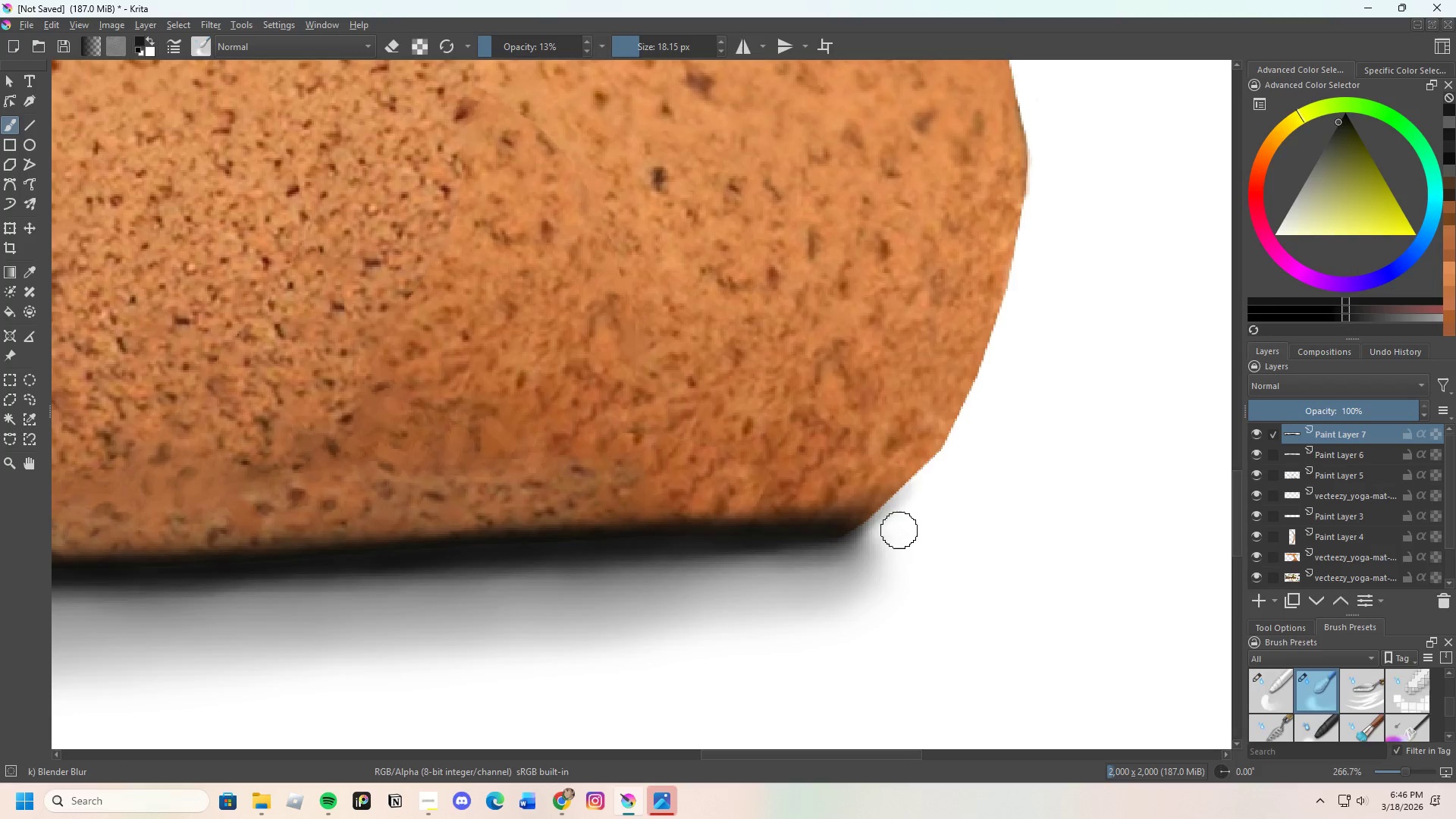 
left_click_drag(start_coordinate=[905, 523], to_coordinate=[861, 566])
 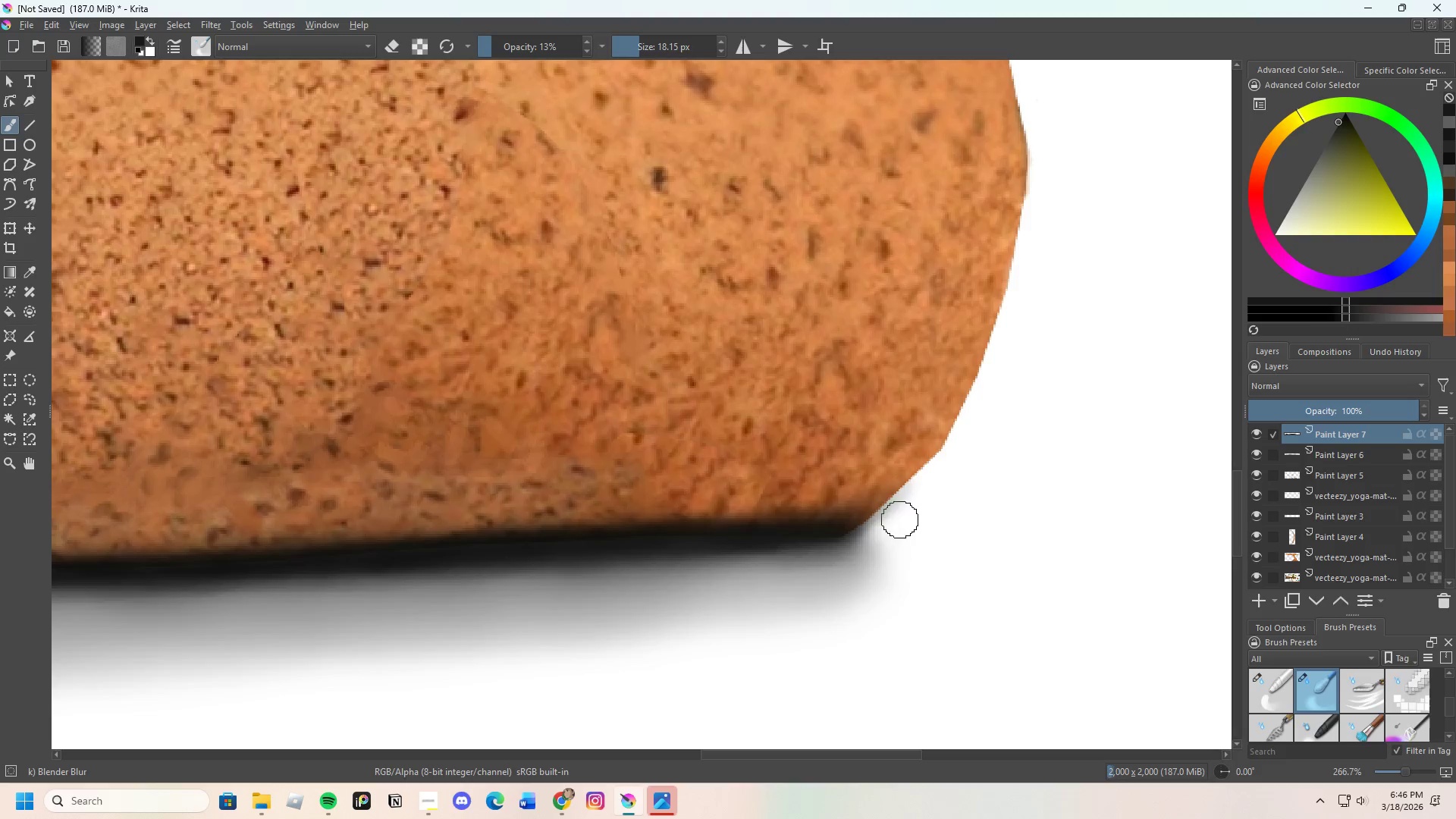 
left_click_drag(start_coordinate=[890, 532], to_coordinate=[837, 578])
 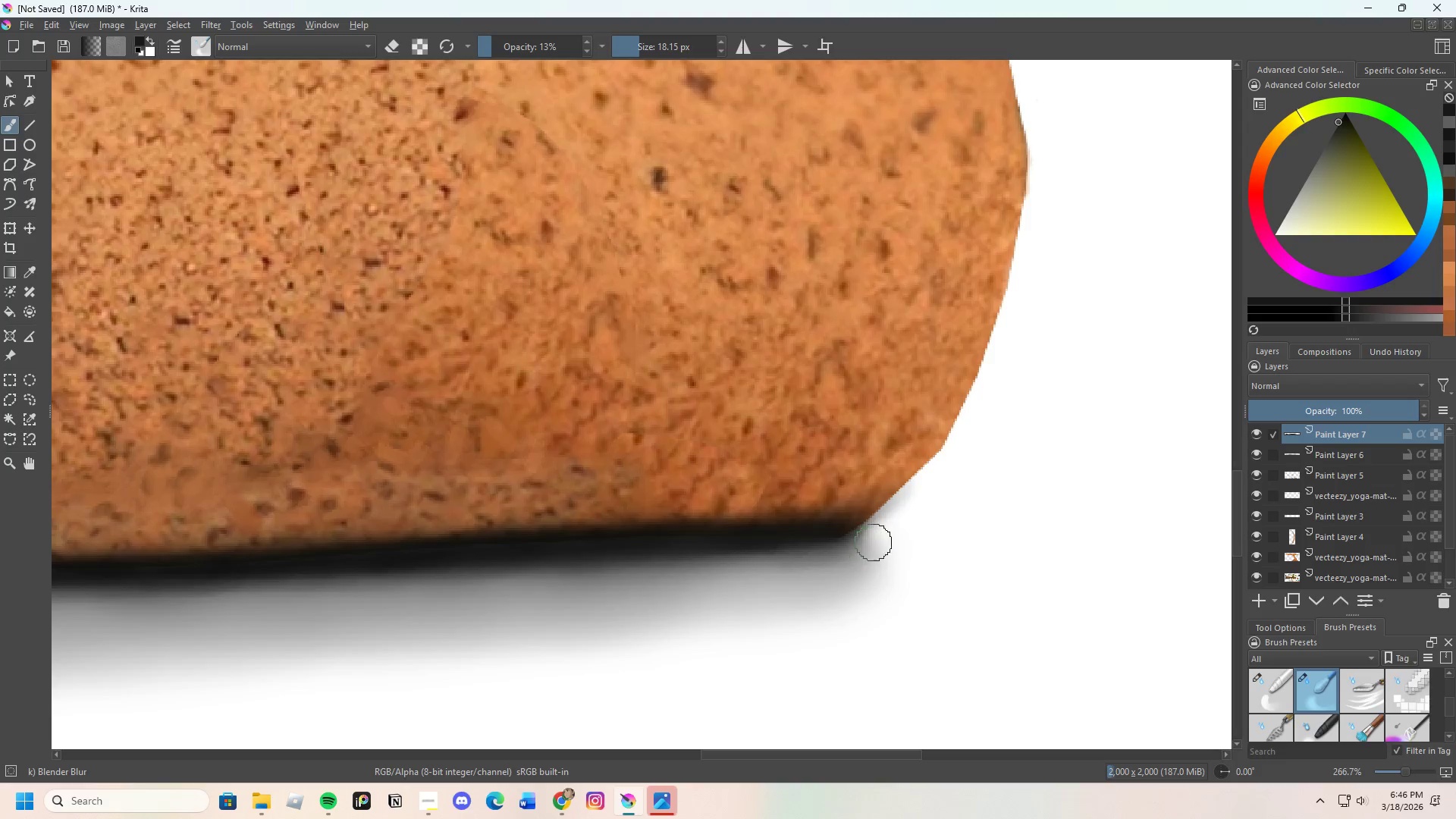 
left_click_drag(start_coordinate=[866, 554], to_coordinate=[879, 554])
 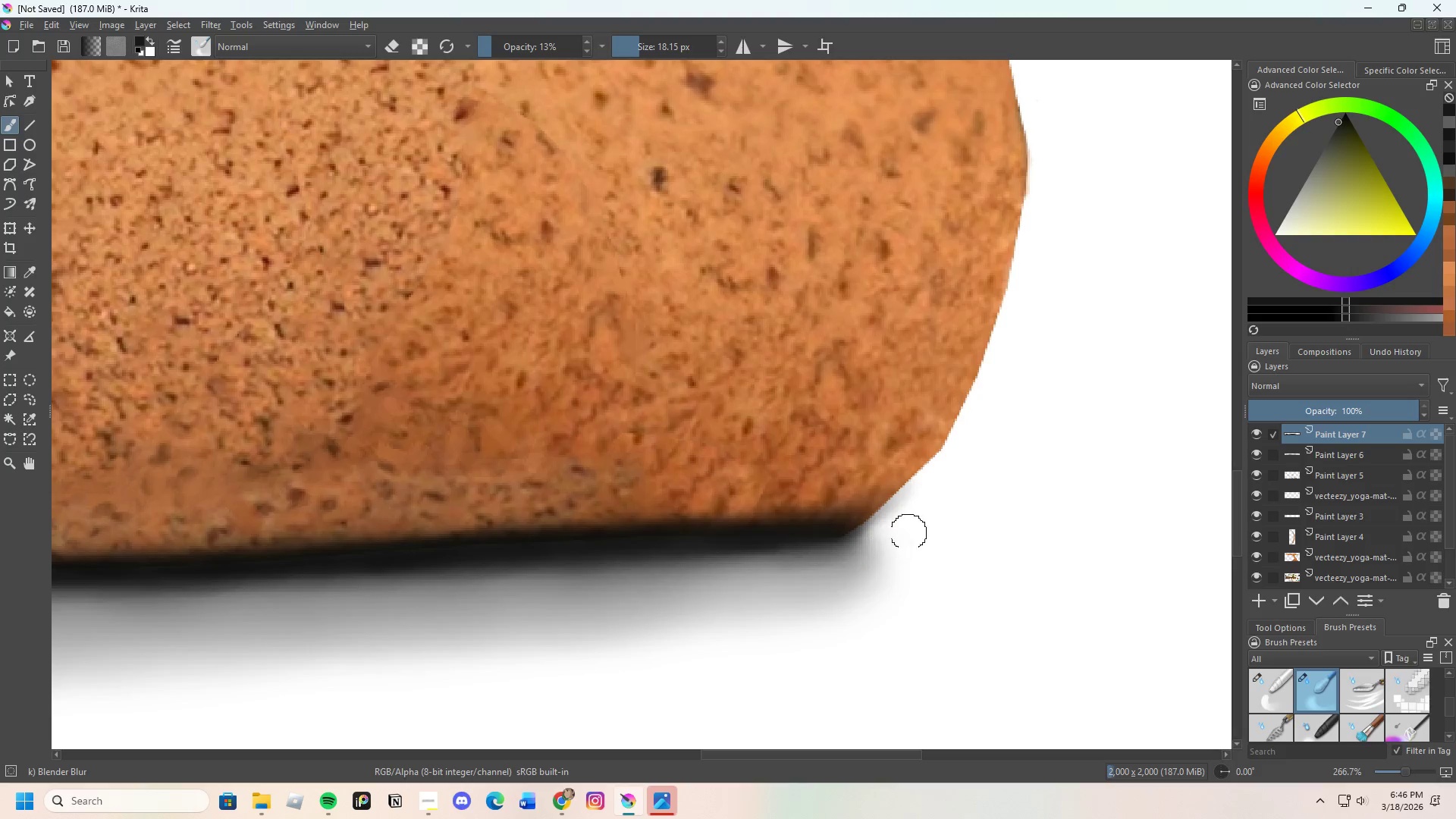 
left_click_drag(start_coordinate=[904, 538], to_coordinate=[883, 549])
 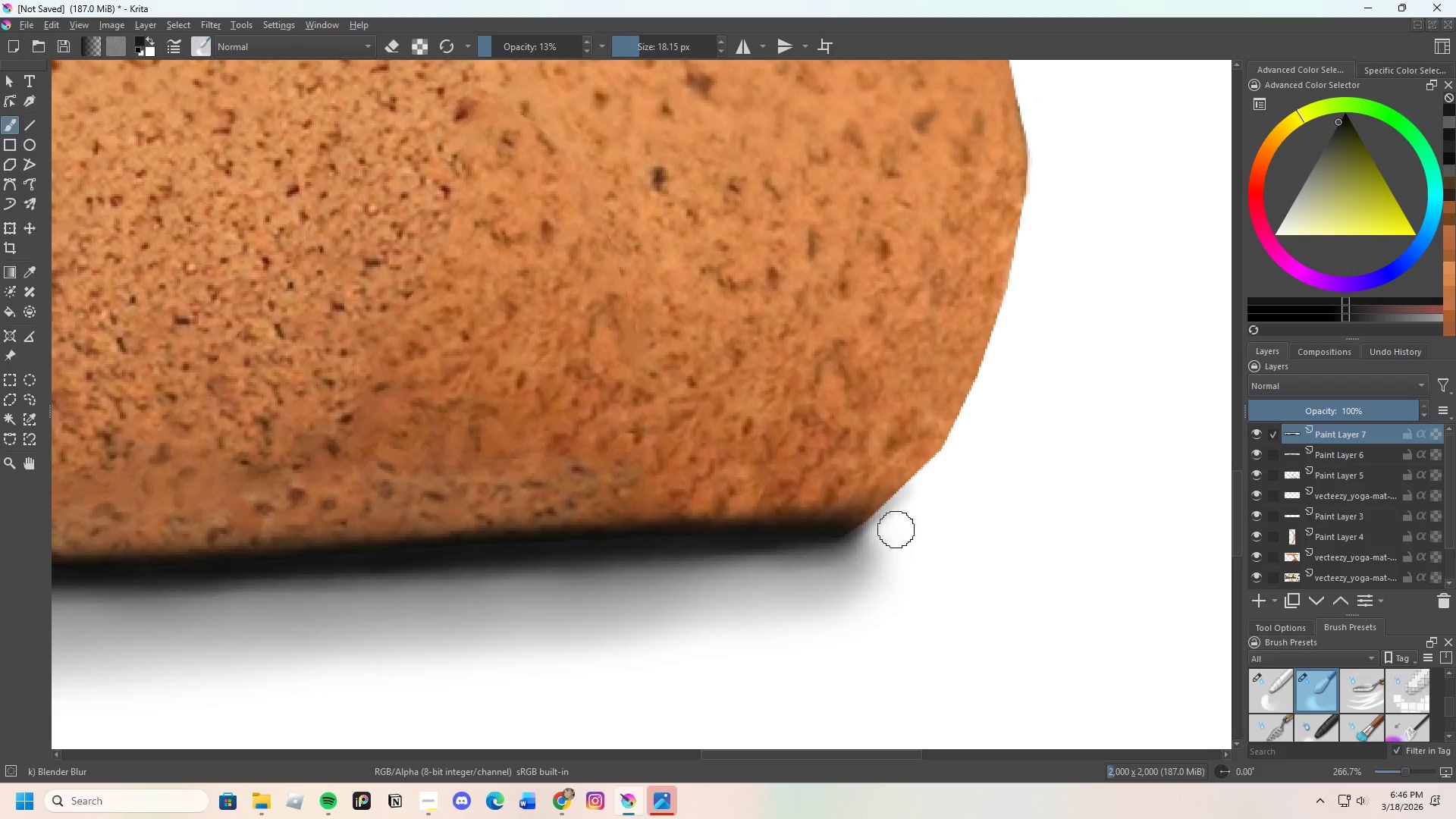 
left_click_drag(start_coordinate=[892, 532], to_coordinate=[901, 529])
 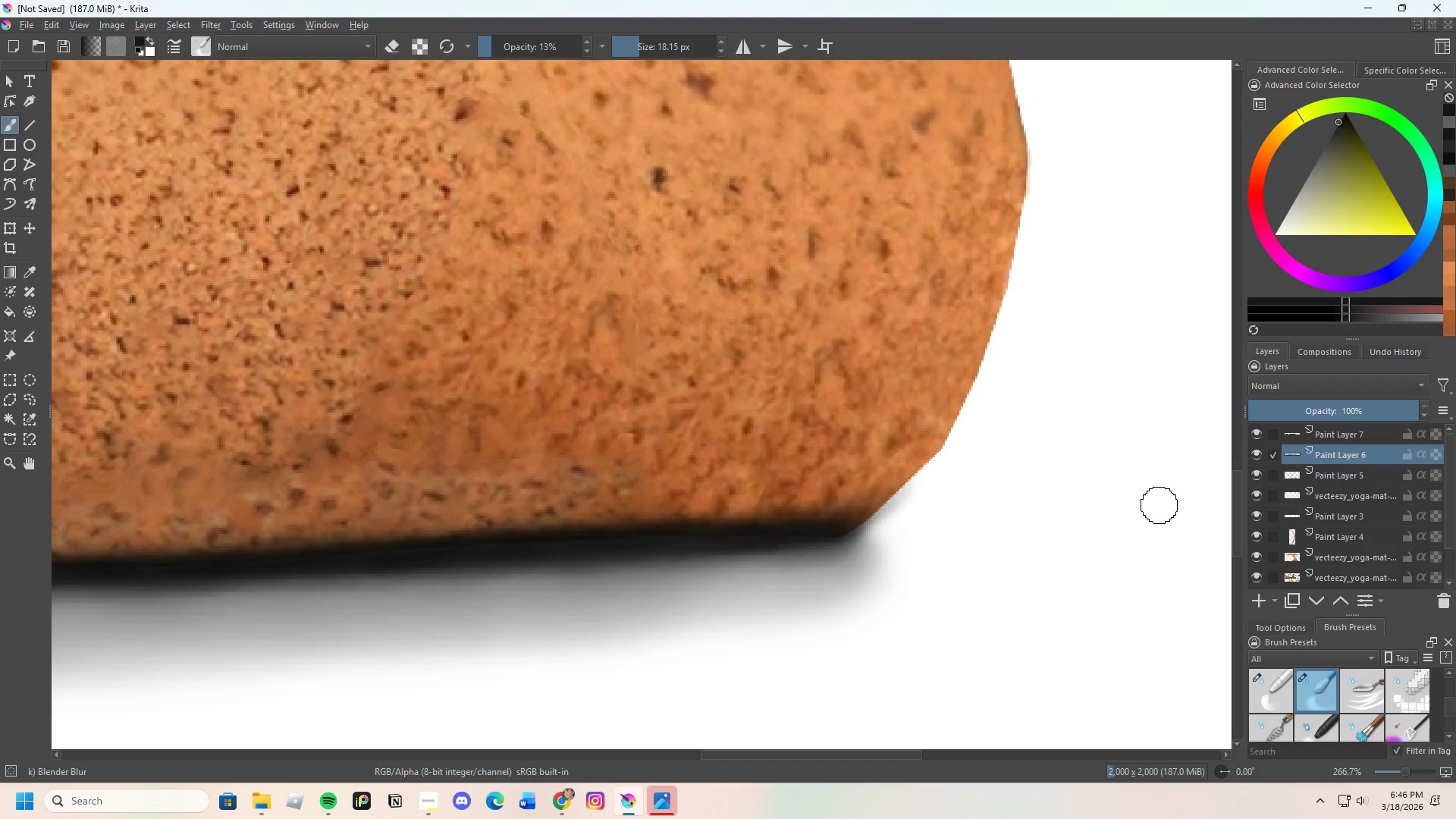 
left_click_drag(start_coordinate=[893, 532], to_coordinate=[860, 575])
 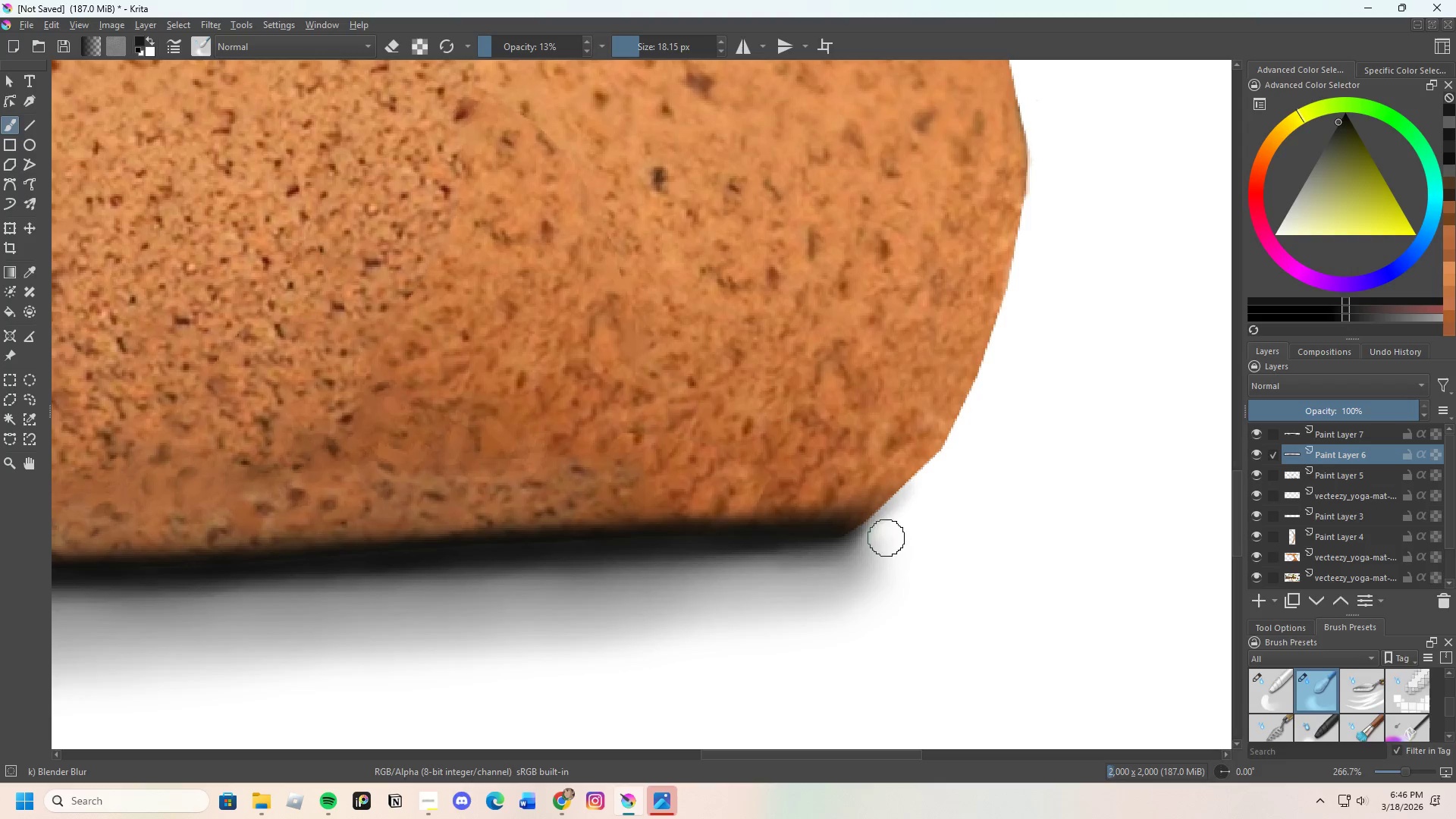 
left_click_drag(start_coordinate=[880, 543], to_coordinate=[843, 568])
 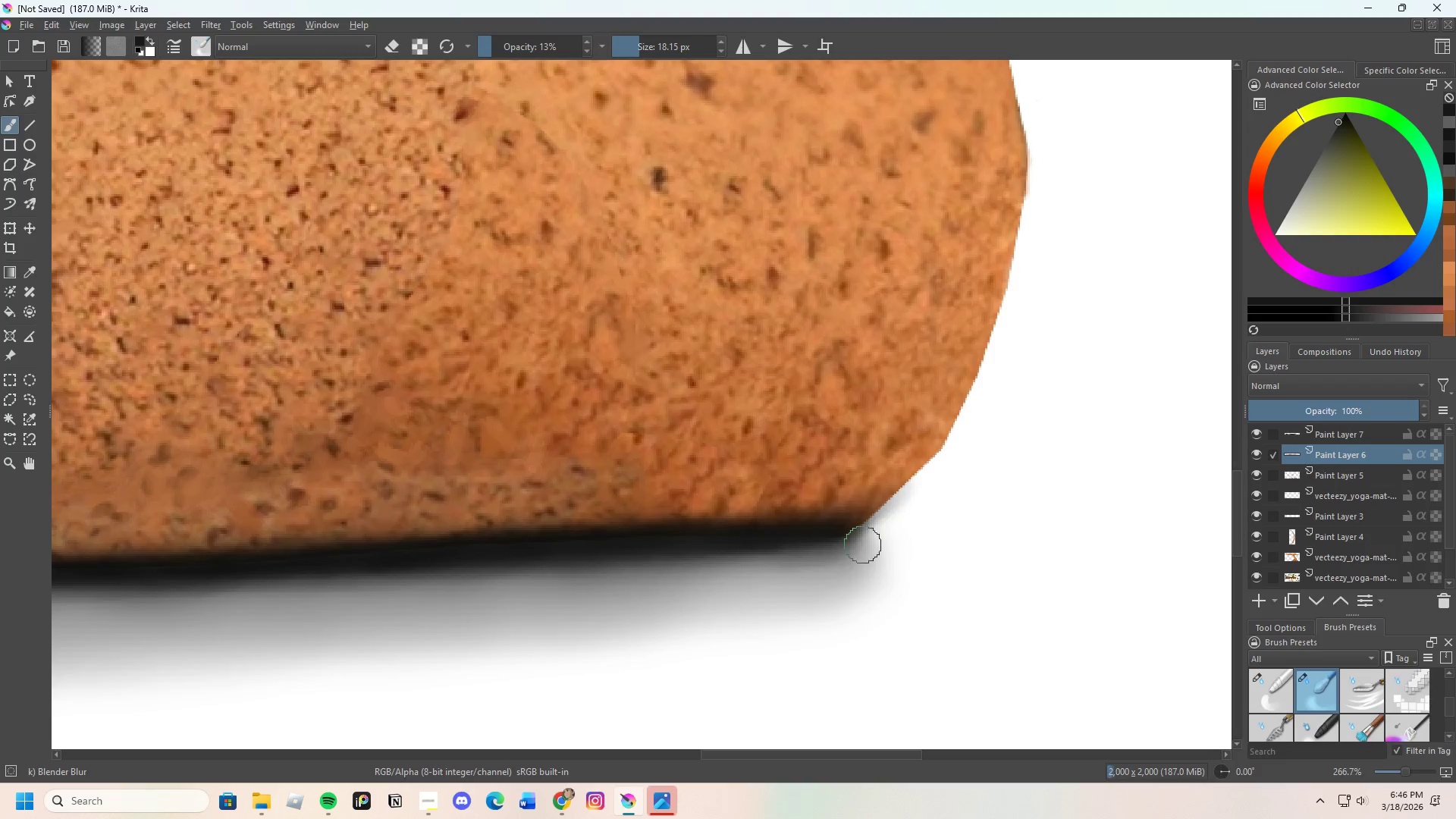 
left_click_drag(start_coordinate=[861, 552], to_coordinate=[886, 533])
 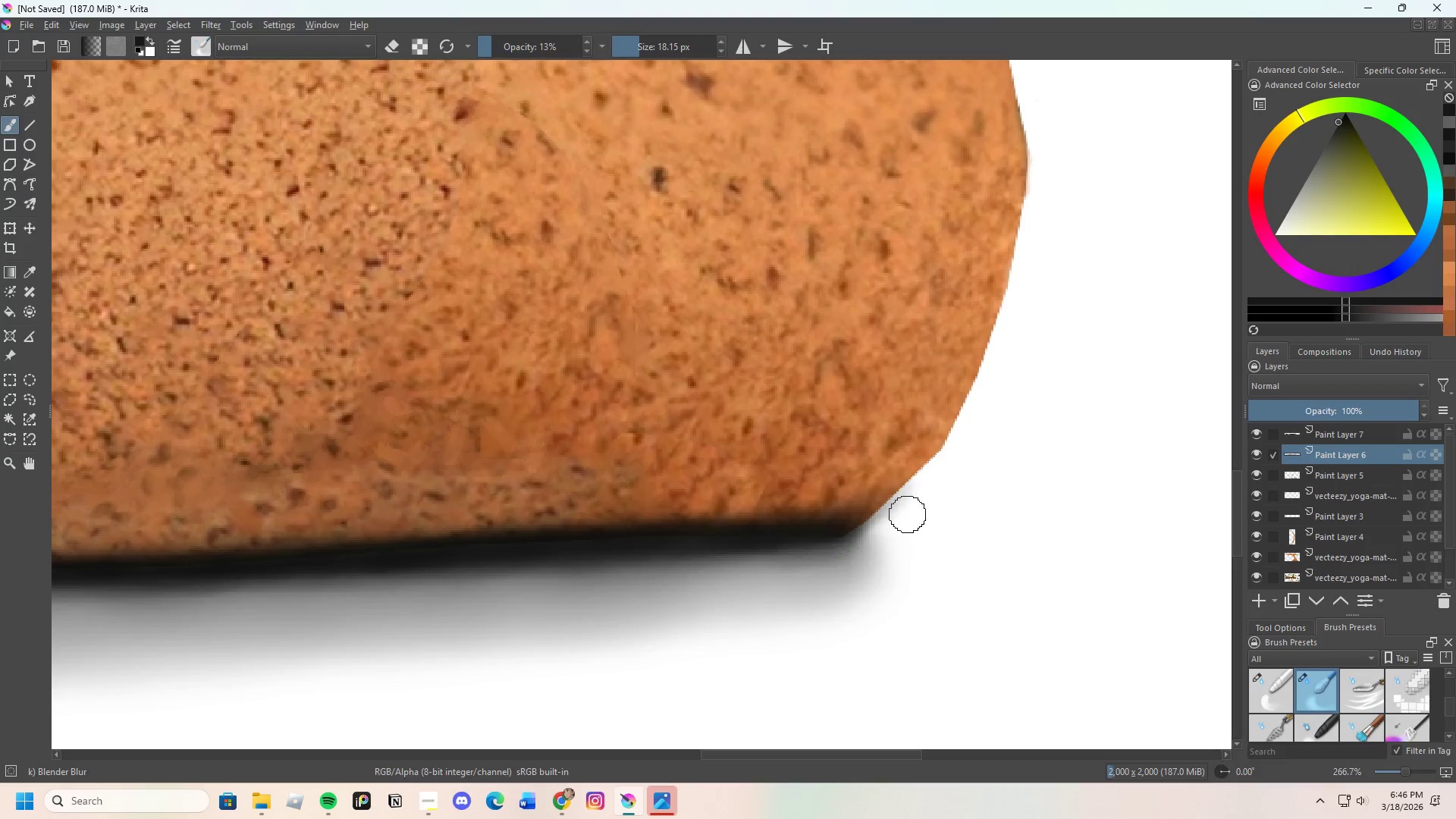 
left_click_drag(start_coordinate=[896, 535], to_coordinate=[891, 542])
 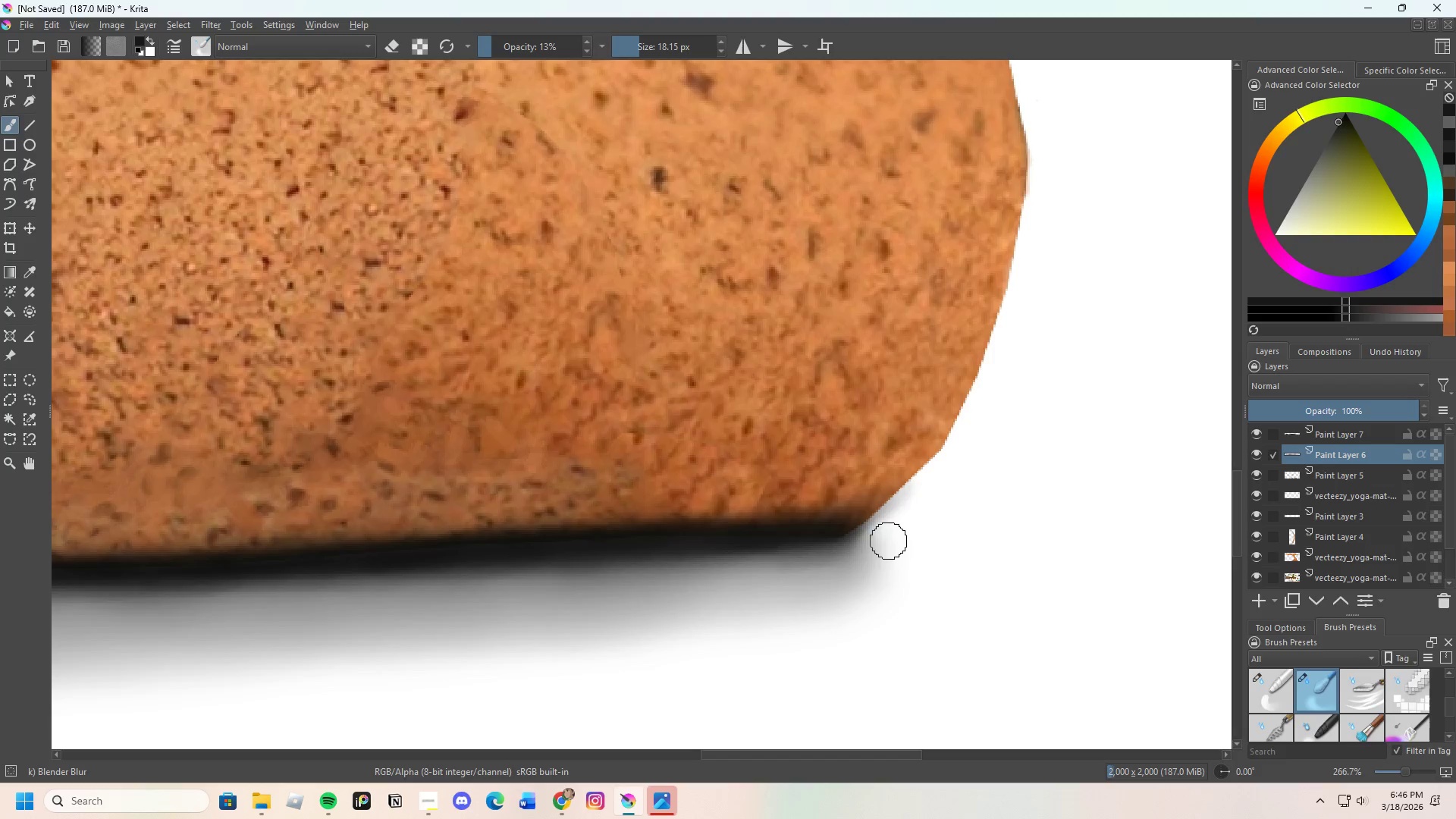 
left_click_drag(start_coordinate=[889, 541], to_coordinate=[899, 519])
 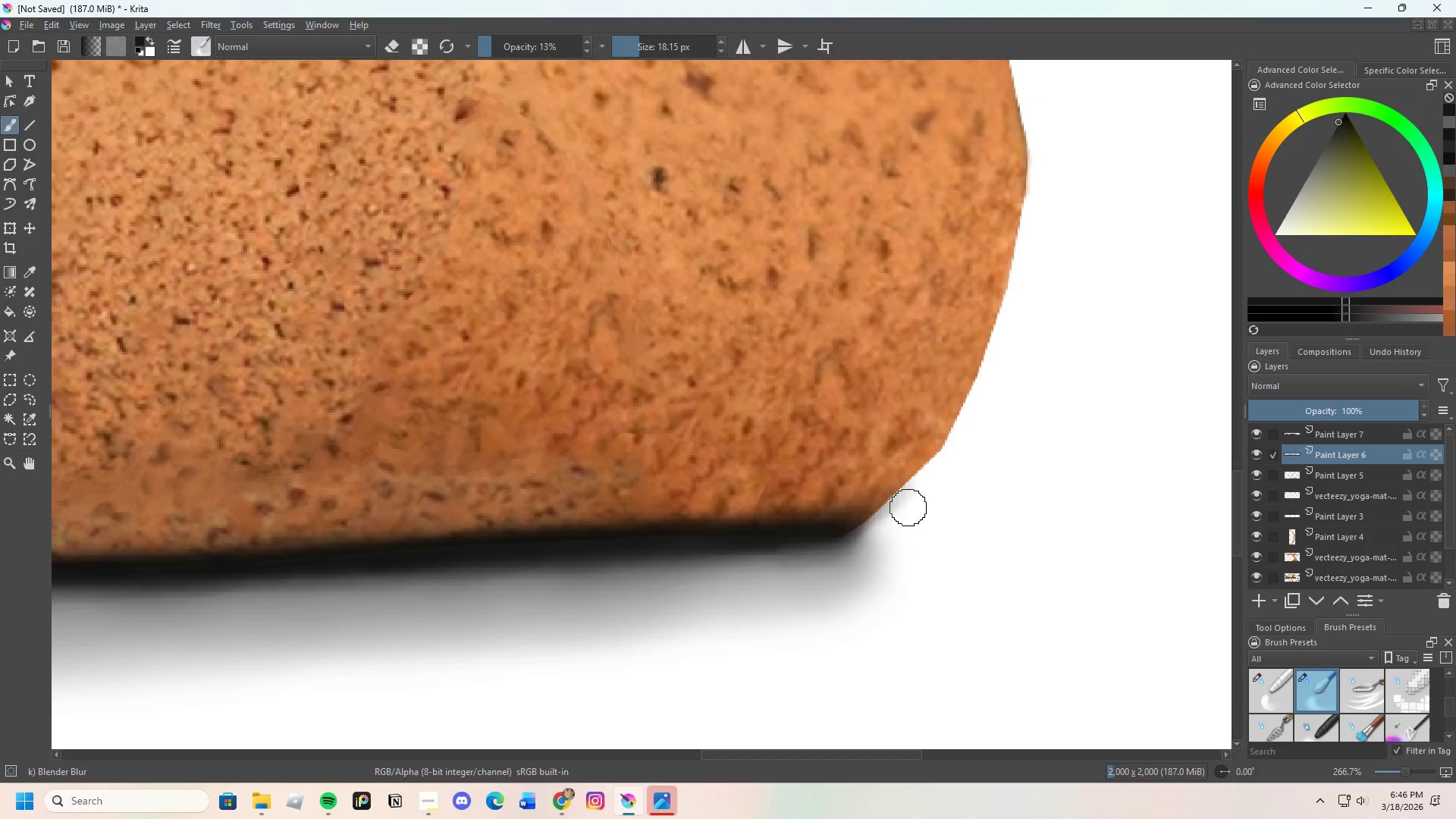 
left_click_drag(start_coordinate=[893, 531], to_coordinate=[865, 554])
 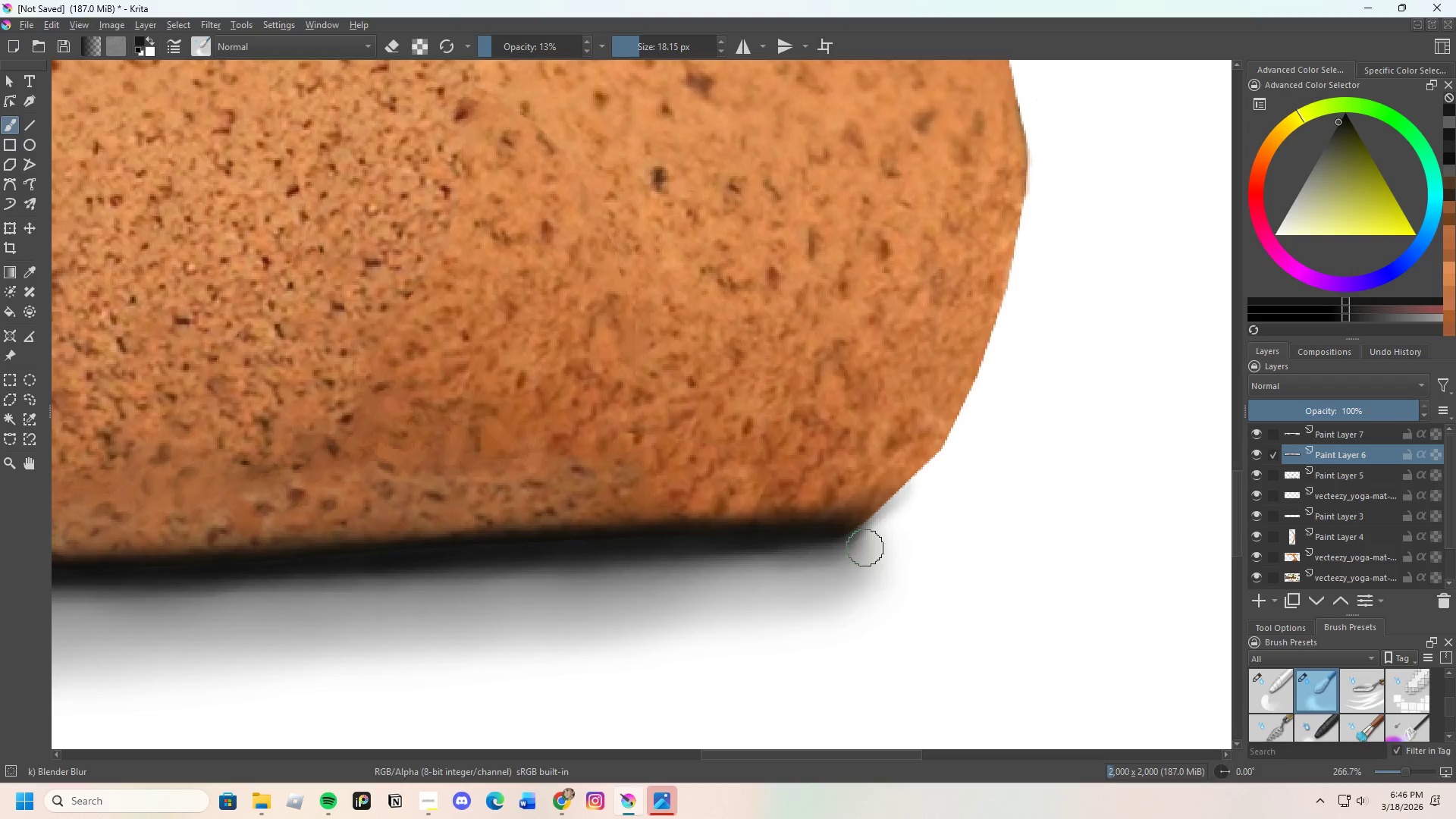 
left_click_drag(start_coordinate=[831, 570], to_coordinate=[869, 525])
 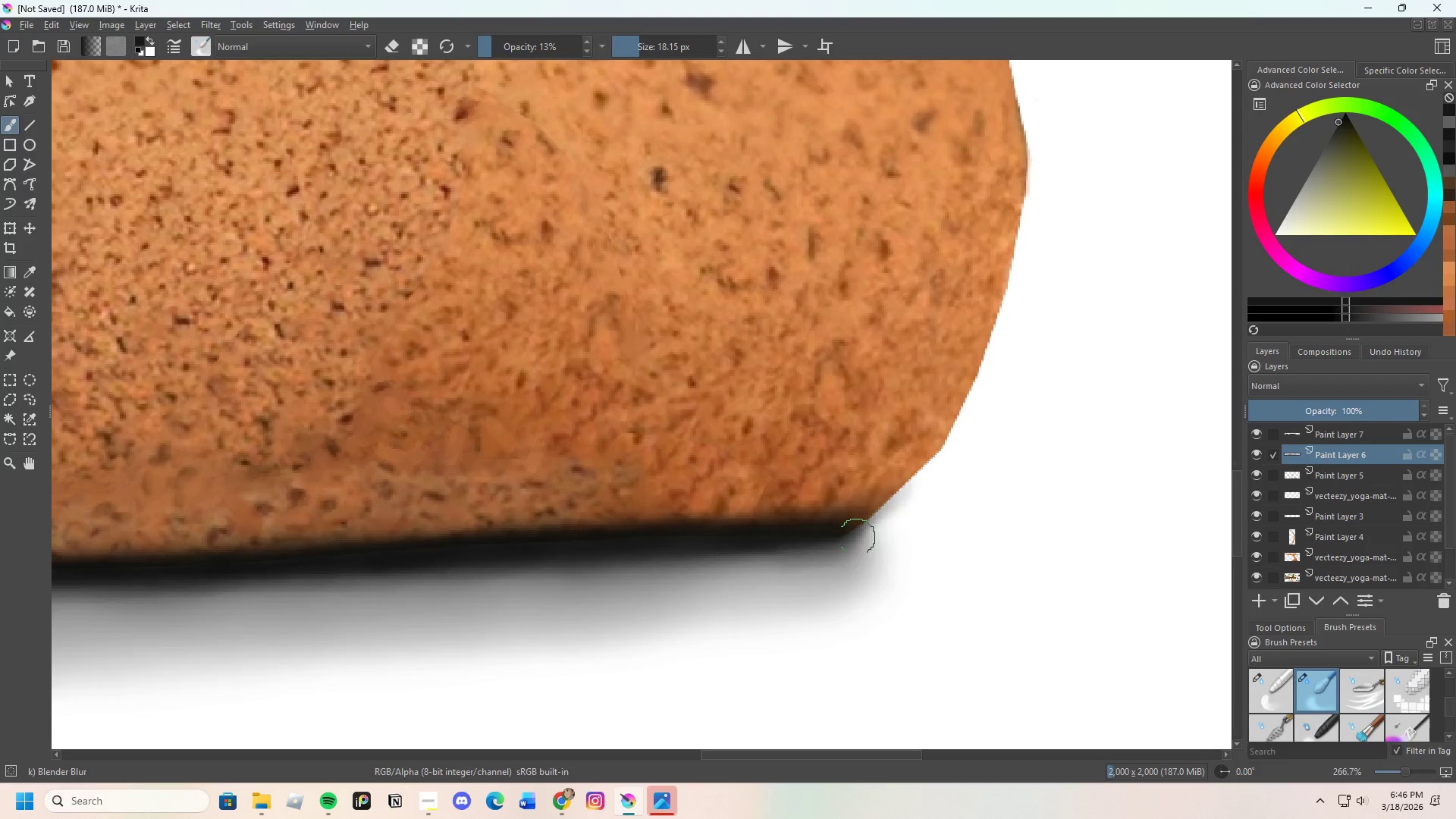 
left_click_drag(start_coordinate=[844, 557], to_coordinate=[893, 522])
 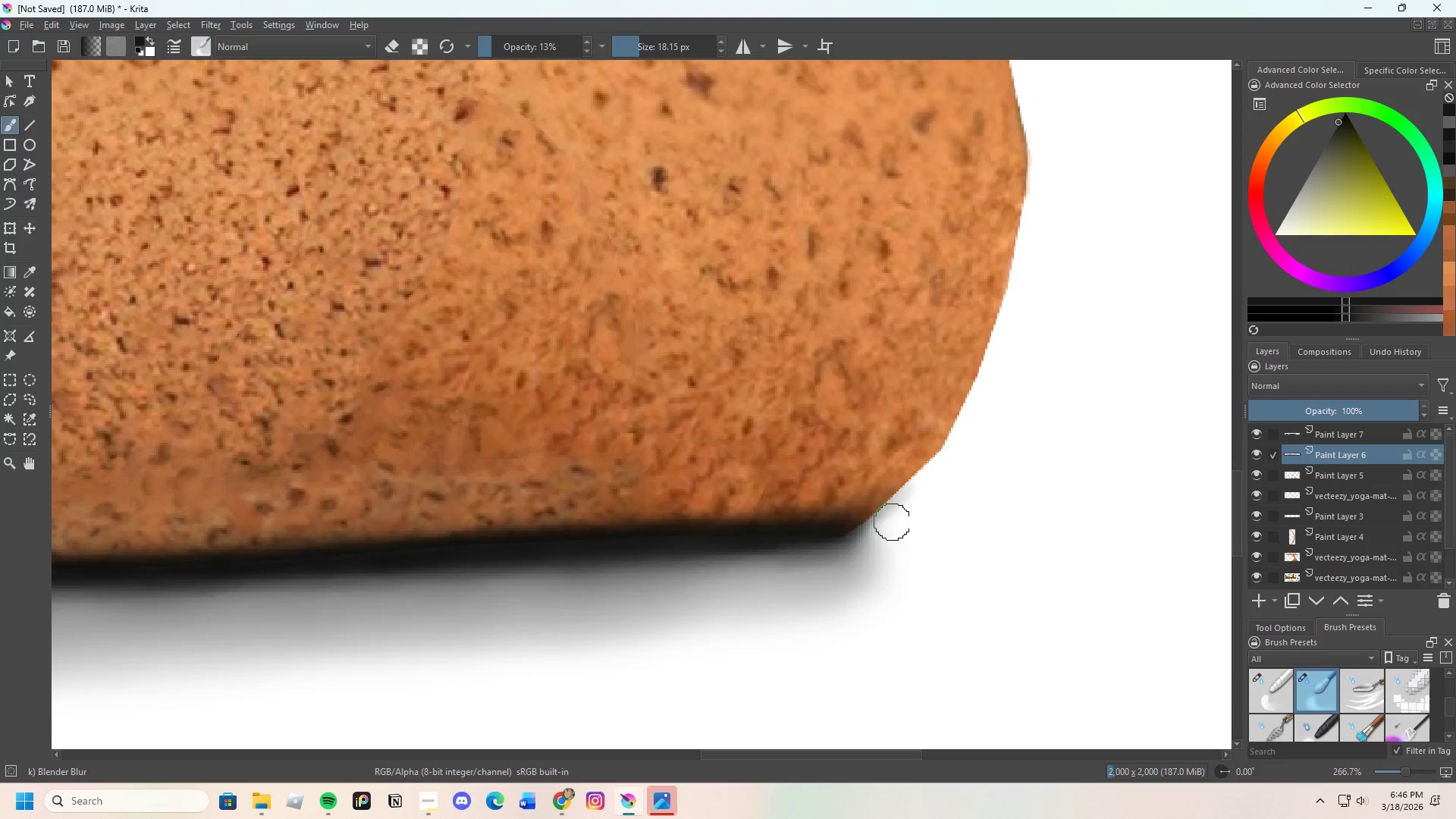 
left_click_drag(start_coordinate=[873, 545], to_coordinate=[898, 514])
 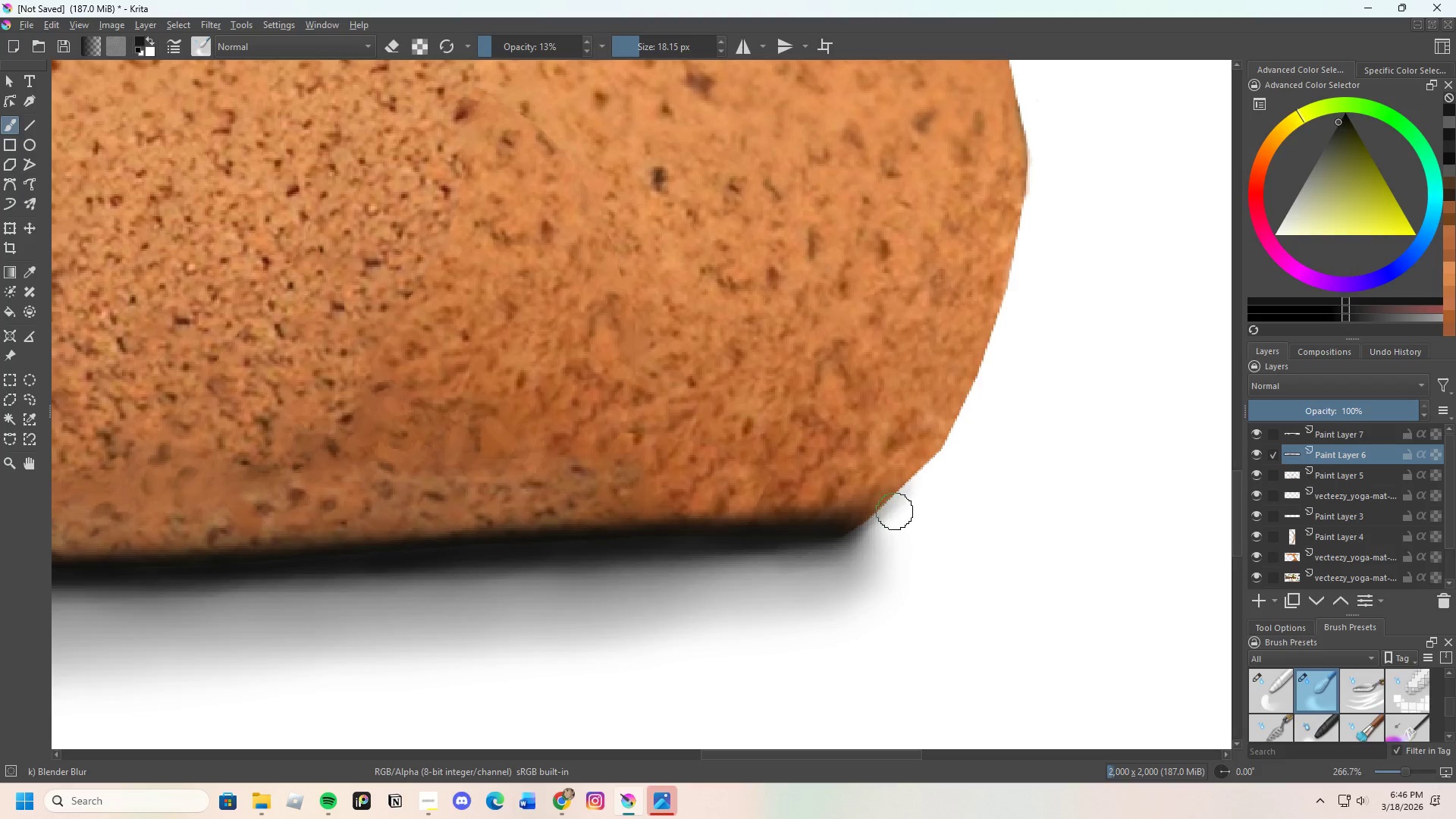 
left_click_drag(start_coordinate=[890, 520], to_coordinate=[893, 510])
 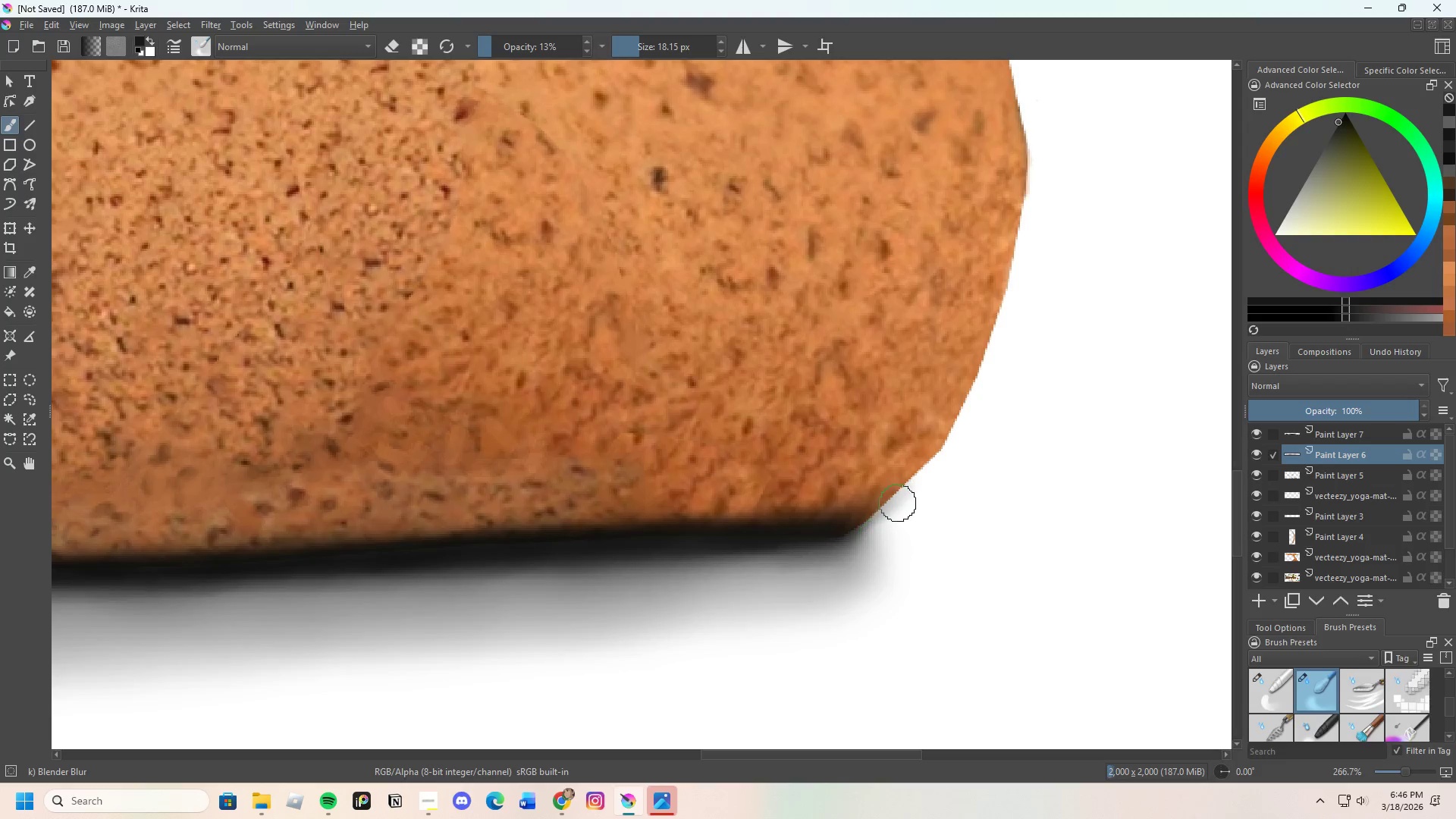 
left_click_drag(start_coordinate=[890, 510], to_coordinate=[880, 518])
 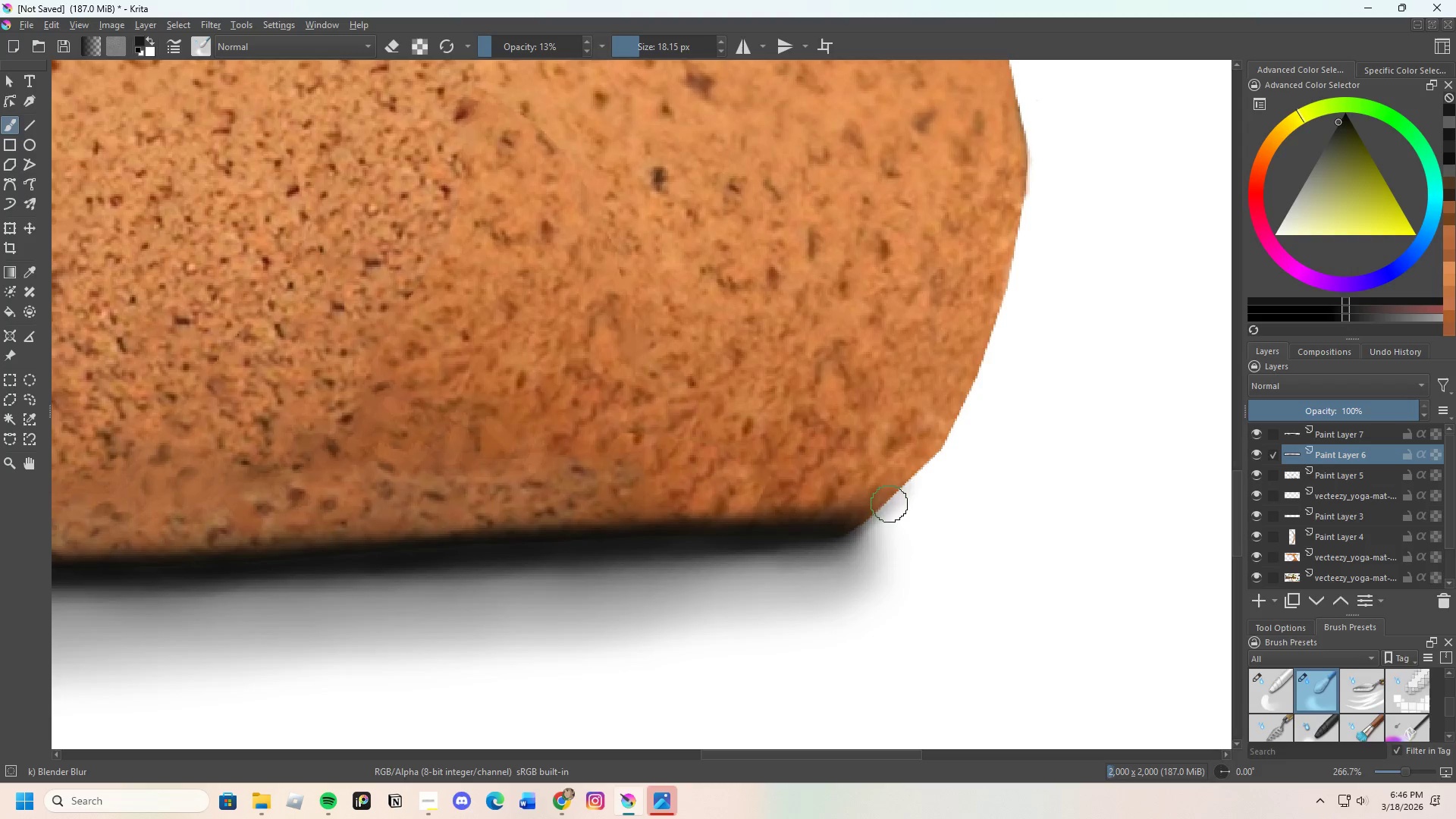 
left_click_drag(start_coordinate=[890, 504], to_coordinate=[877, 512])
 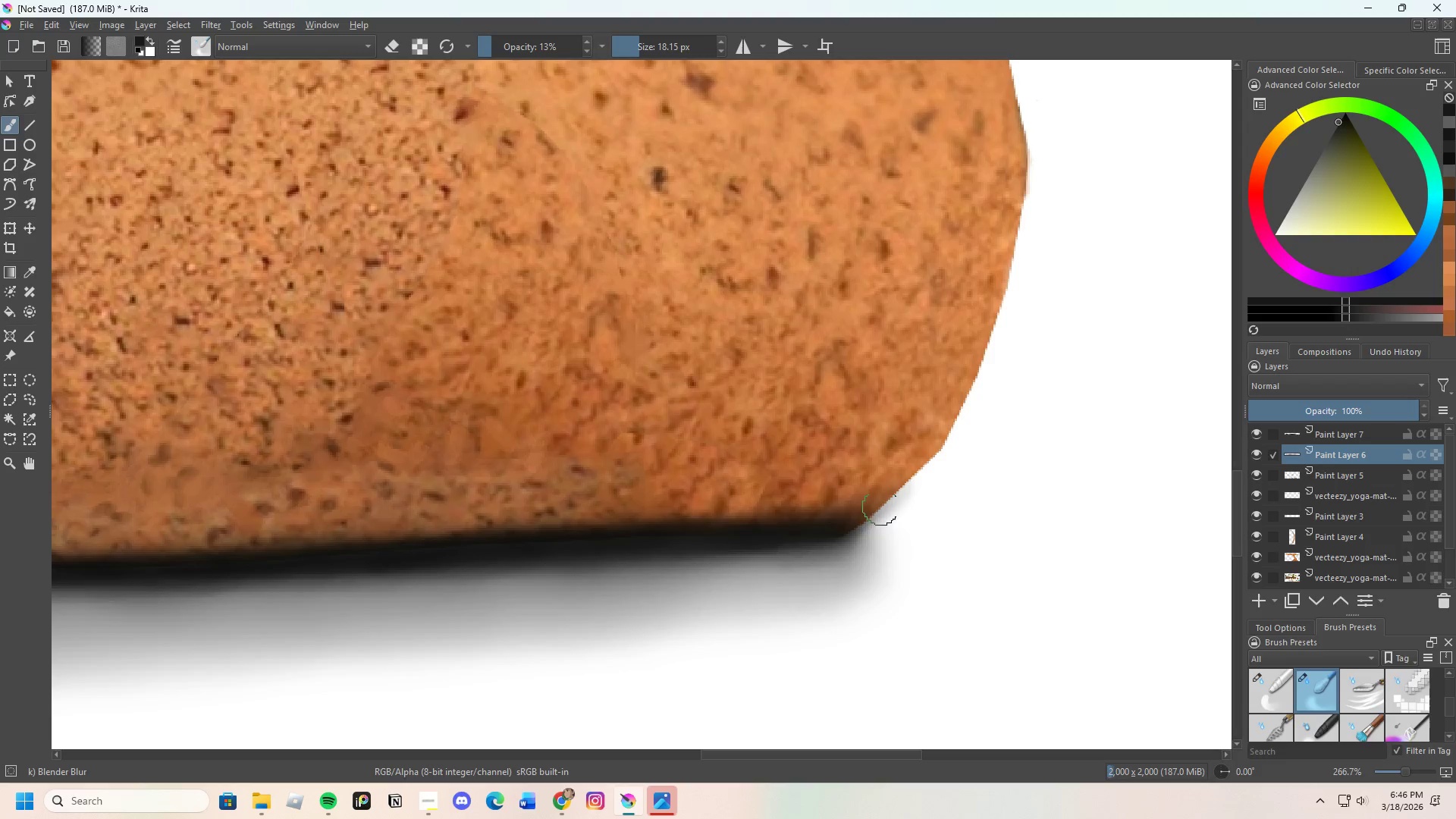 
left_click_drag(start_coordinate=[881, 509], to_coordinate=[880, 522])
 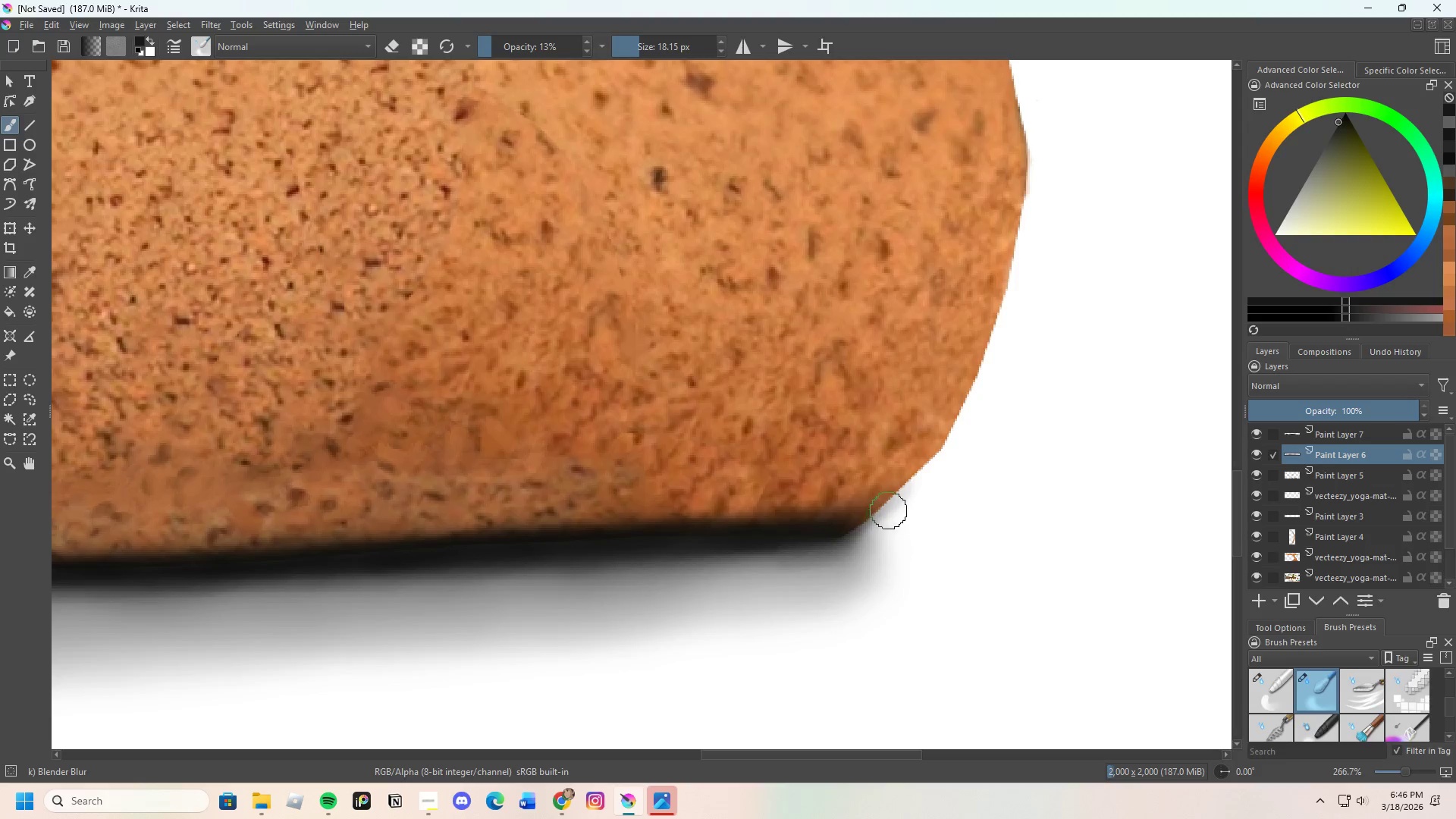 
left_click_drag(start_coordinate=[883, 518], to_coordinate=[871, 528])
 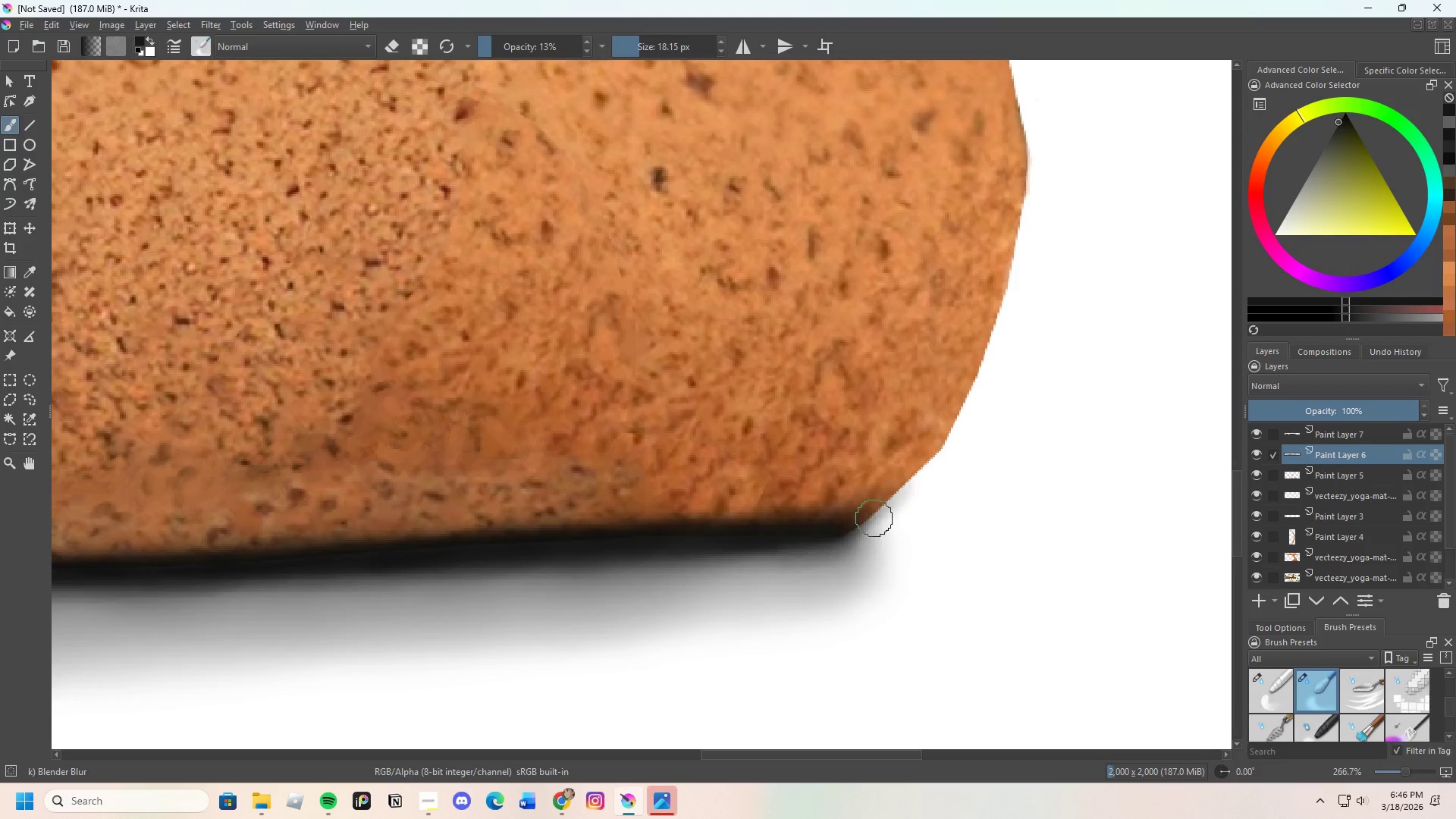 
left_click_drag(start_coordinate=[866, 530], to_coordinate=[835, 560])
 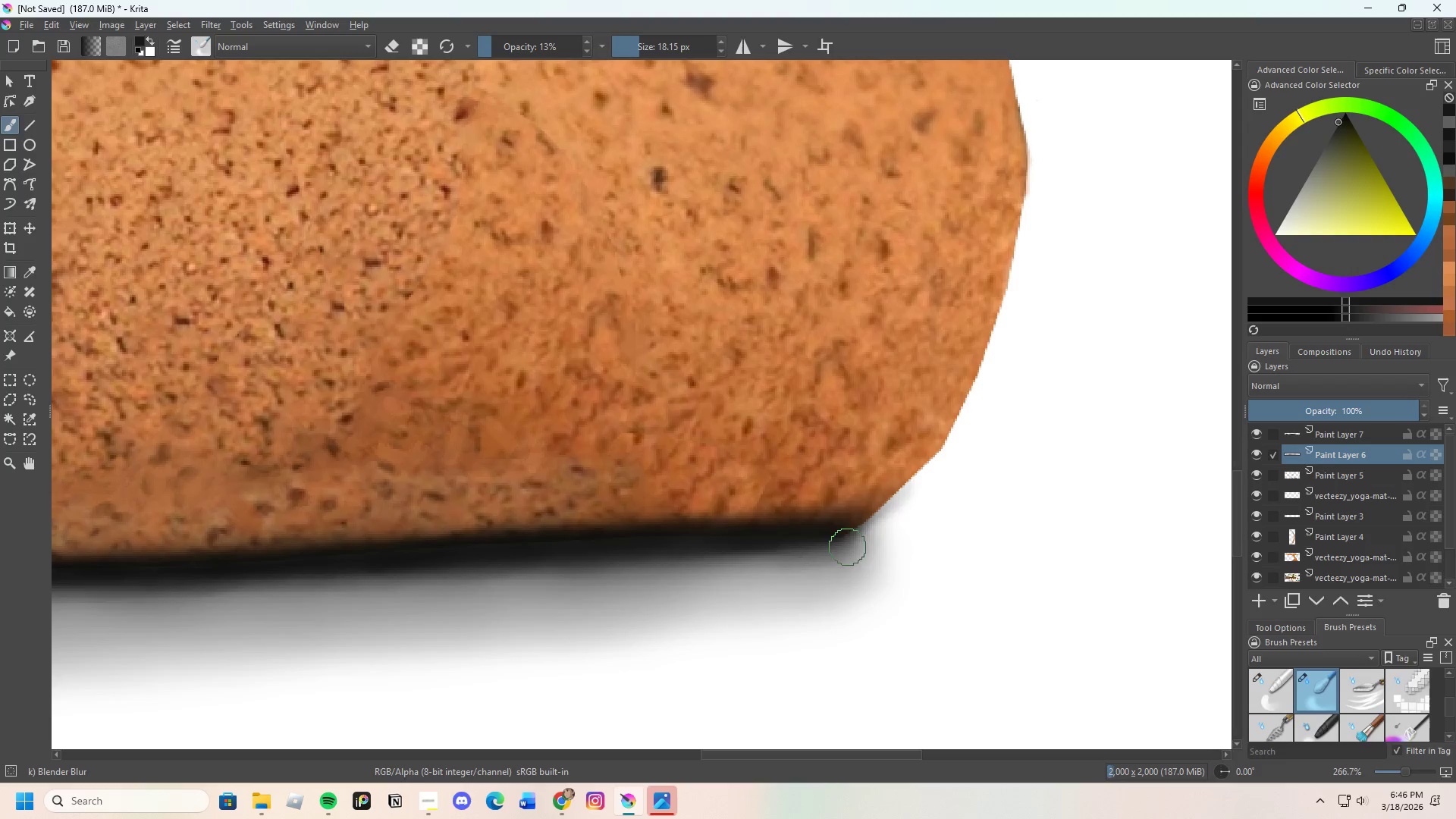 
left_click_drag(start_coordinate=[848, 547], to_coordinate=[835, 570])
 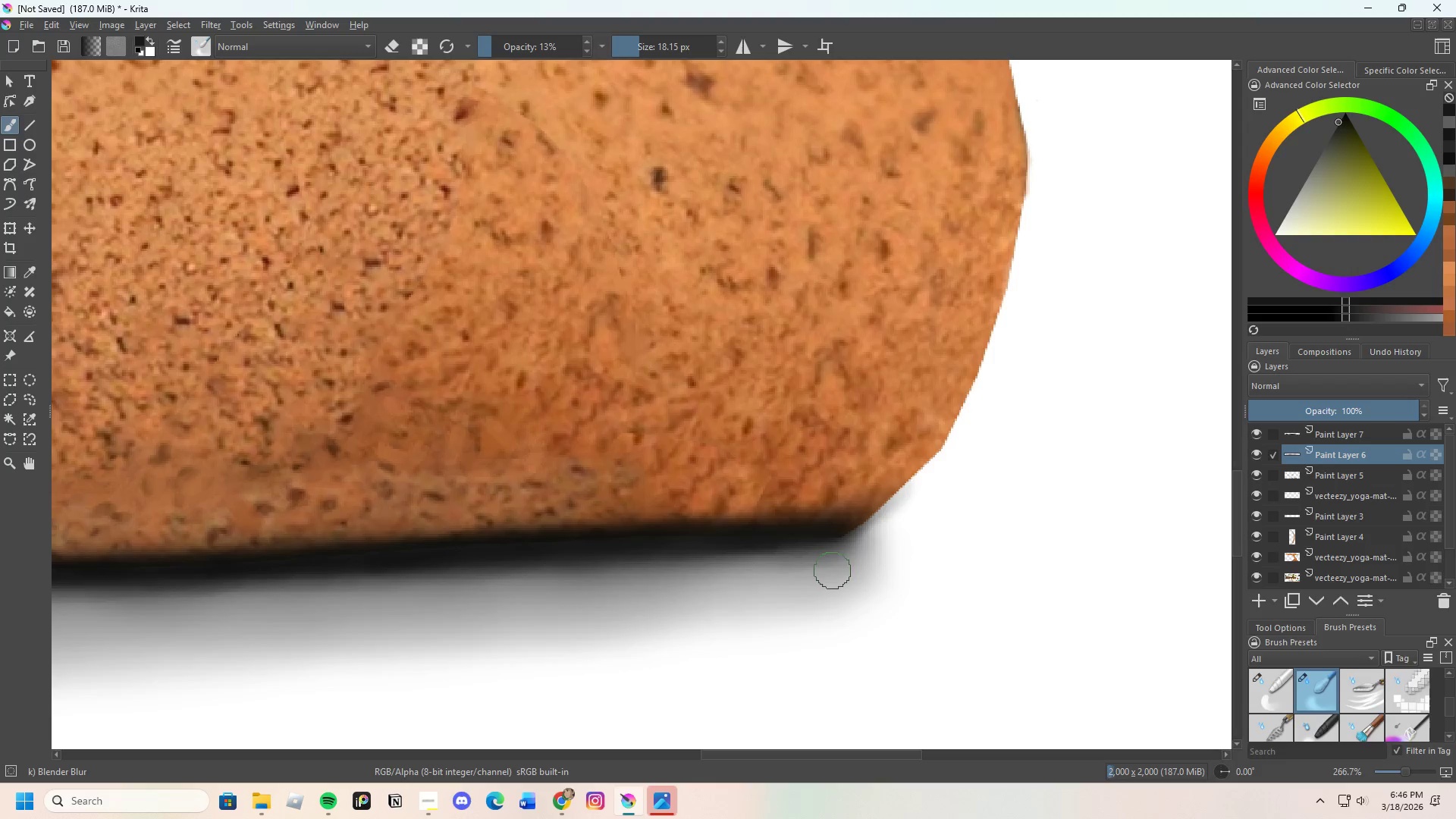 
left_click_drag(start_coordinate=[830, 572], to_coordinate=[903, 510])
 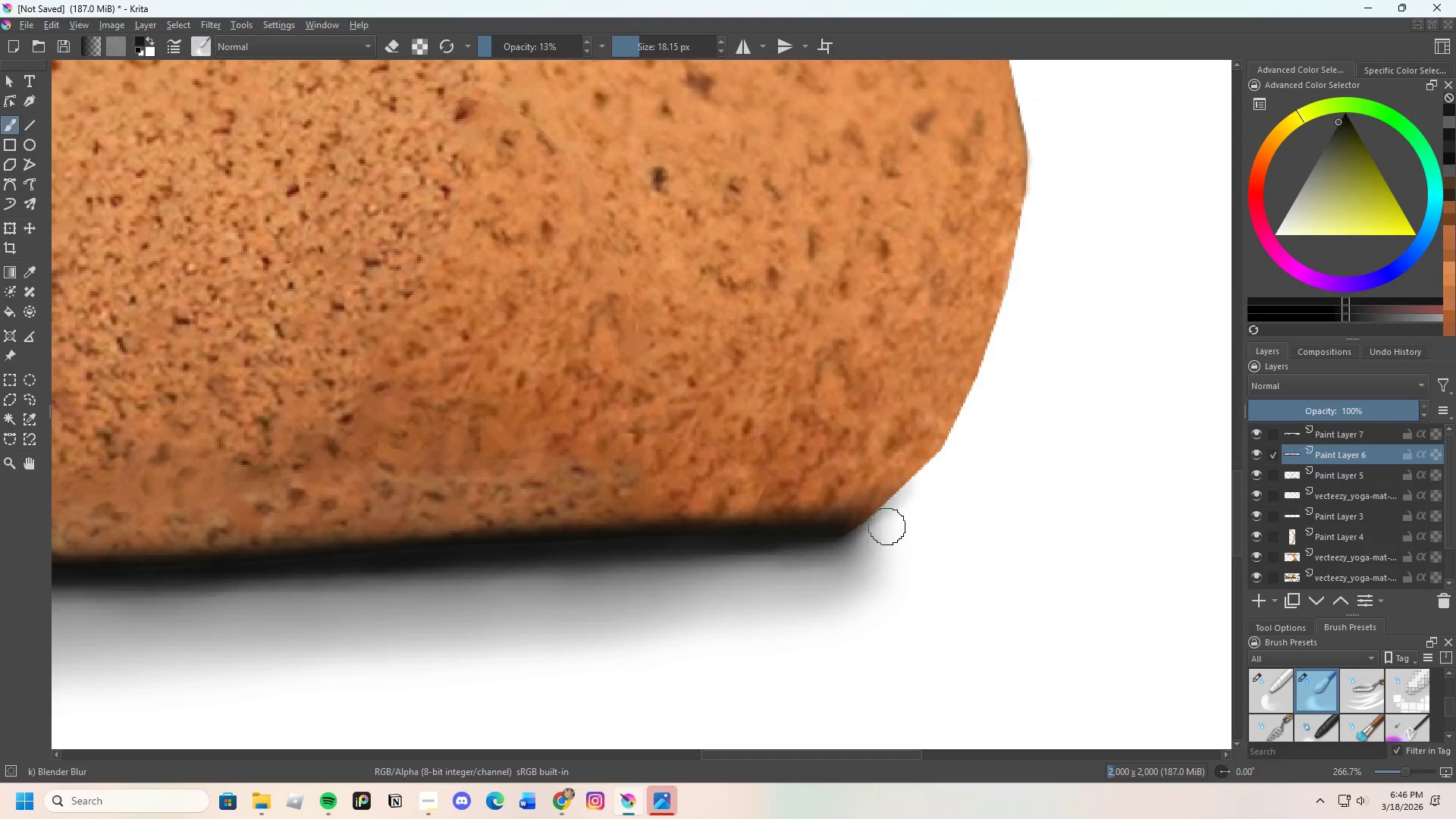 
left_click_drag(start_coordinate=[877, 537], to_coordinate=[871, 540])
 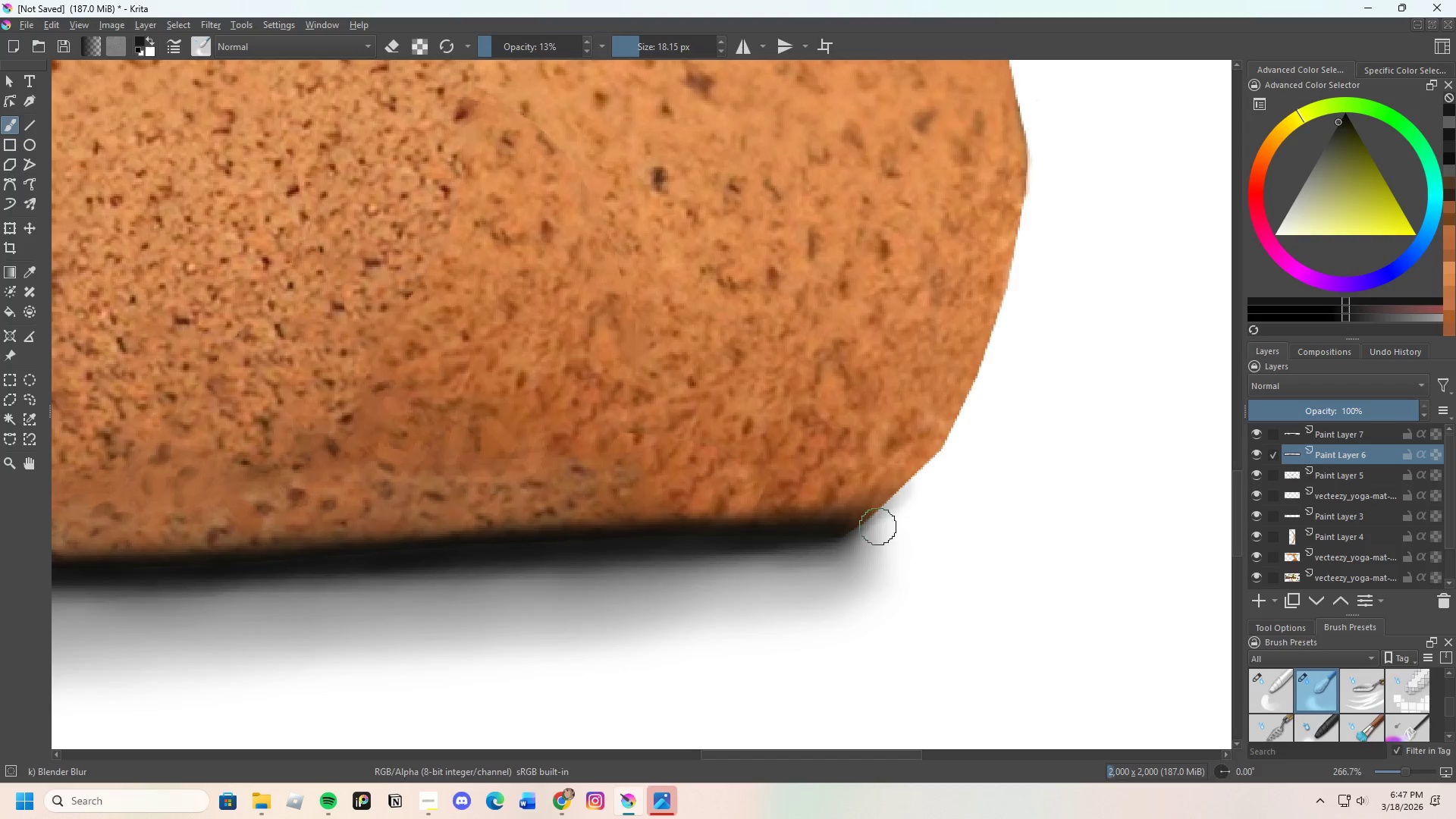 
left_click_drag(start_coordinate=[867, 539], to_coordinate=[885, 519])
 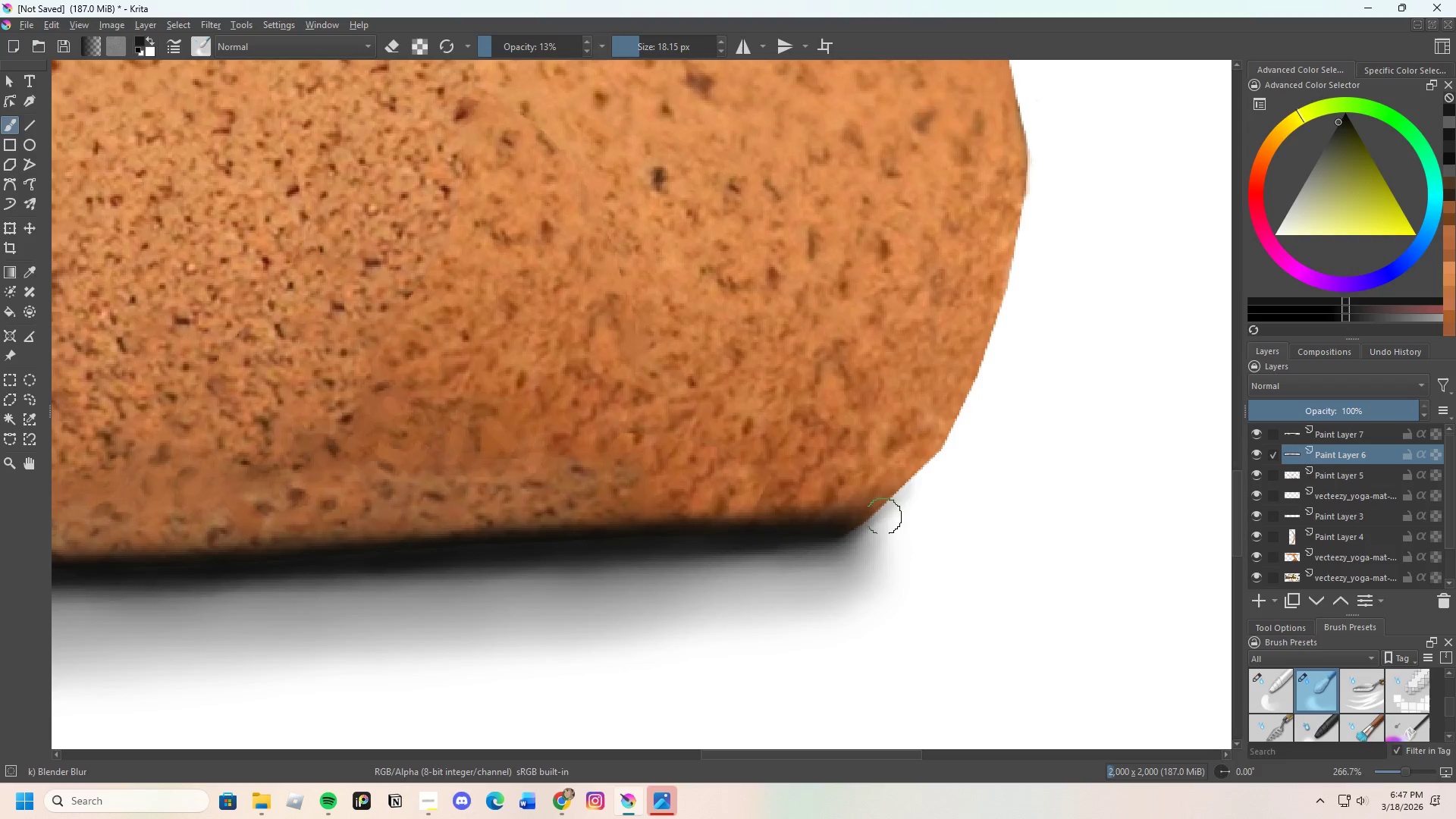 
left_click_drag(start_coordinate=[874, 529], to_coordinate=[864, 532])
 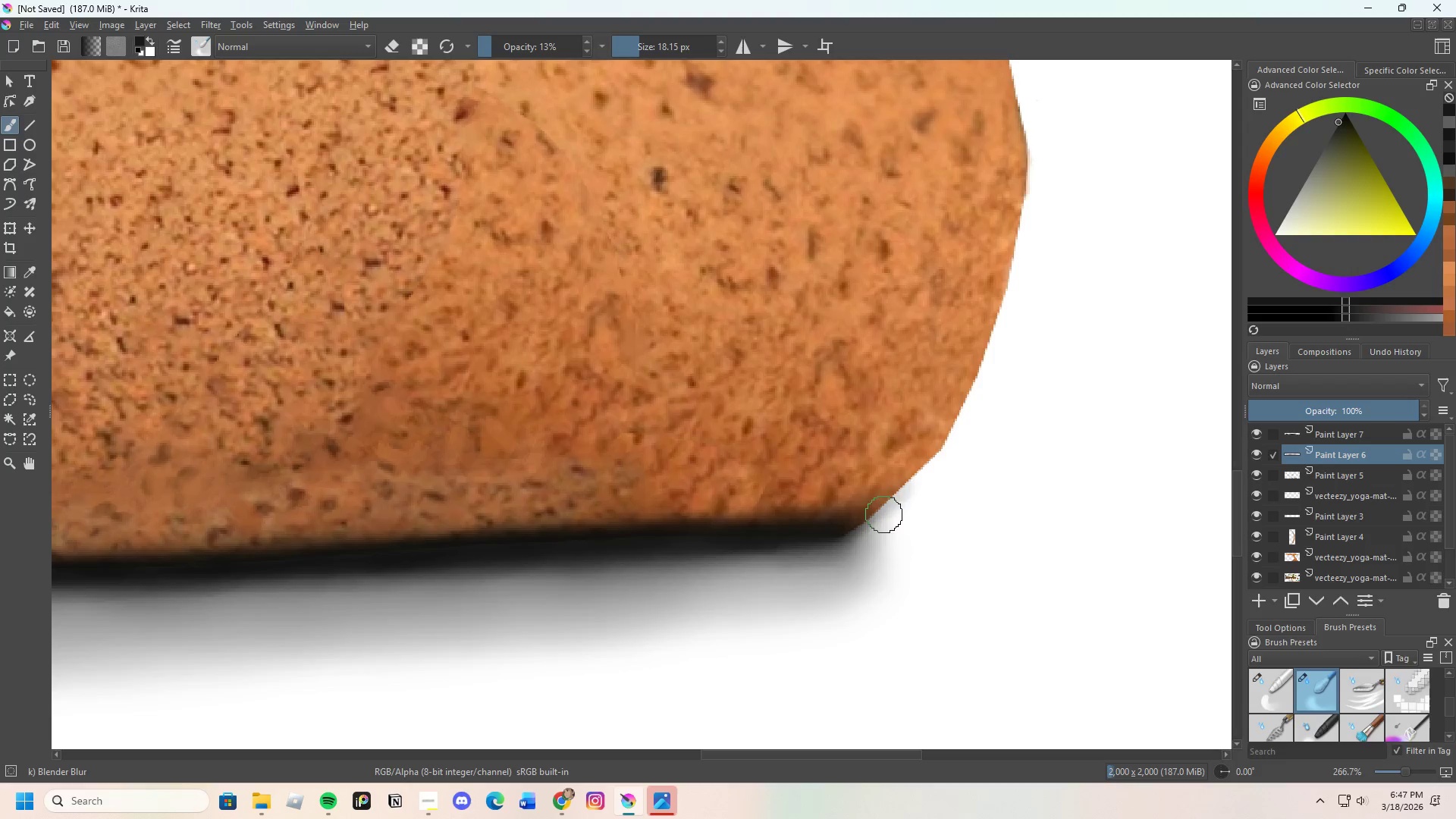 
left_click_drag(start_coordinate=[879, 521], to_coordinate=[857, 550])
 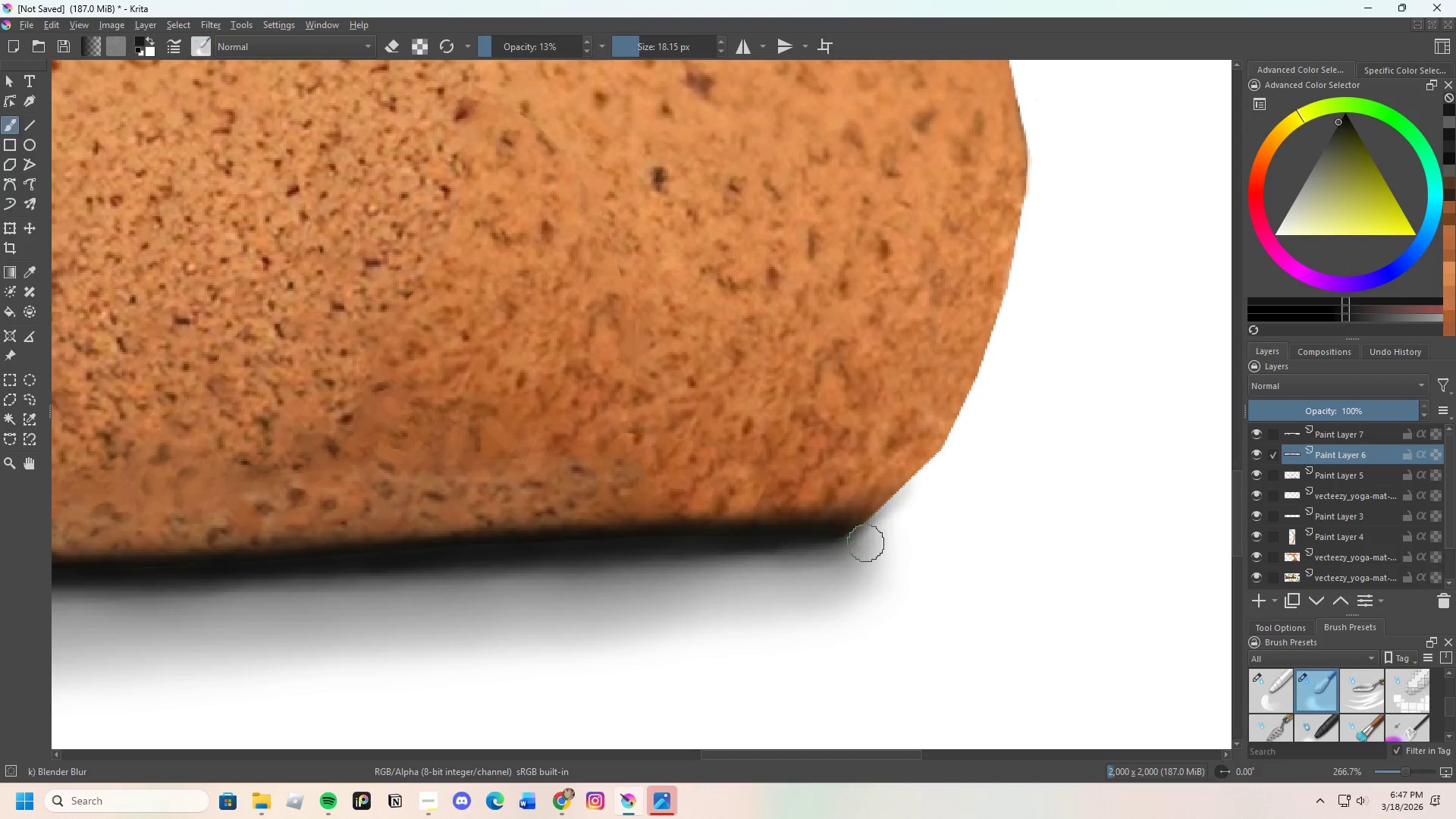 
left_click_drag(start_coordinate=[854, 554], to_coordinate=[780, 577])
 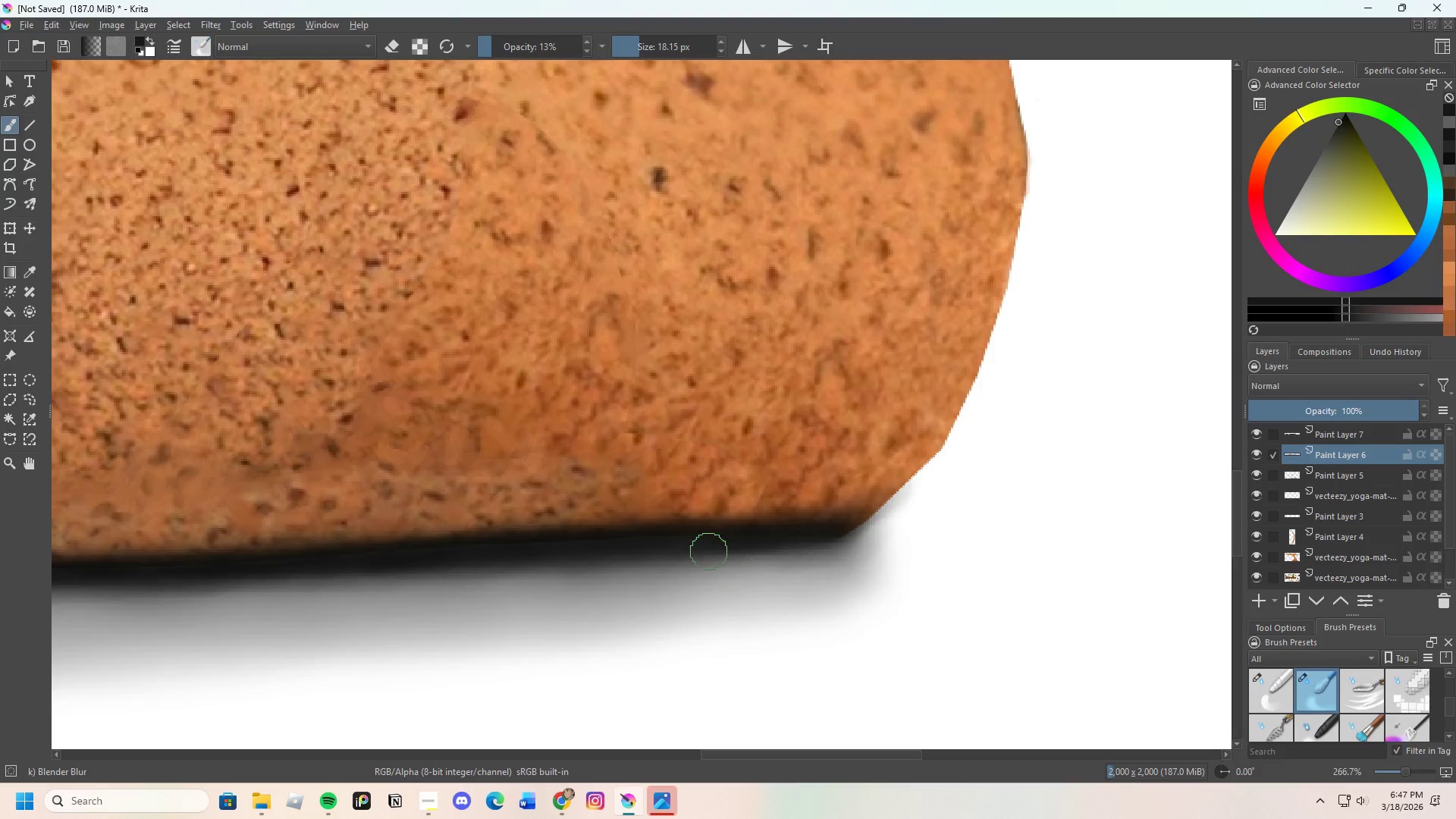 
left_click_drag(start_coordinate=[714, 549], to_coordinate=[806, 557])
 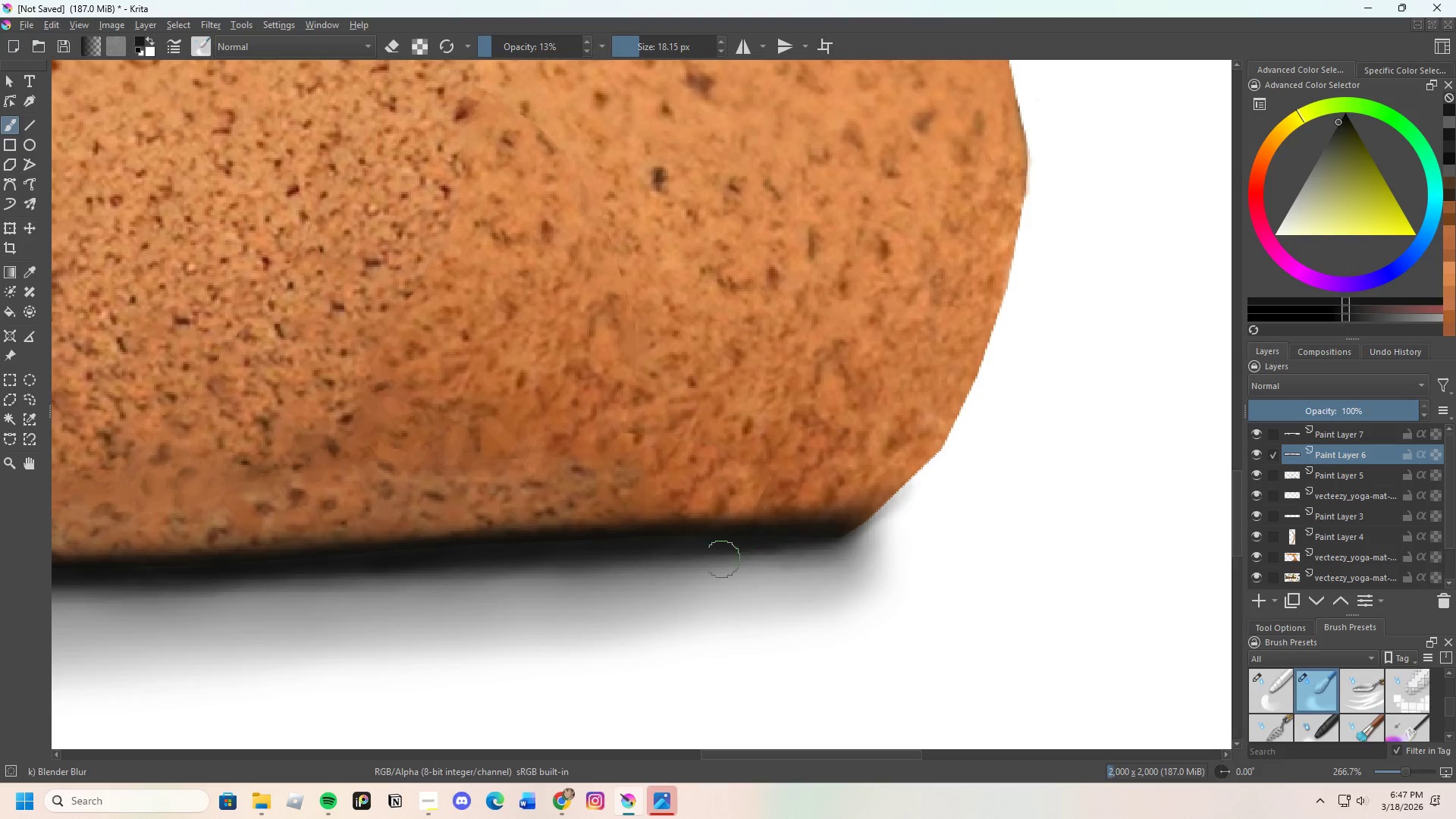 
left_click_drag(start_coordinate=[720, 559], to_coordinate=[809, 552])
 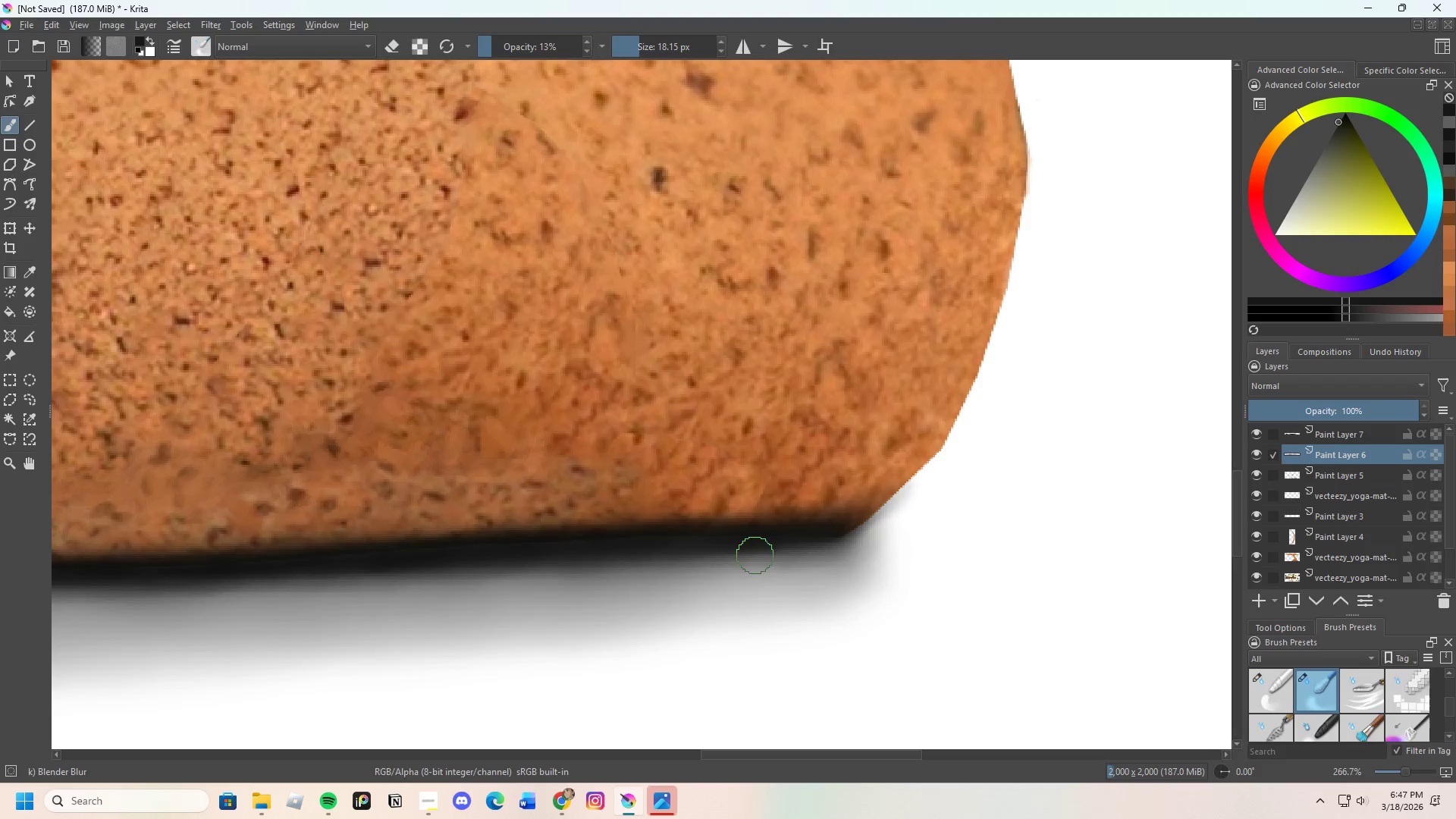 
left_click_drag(start_coordinate=[753, 555], to_coordinate=[968, 555])
 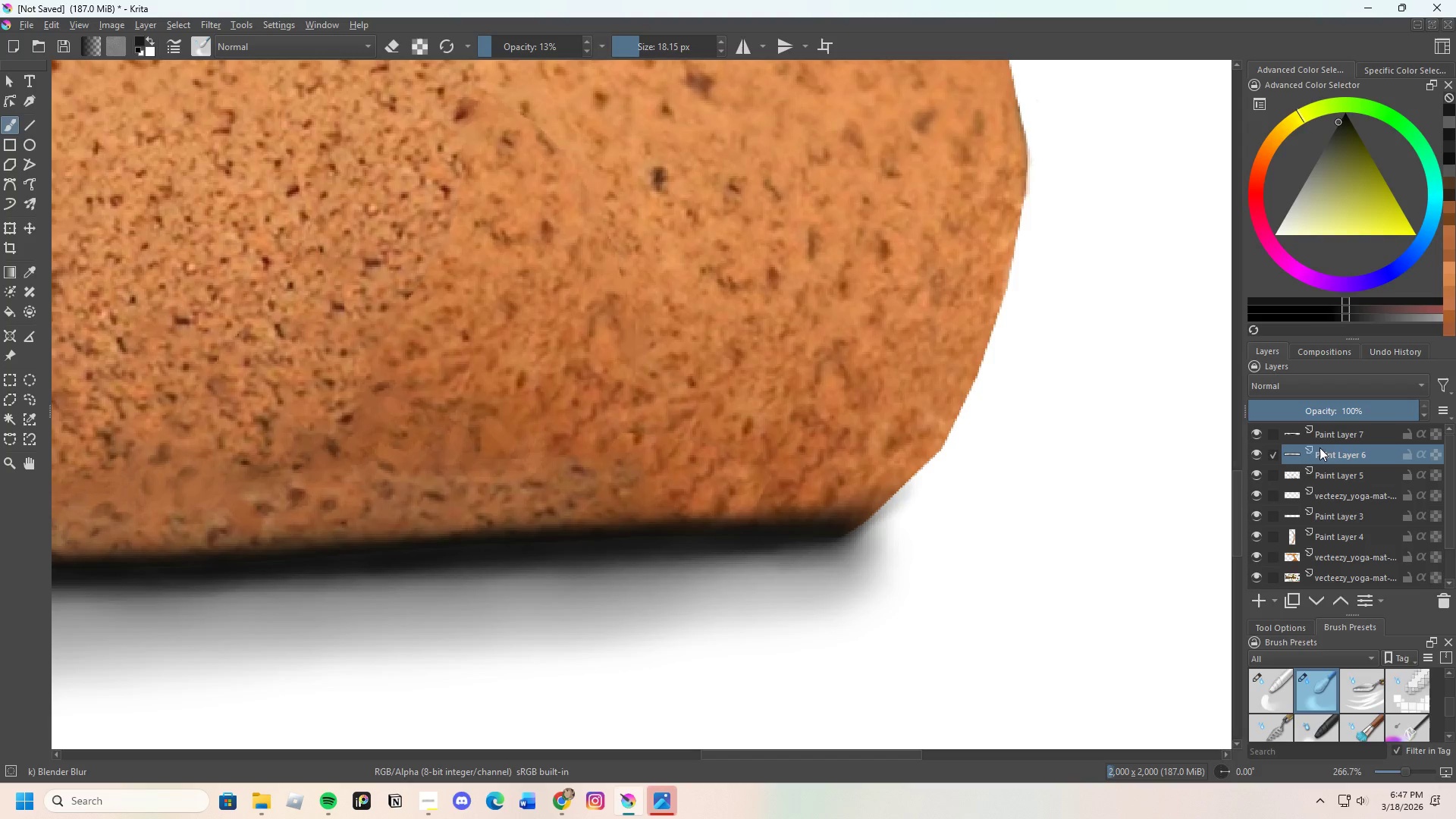 
left_click_drag(start_coordinate=[1319, 438], to_coordinate=[1319, 434])
 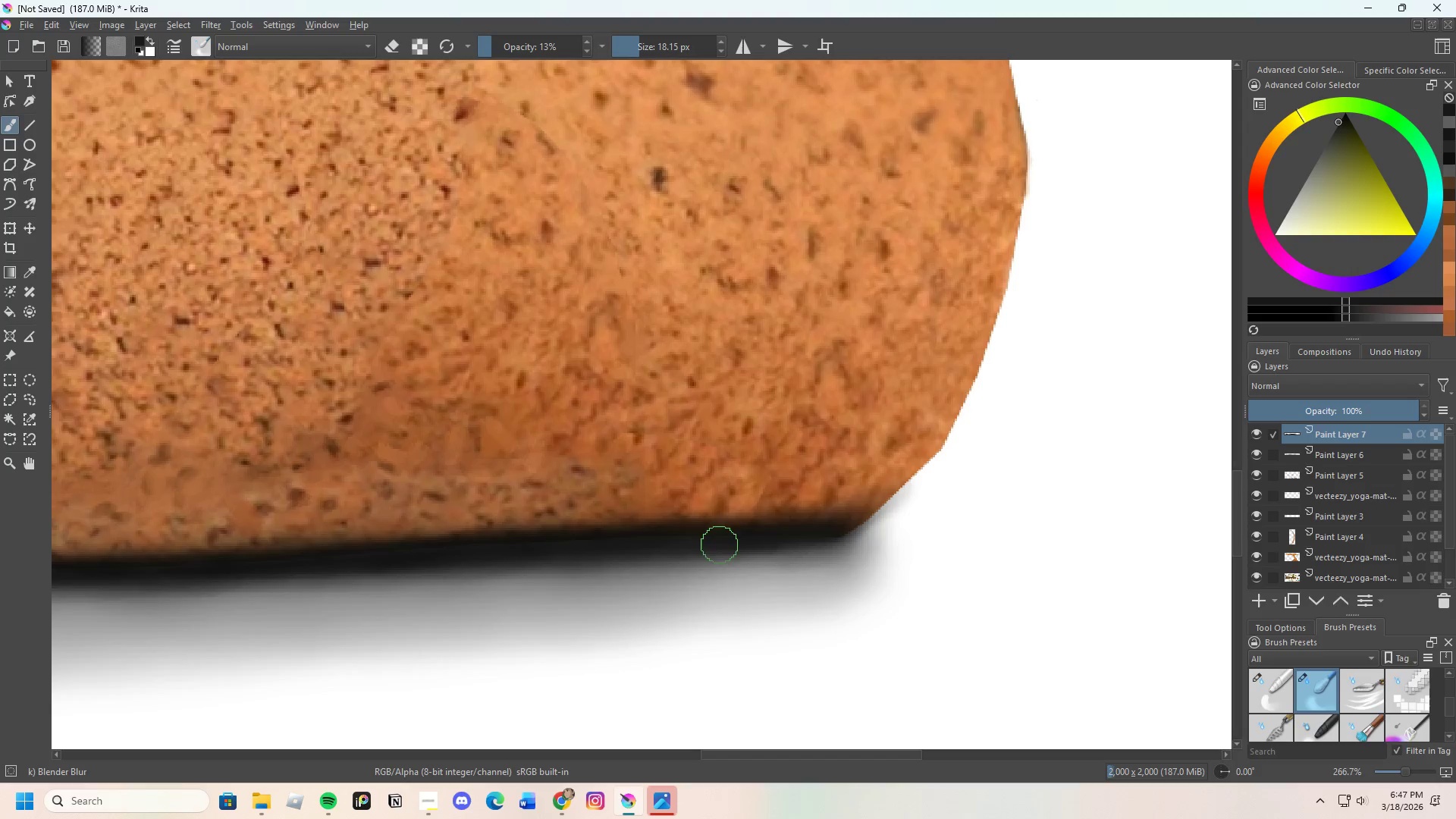 
left_click_drag(start_coordinate=[749, 551], to_coordinate=[795, 552])
 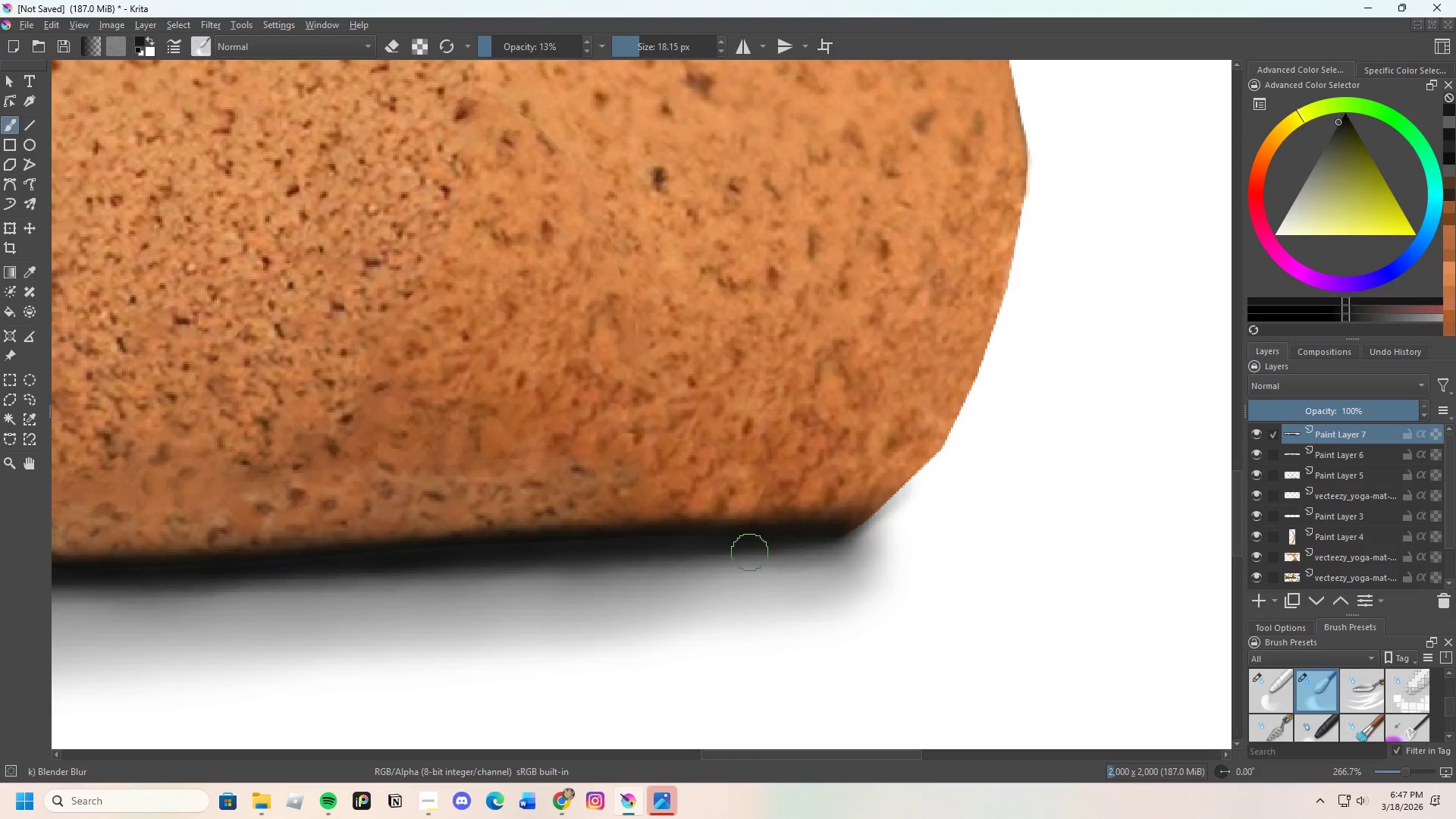 
left_click_drag(start_coordinate=[738, 552], to_coordinate=[813, 553])
 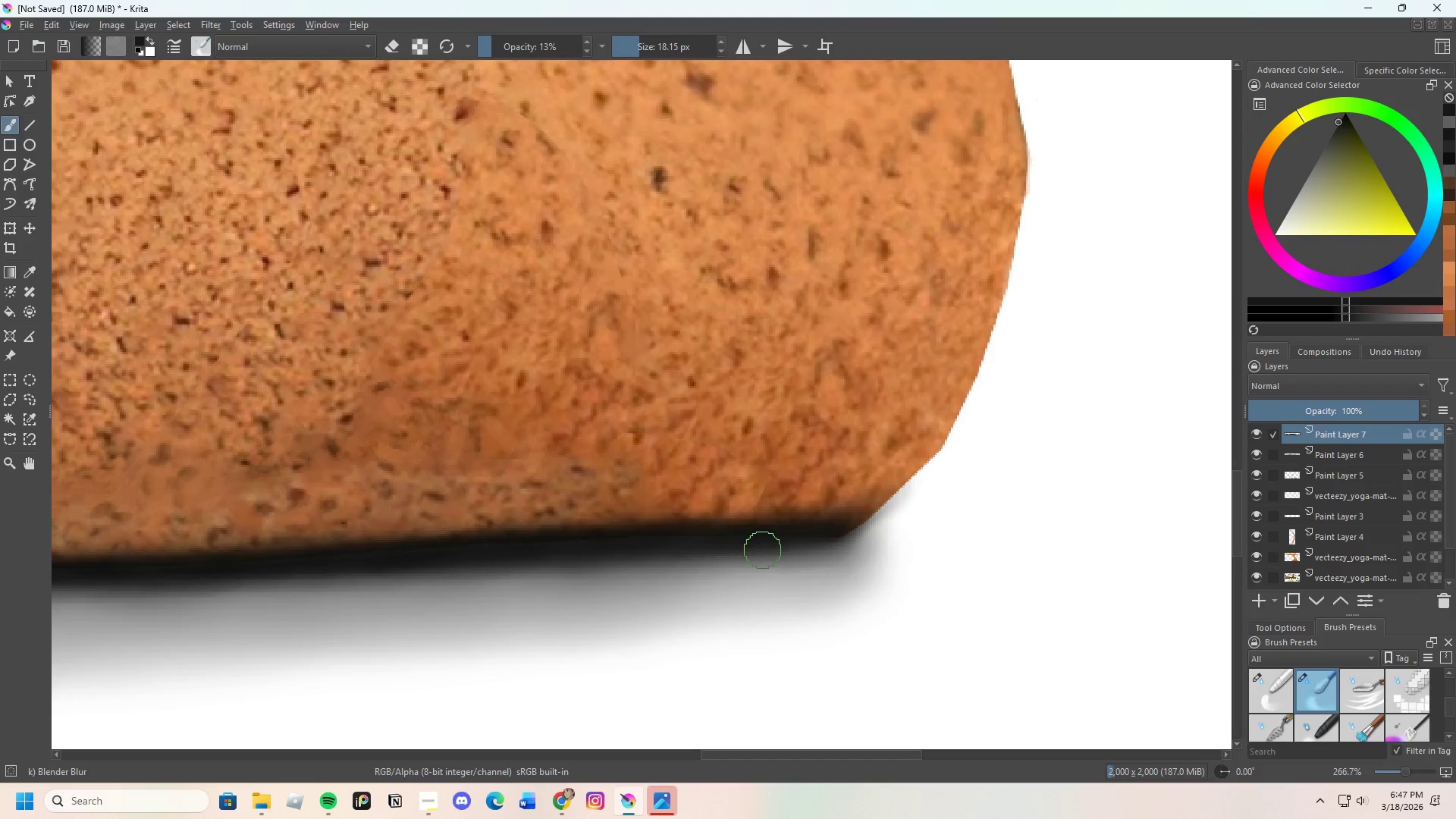 
left_click_drag(start_coordinate=[777, 550], to_coordinate=[827, 548])
 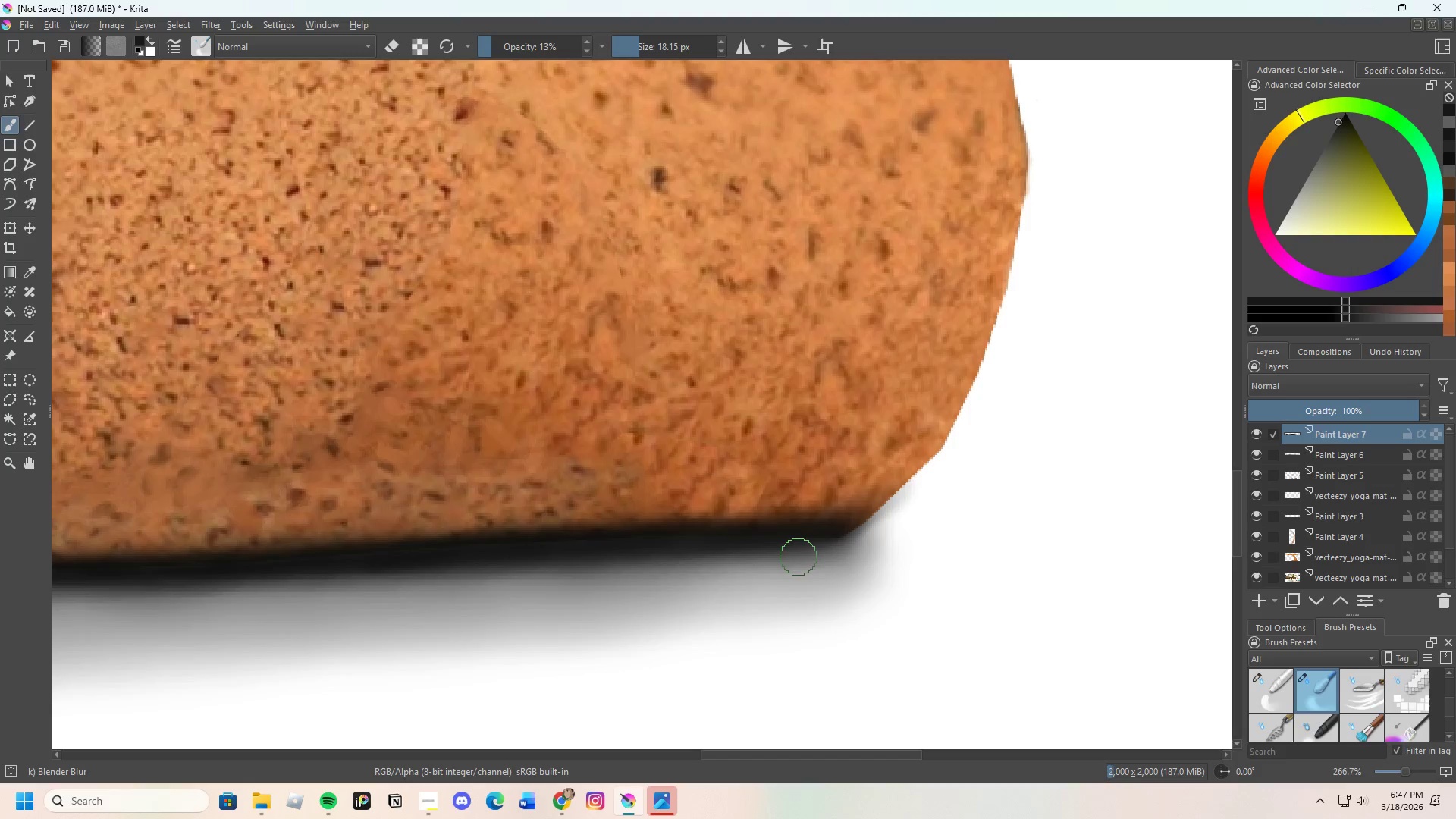 
left_click_drag(start_coordinate=[807, 554], to_coordinate=[843, 541])
 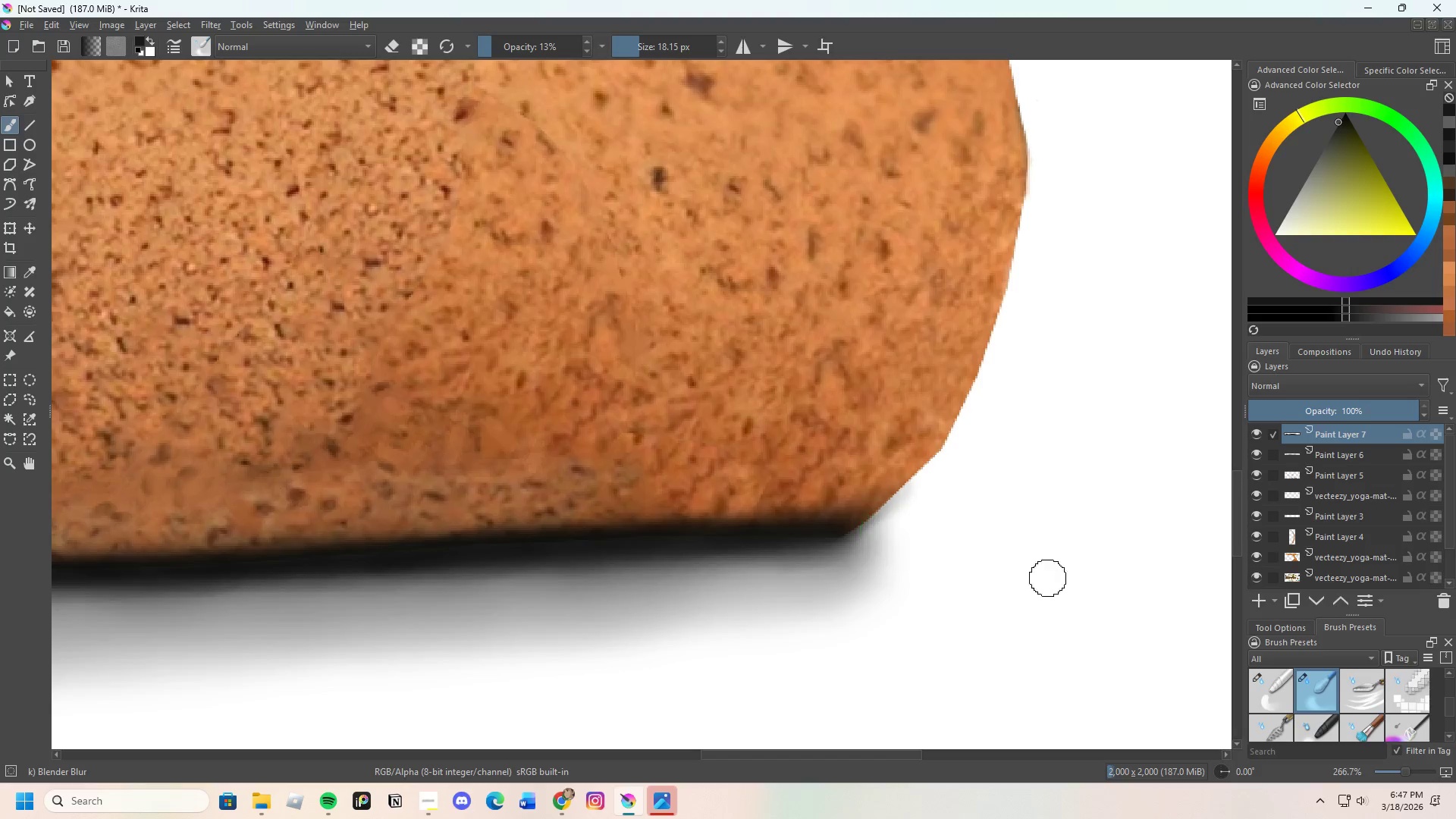 
scroll: coordinate [883, 621], scroll_direction: down, amount: 2.0
 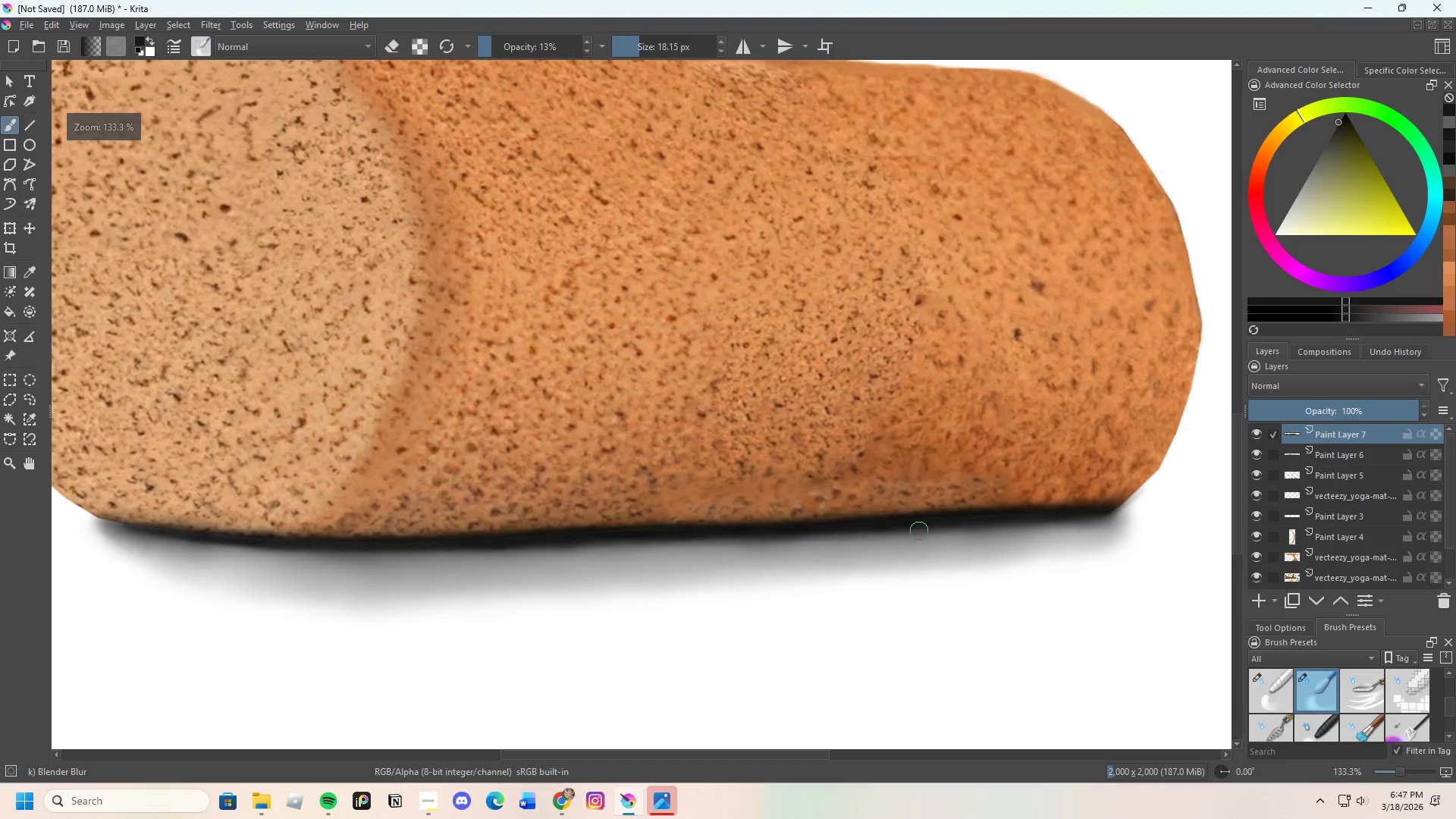 
left_click_drag(start_coordinate=[930, 529], to_coordinate=[1053, 523])
 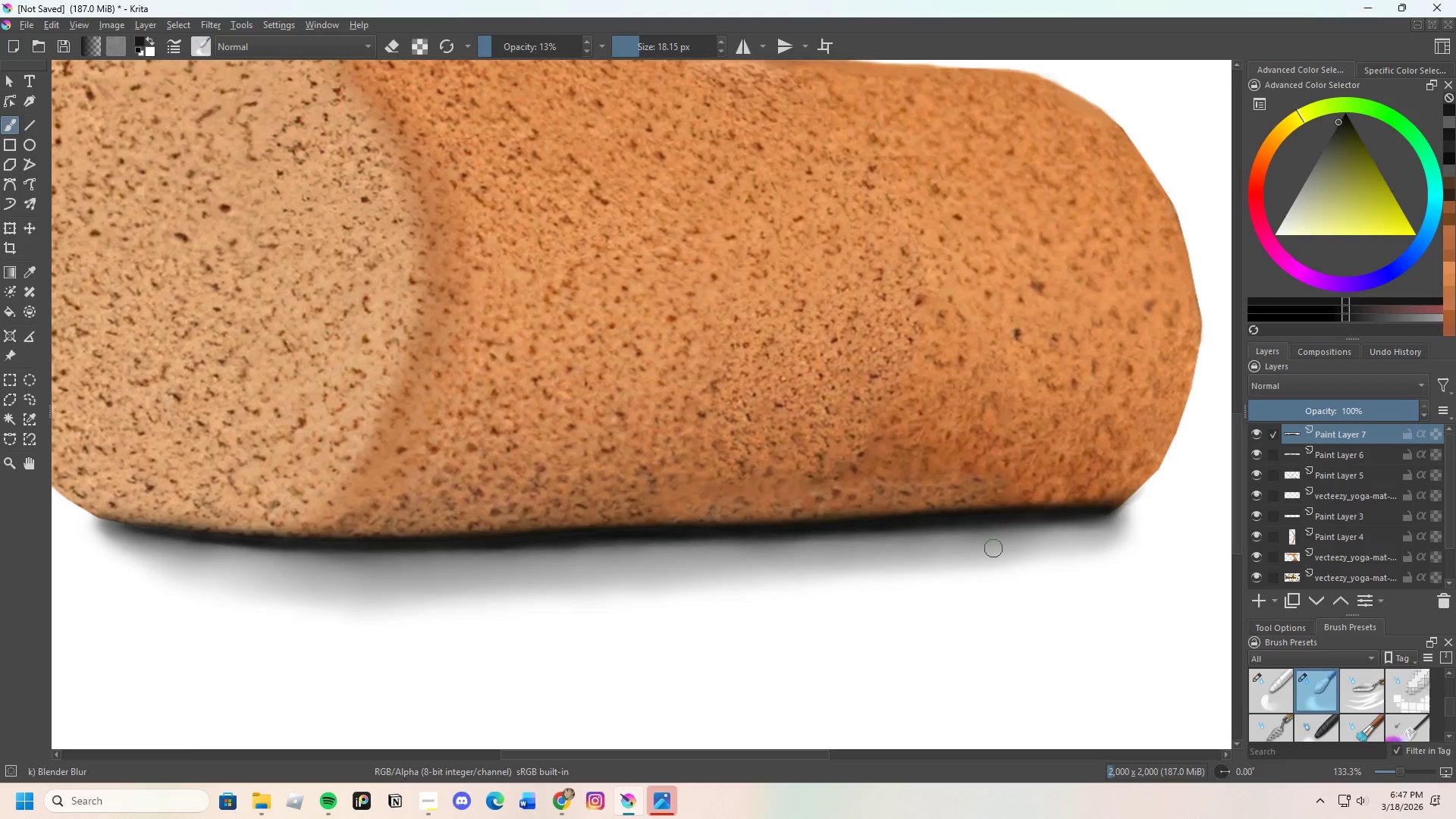 
scroll: coordinate [833, 563], scroll_direction: down, amount: 3.0
 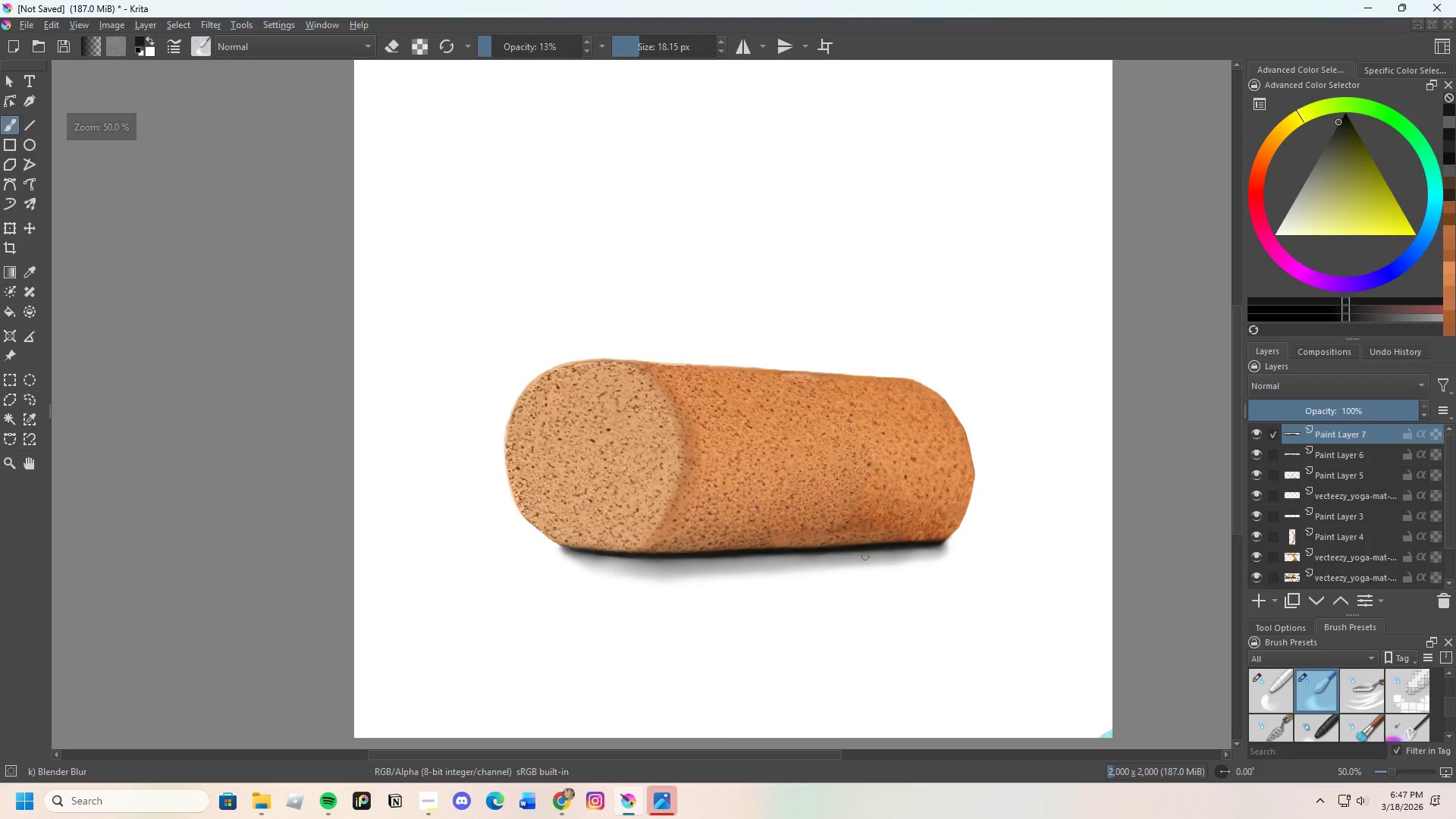 
scroll: coordinate [1009, 565], scroll_direction: up, amount: 4.0
 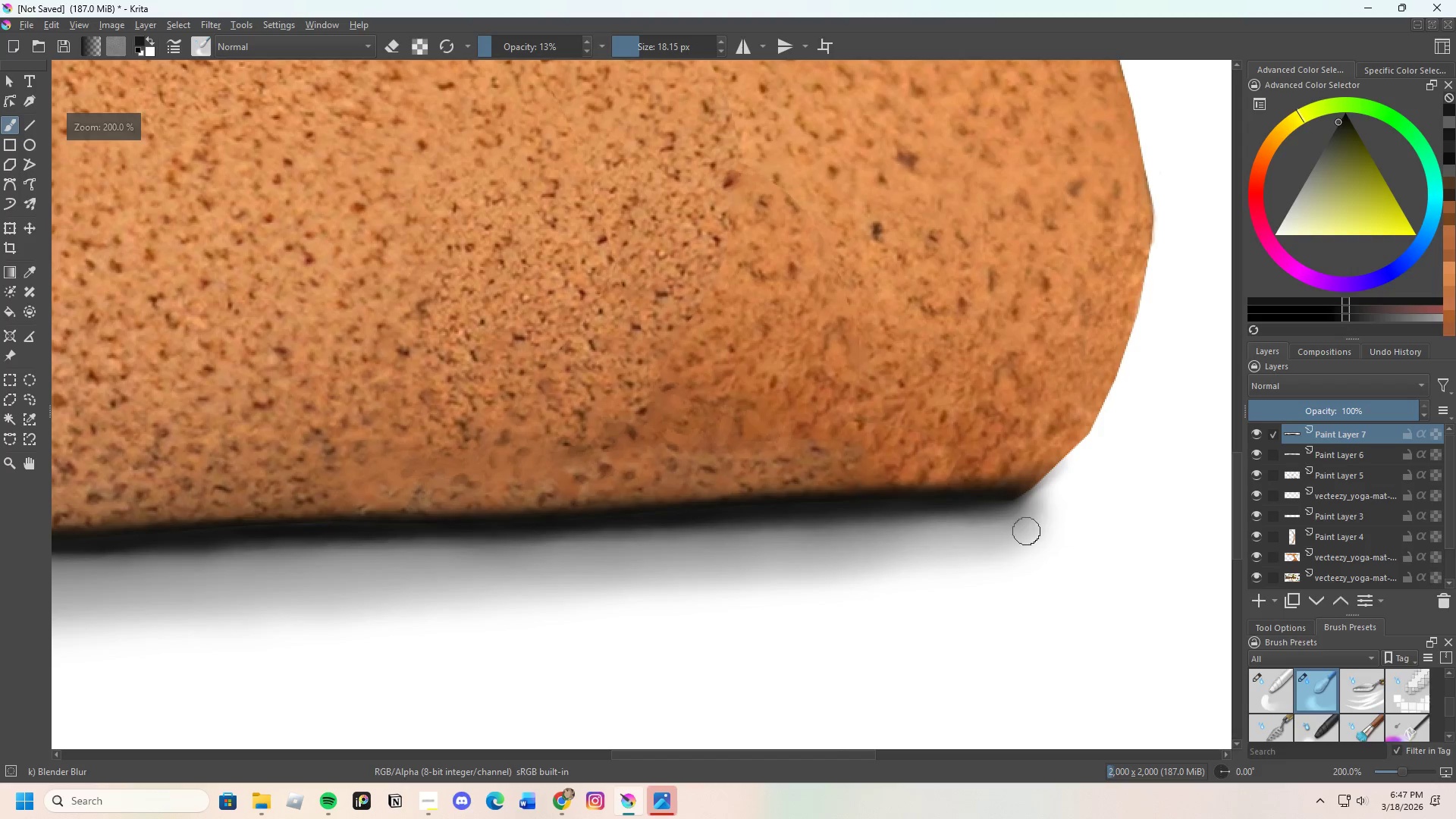 
left_click_drag(start_coordinate=[1019, 526], to_coordinate=[1053, 469])
 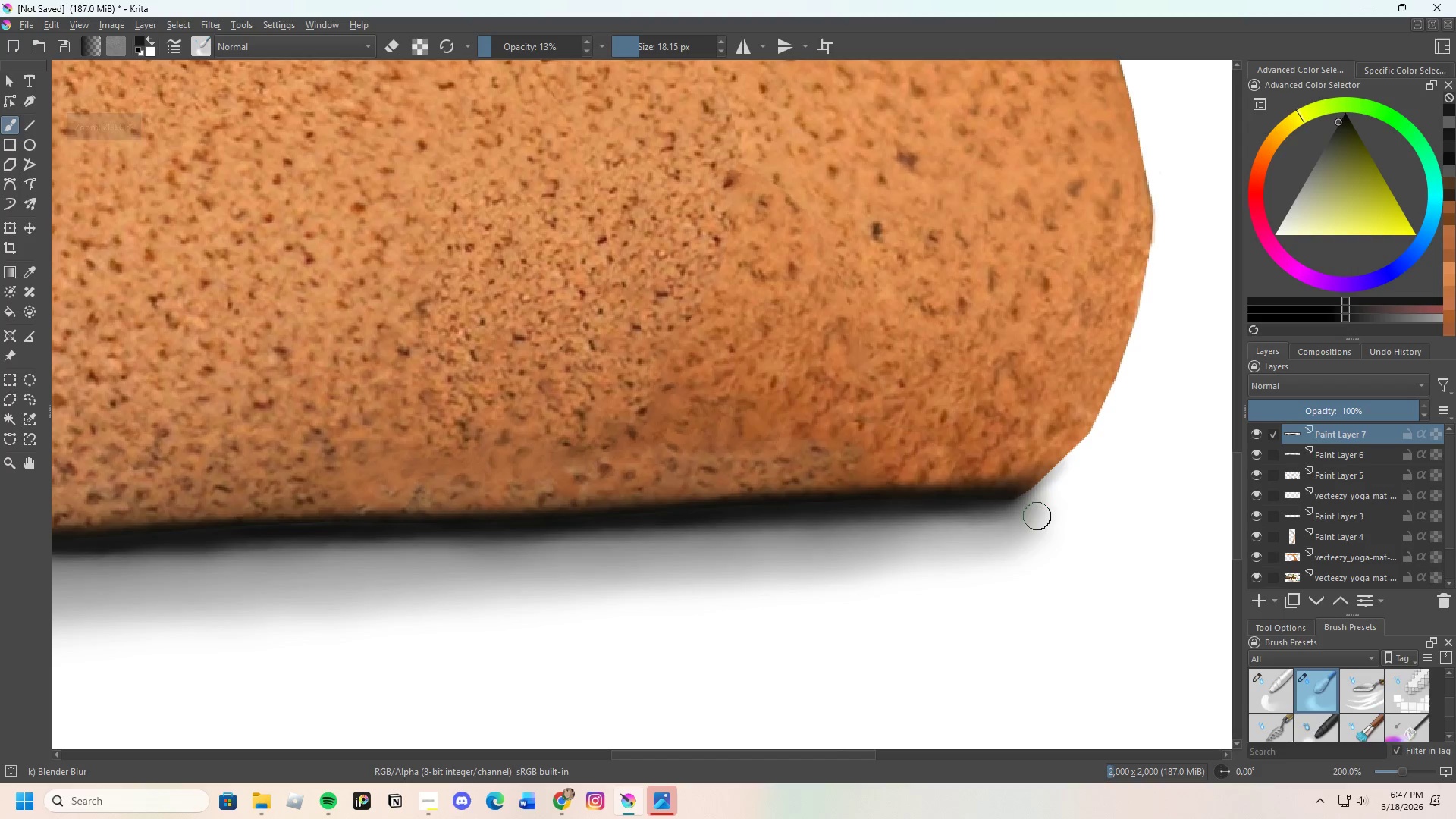 
left_click_drag(start_coordinate=[1029, 529], to_coordinate=[1050, 484])
 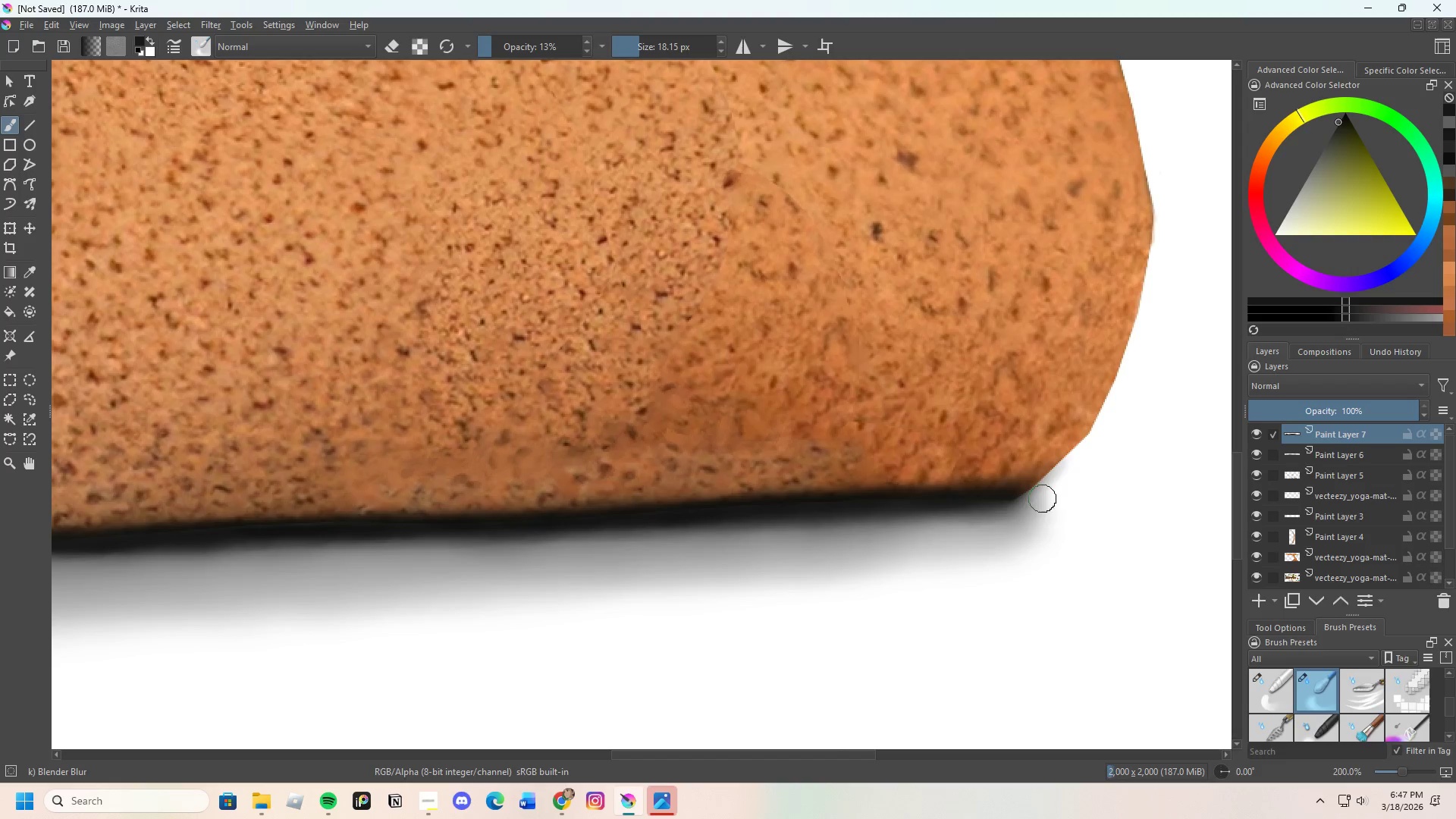 
left_click_drag(start_coordinate=[1037, 509], to_coordinate=[1050, 485])
 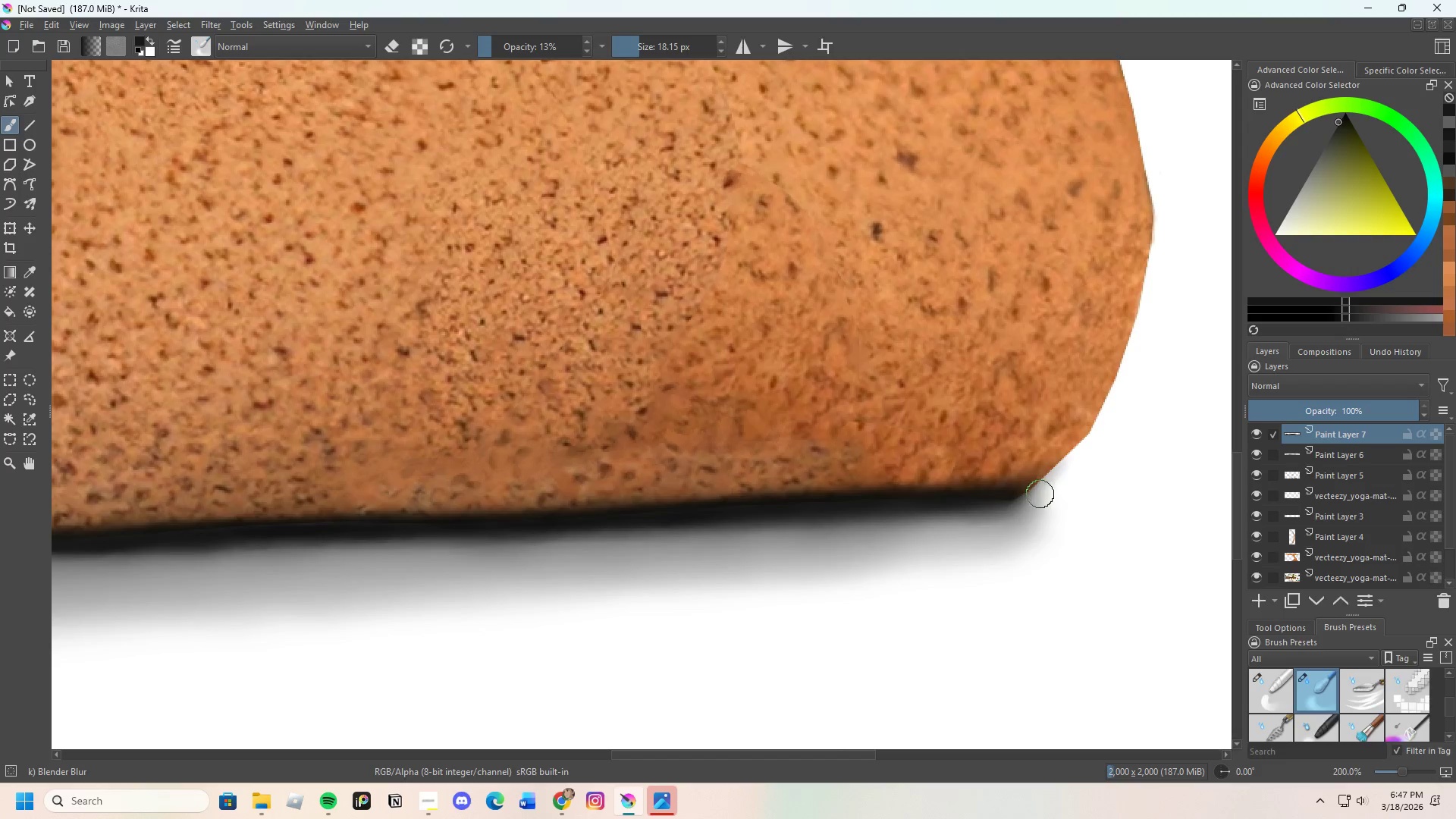 
left_click_drag(start_coordinate=[1052, 481], to_coordinate=[1036, 516])
 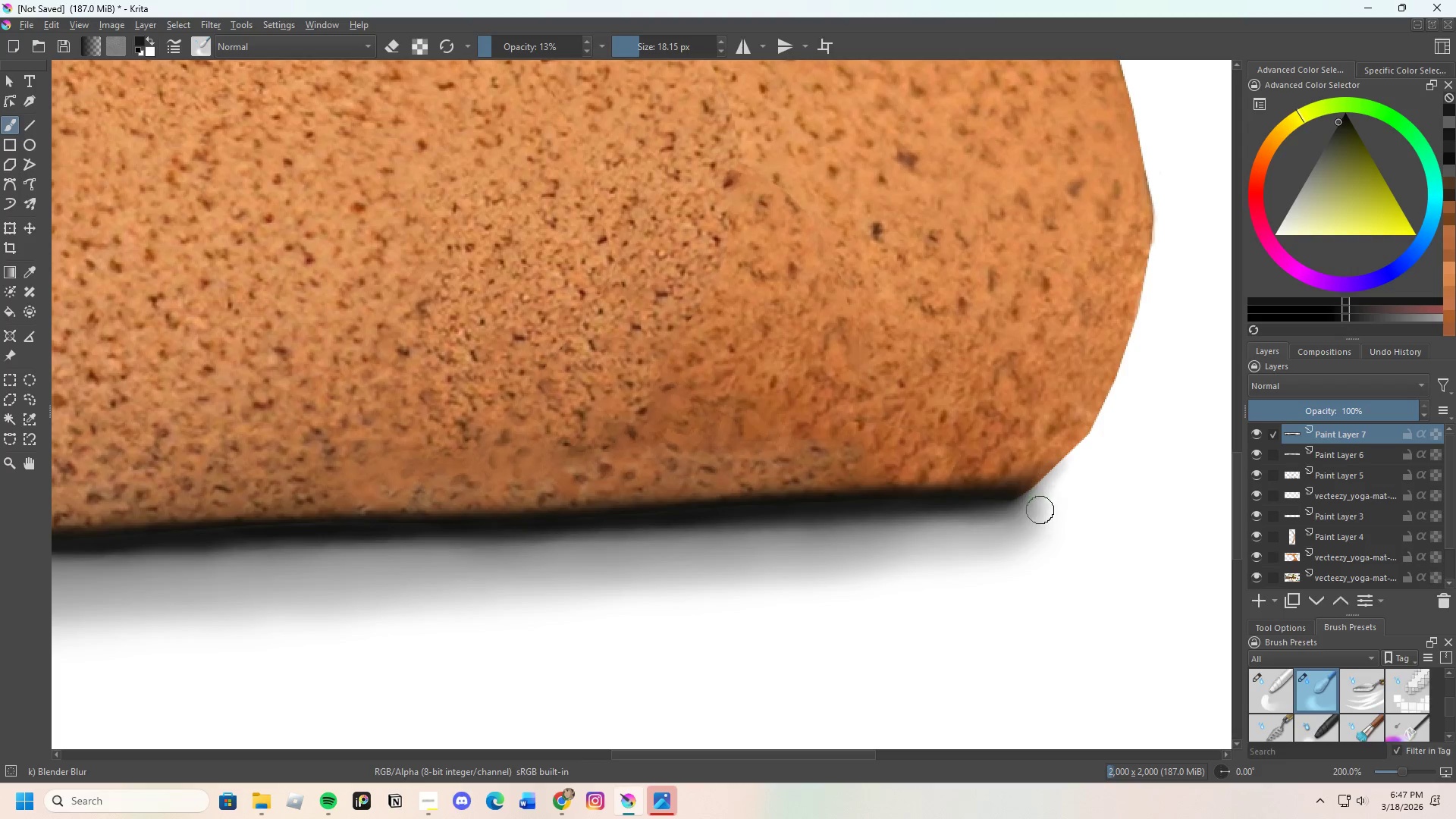 
left_click_drag(start_coordinate=[1035, 519], to_coordinate=[1032, 537])
 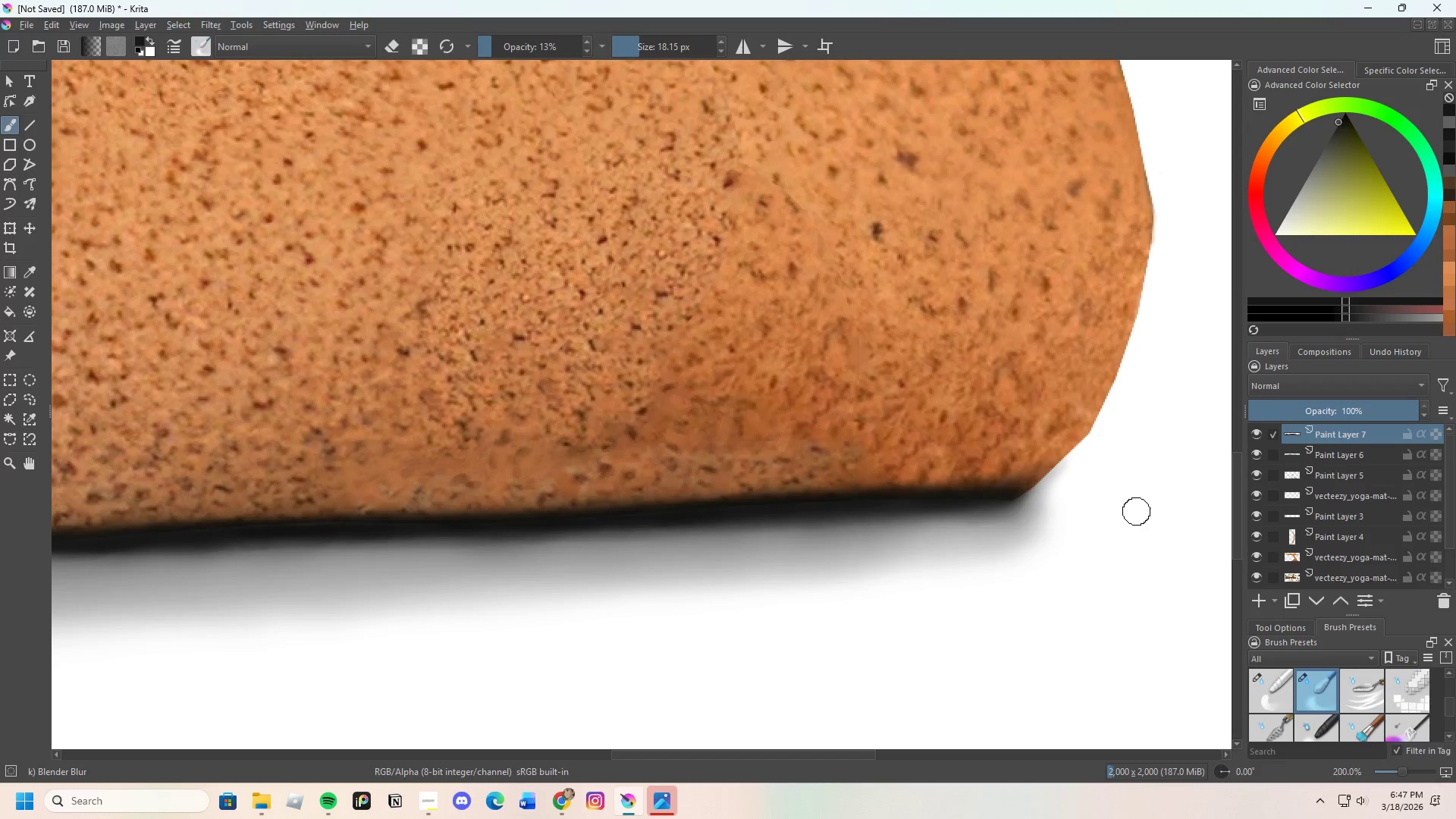 
scroll: coordinate [1010, 541], scroll_direction: down, amount: 4.0
 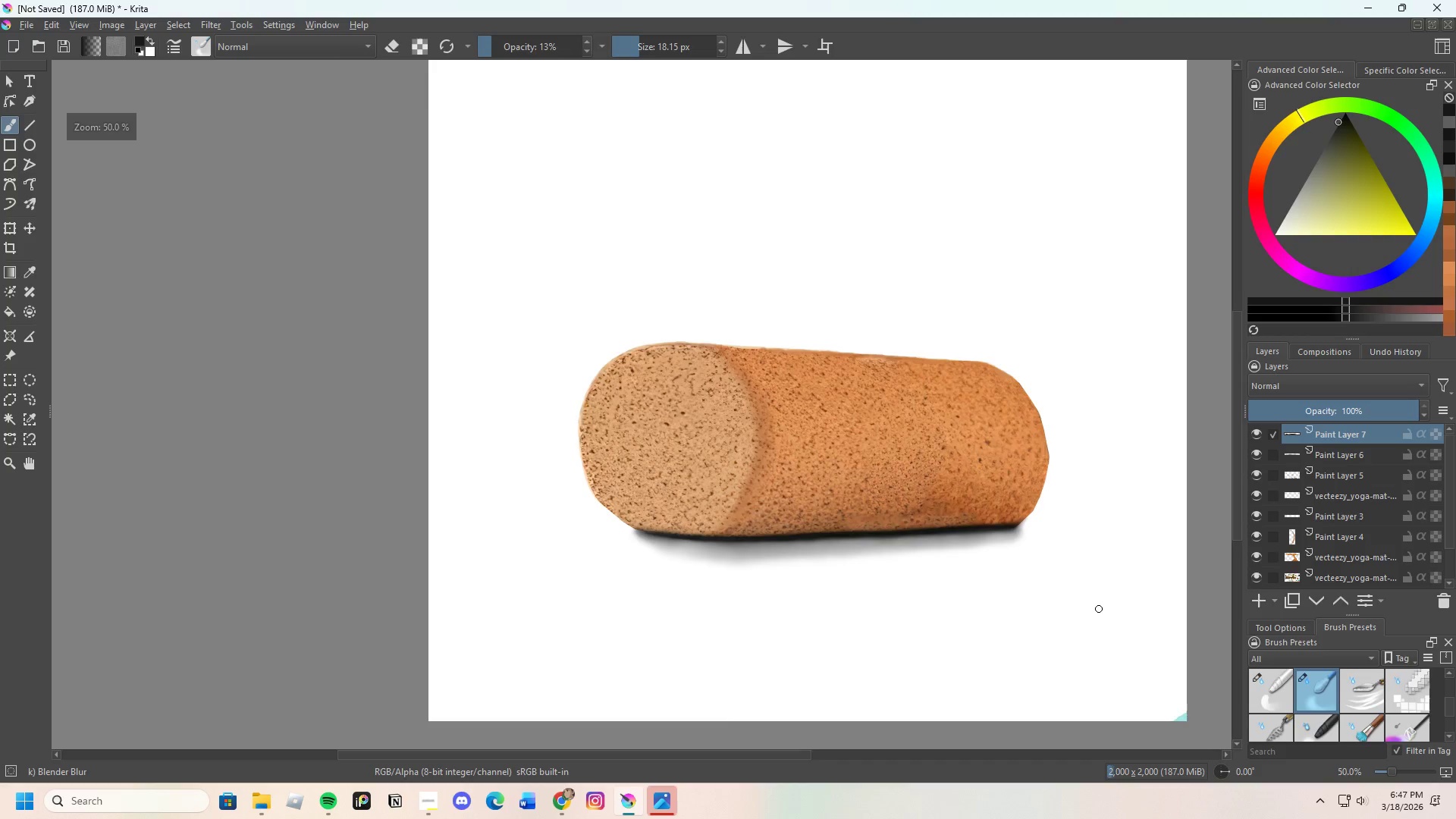 
scroll: coordinate [1087, 595], scroll_direction: up, amount: 1.0
 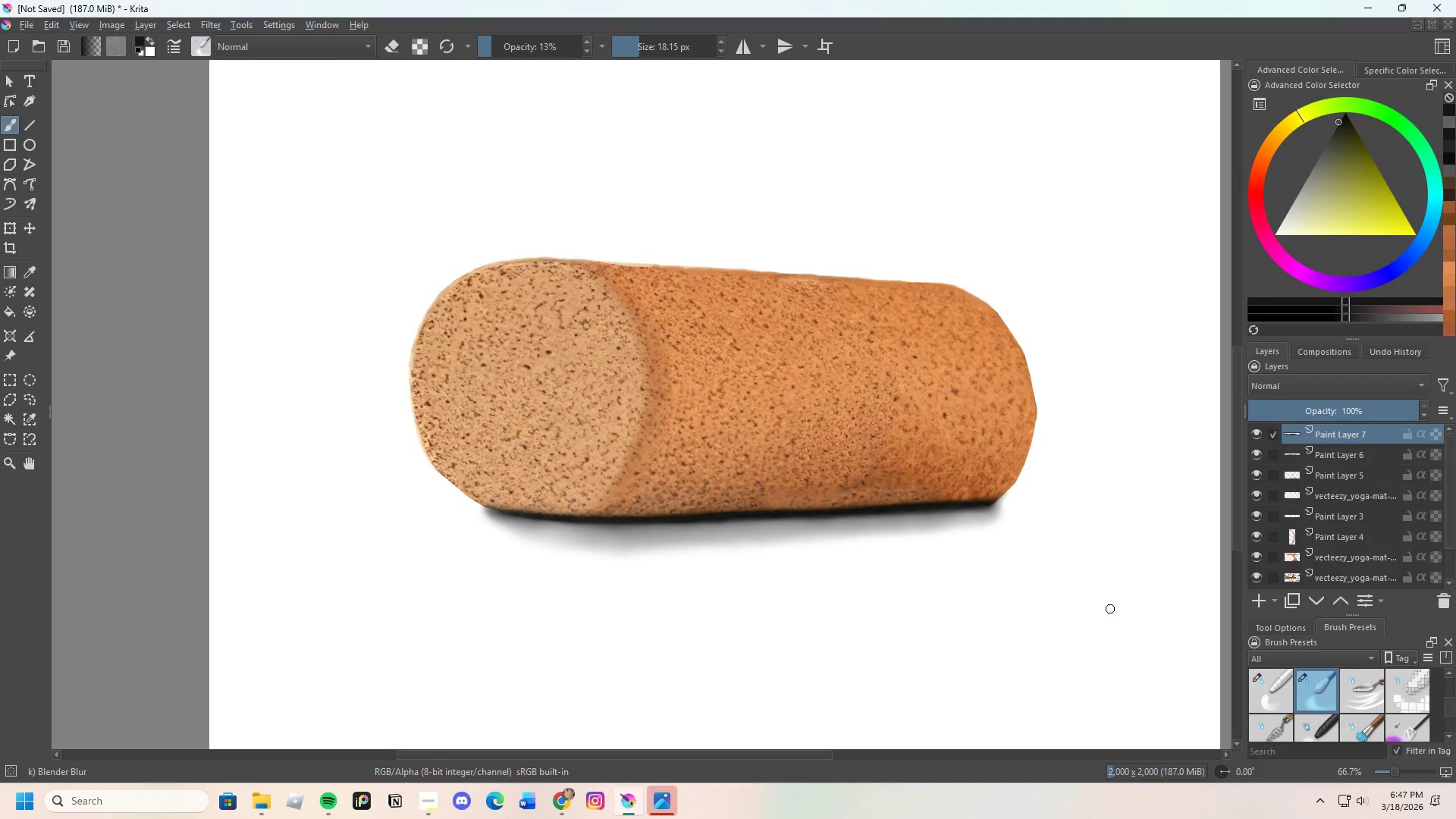 
scroll: coordinate [1110, 609], scroll_direction: down, amount: 1.0
 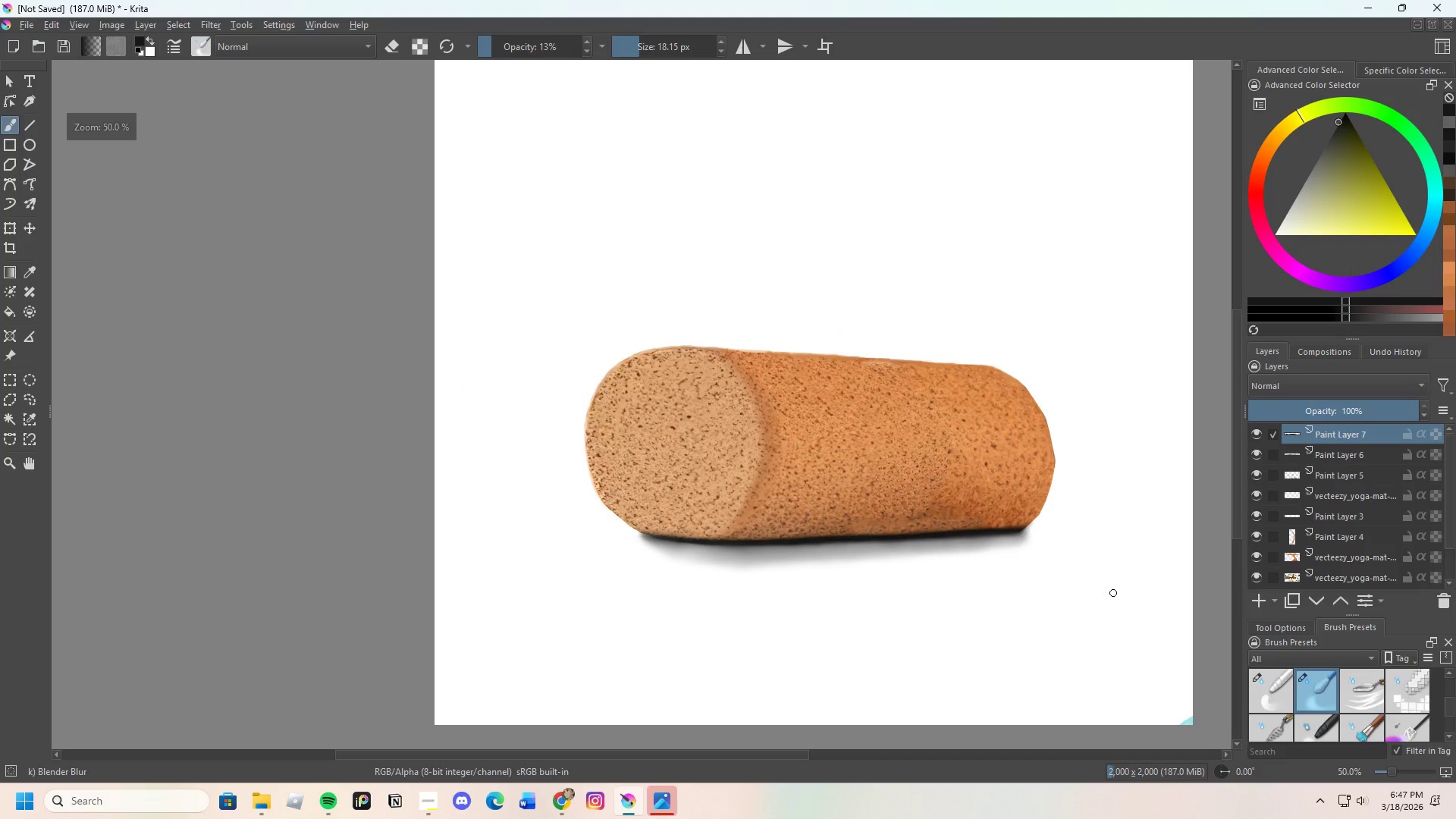 
scroll: coordinate [1355, 717], scroll_direction: up, amount: 21.0
 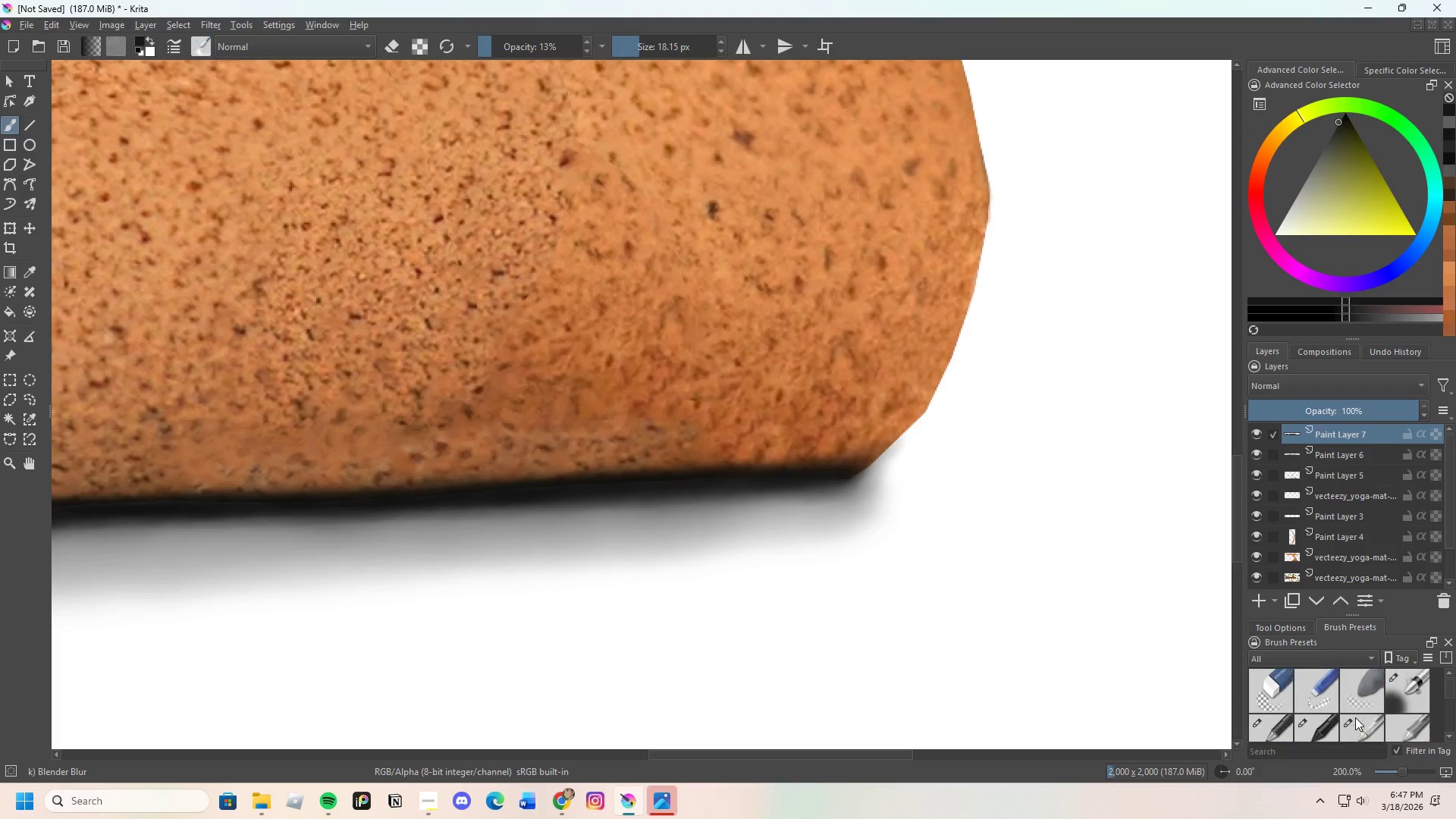 
scroll: coordinate [1355, 717], scroll_direction: down, amount: 2.0
 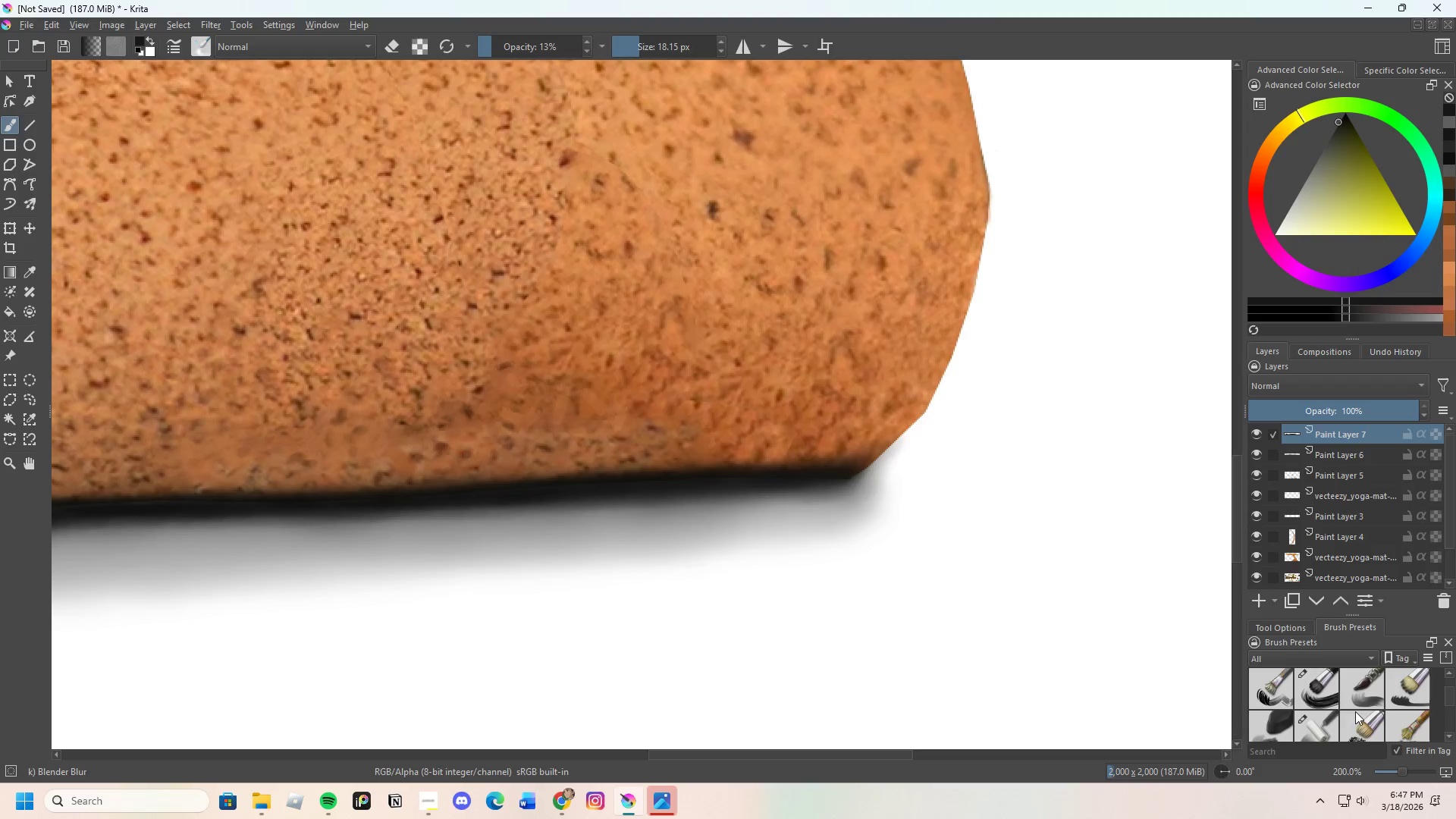 
left_click_drag(start_coordinate=[1316, 690], to_coordinate=[1316, 686])
 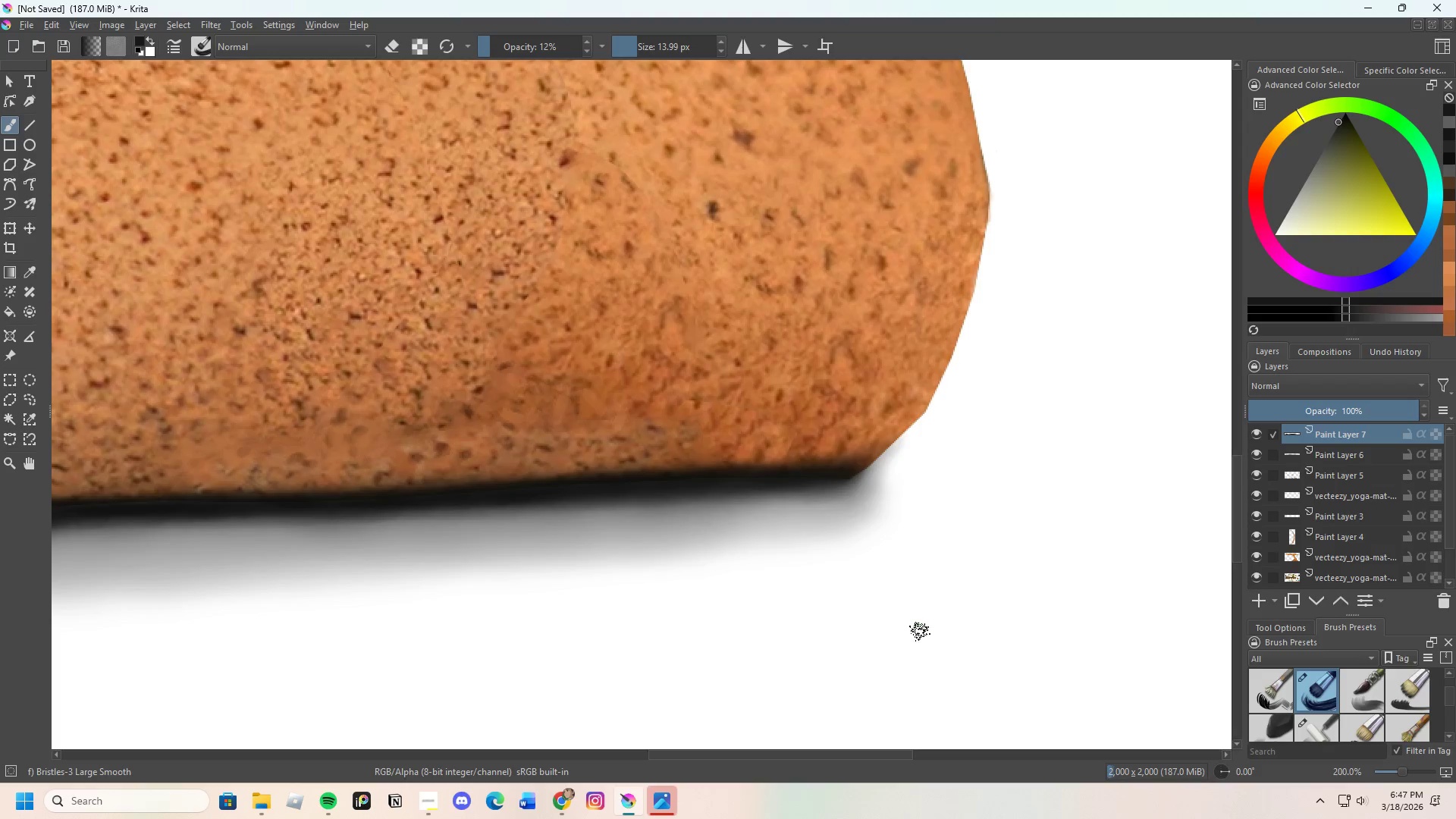 
scroll: coordinate [920, 632], scroll_direction: up, amount: 1.0
 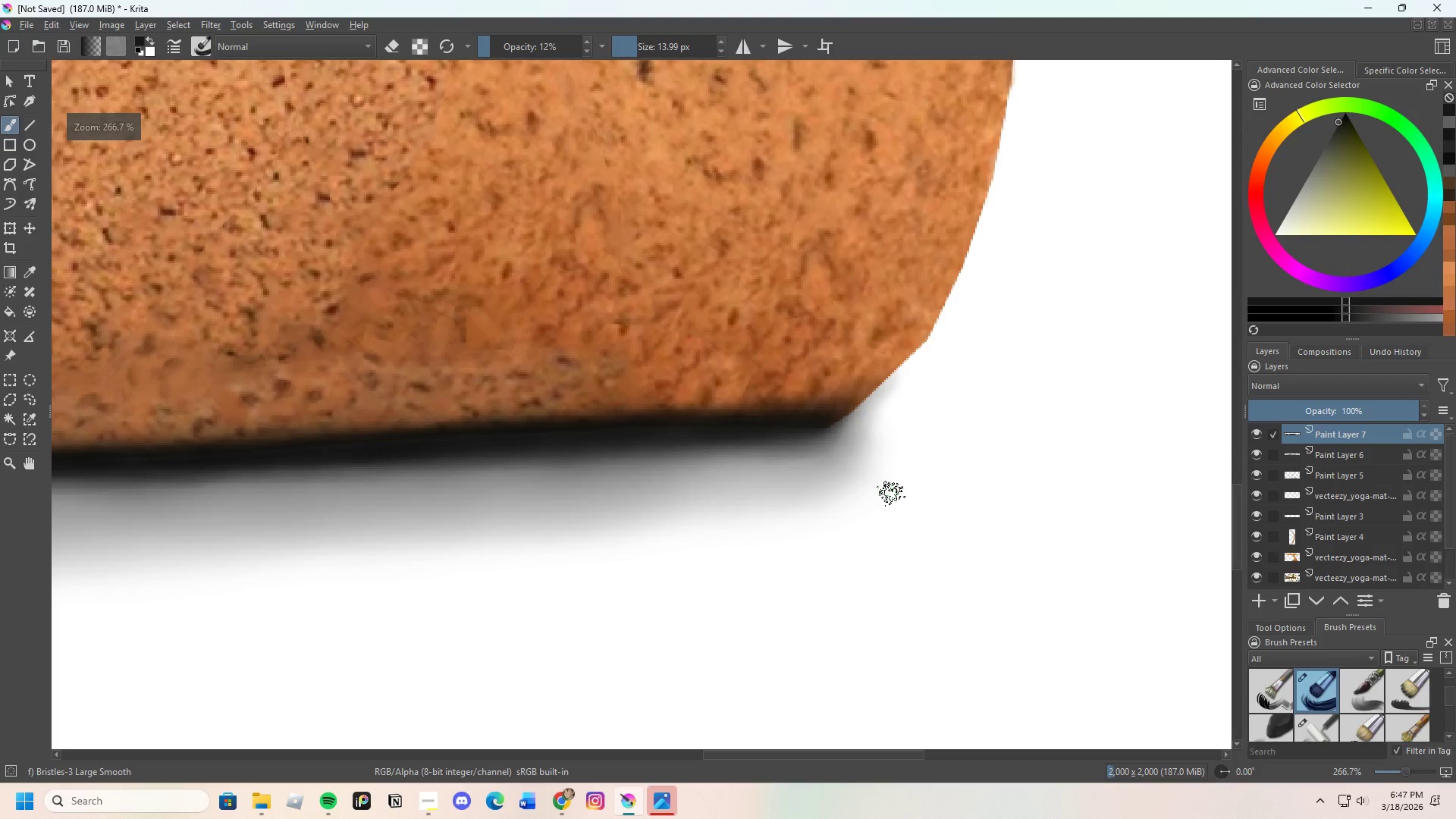 
key(E)
 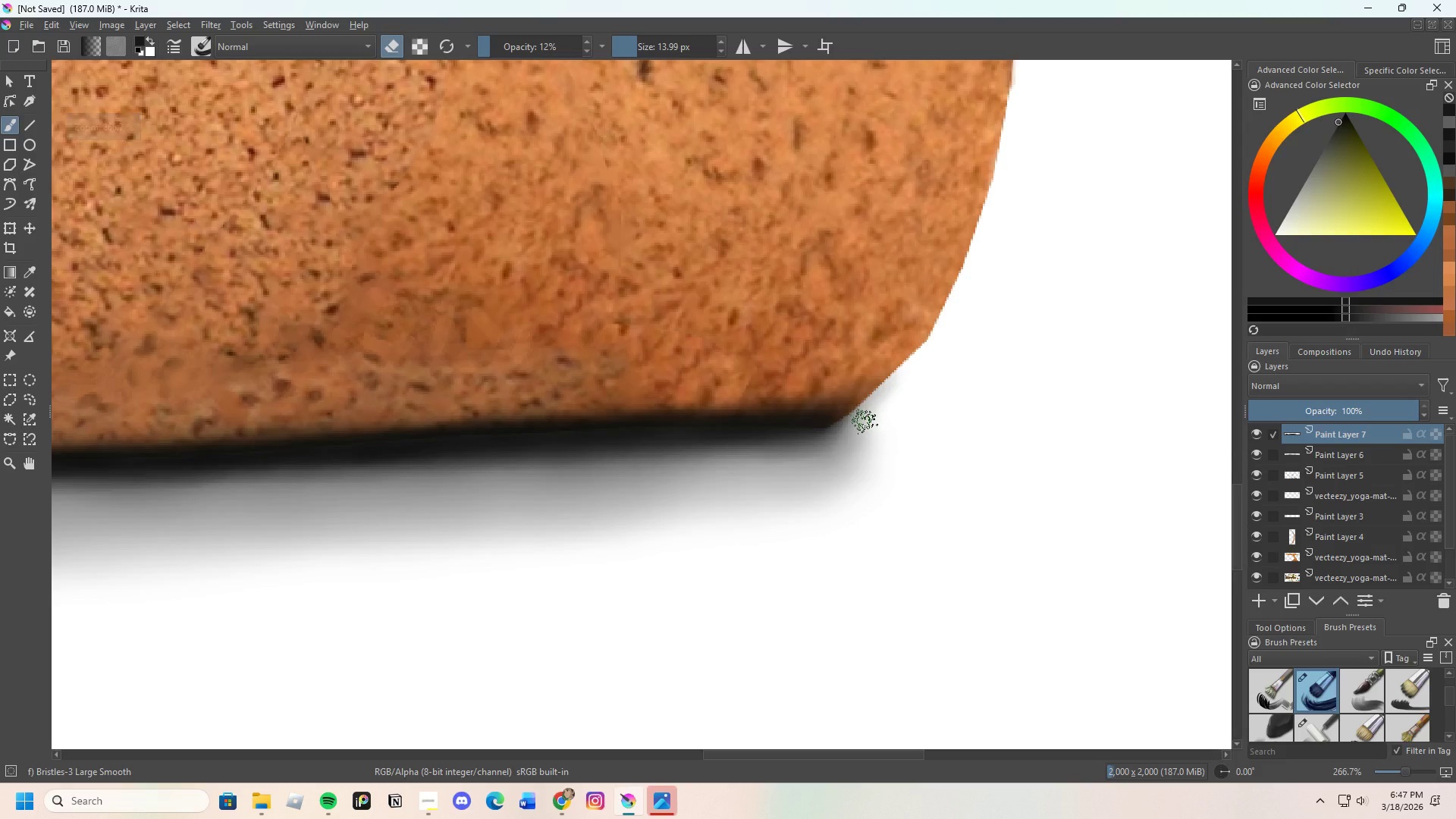 
scroll: coordinate [864, 422], scroll_direction: up, amount: 1.0
 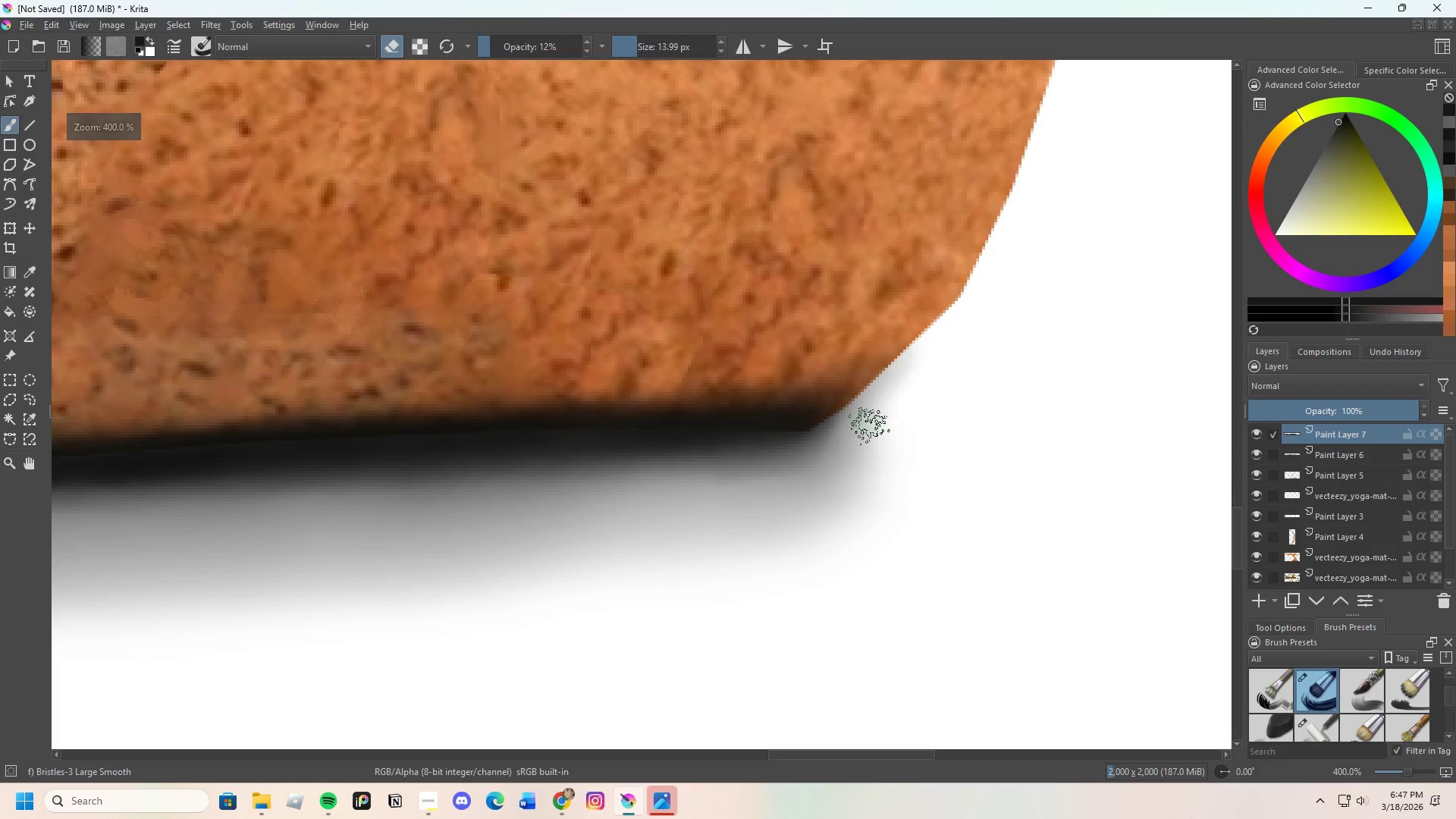 
left_click_drag(start_coordinate=[858, 431], to_coordinate=[847, 484])
 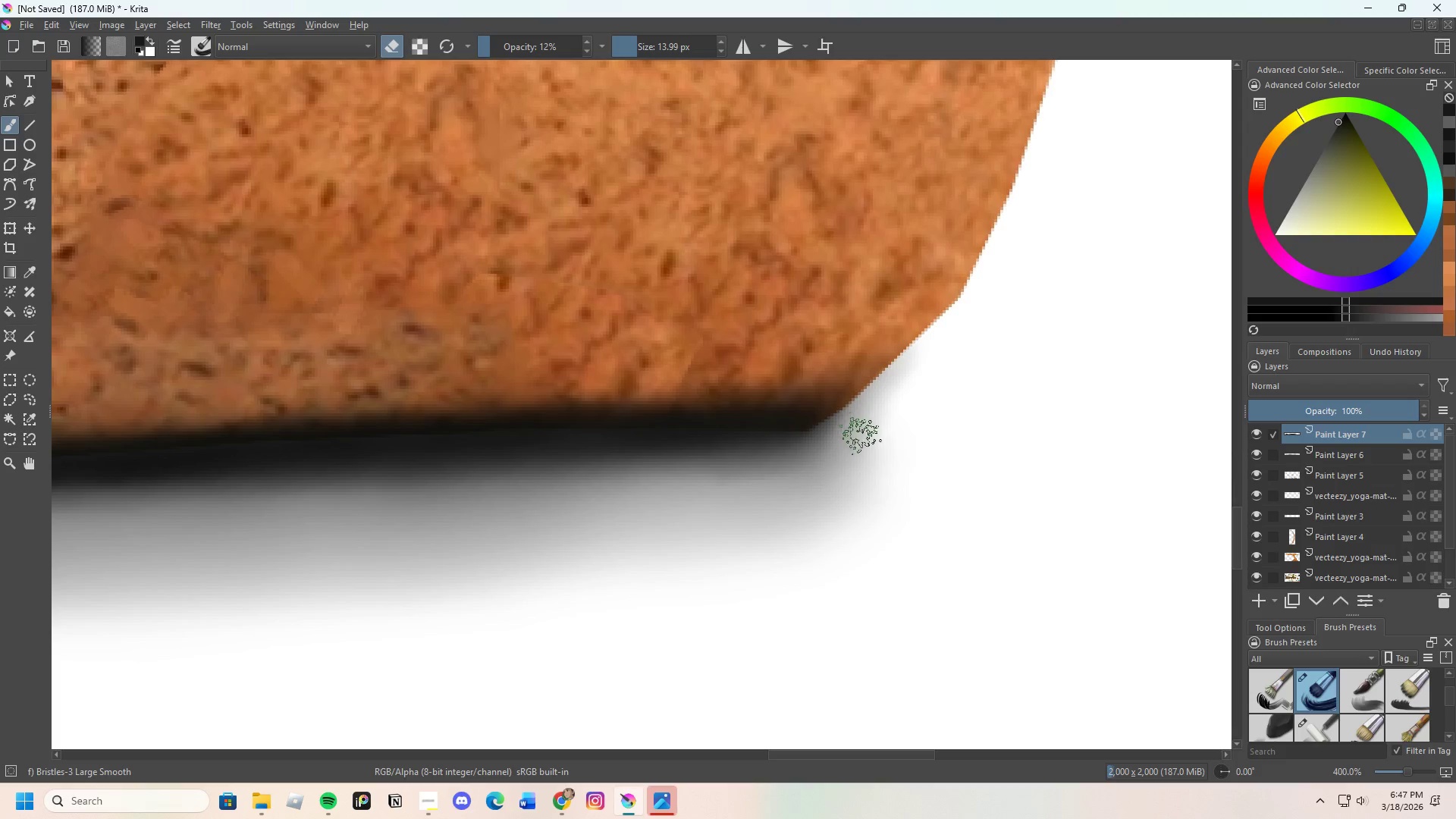 
left_click_drag(start_coordinate=[859, 441], to_coordinate=[851, 463])
 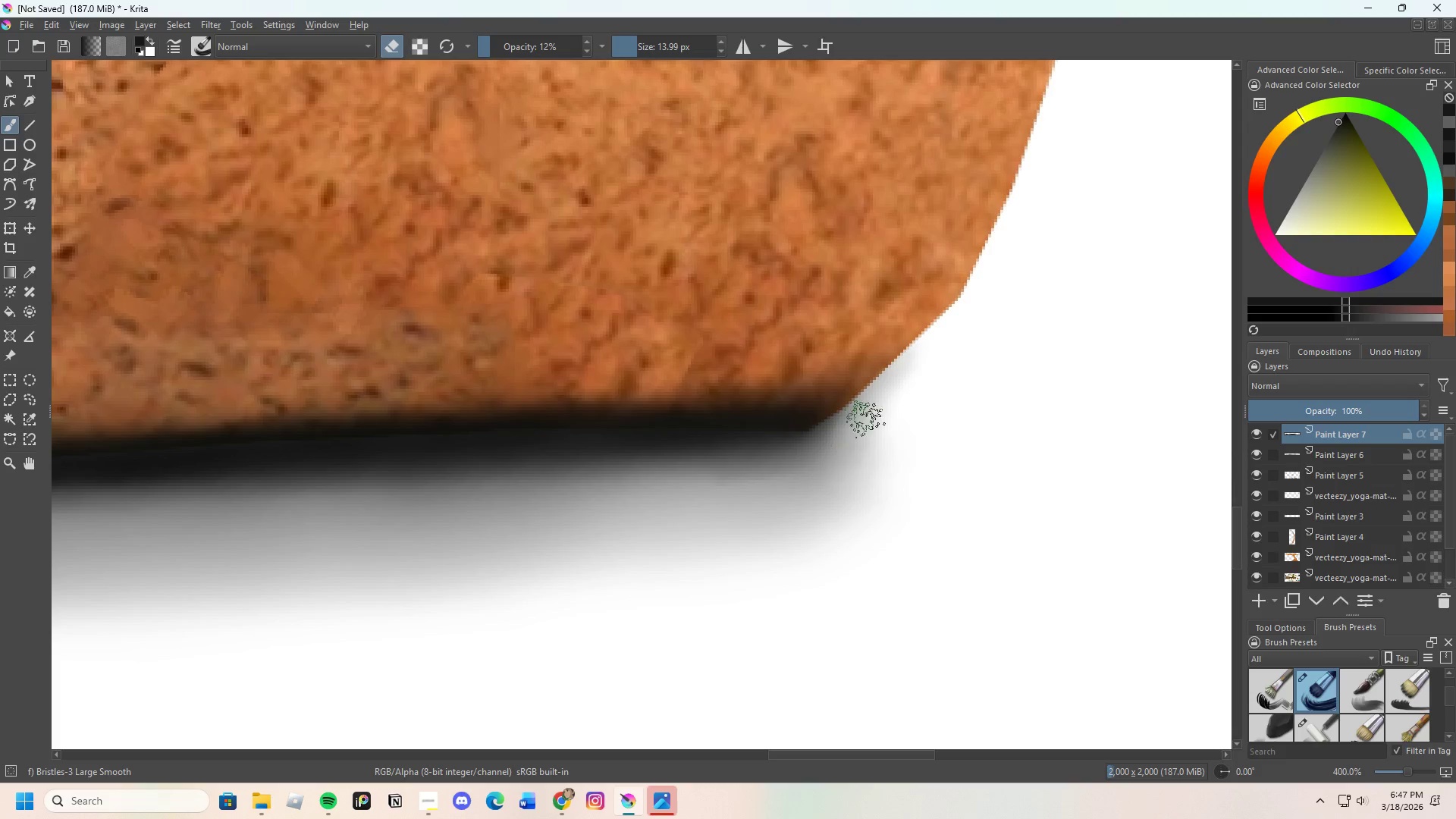 
left_click_drag(start_coordinate=[861, 438], to_coordinate=[854, 437])
 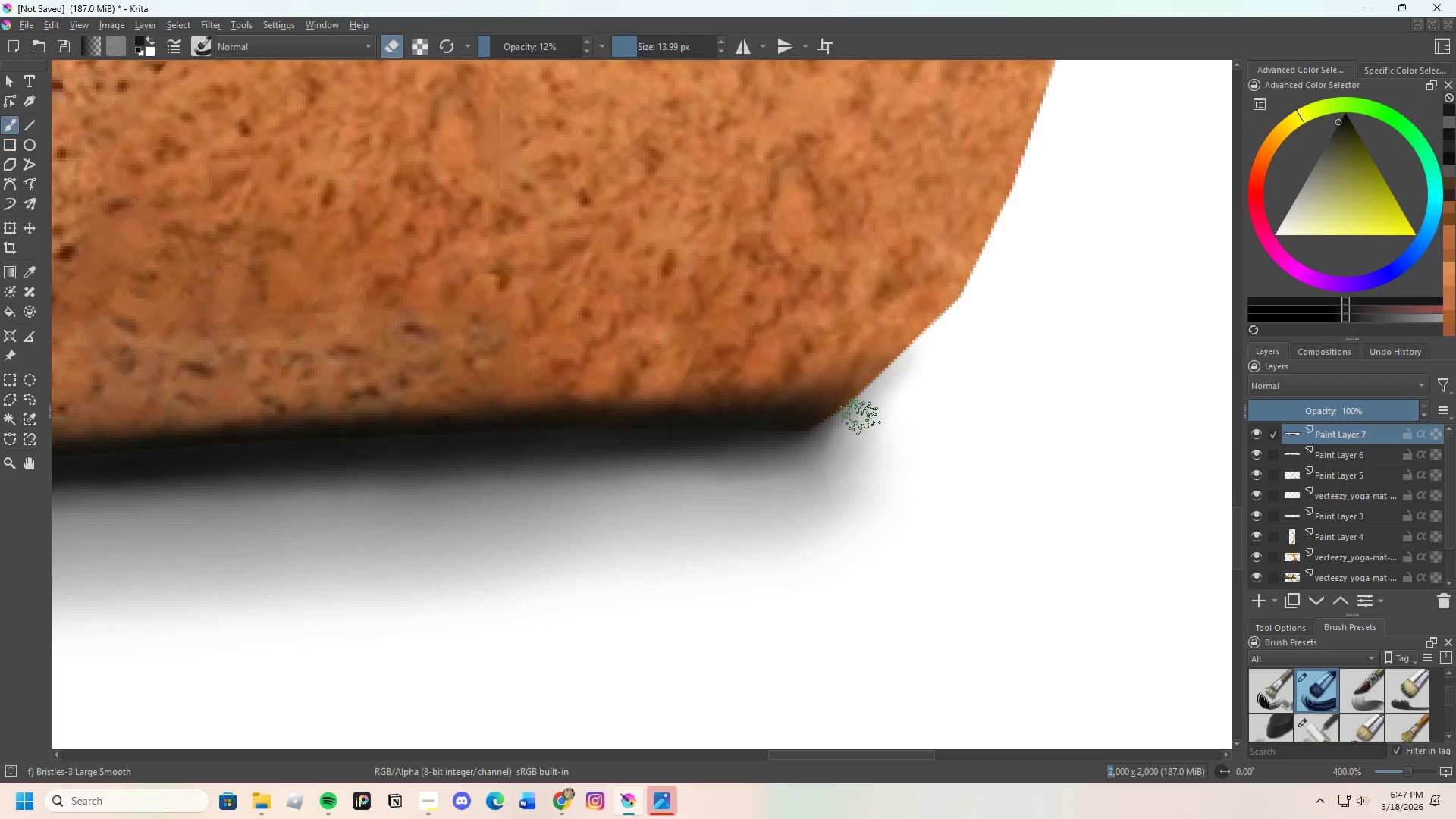 
left_click_drag(start_coordinate=[858, 425], to_coordinate=[850, 434])
 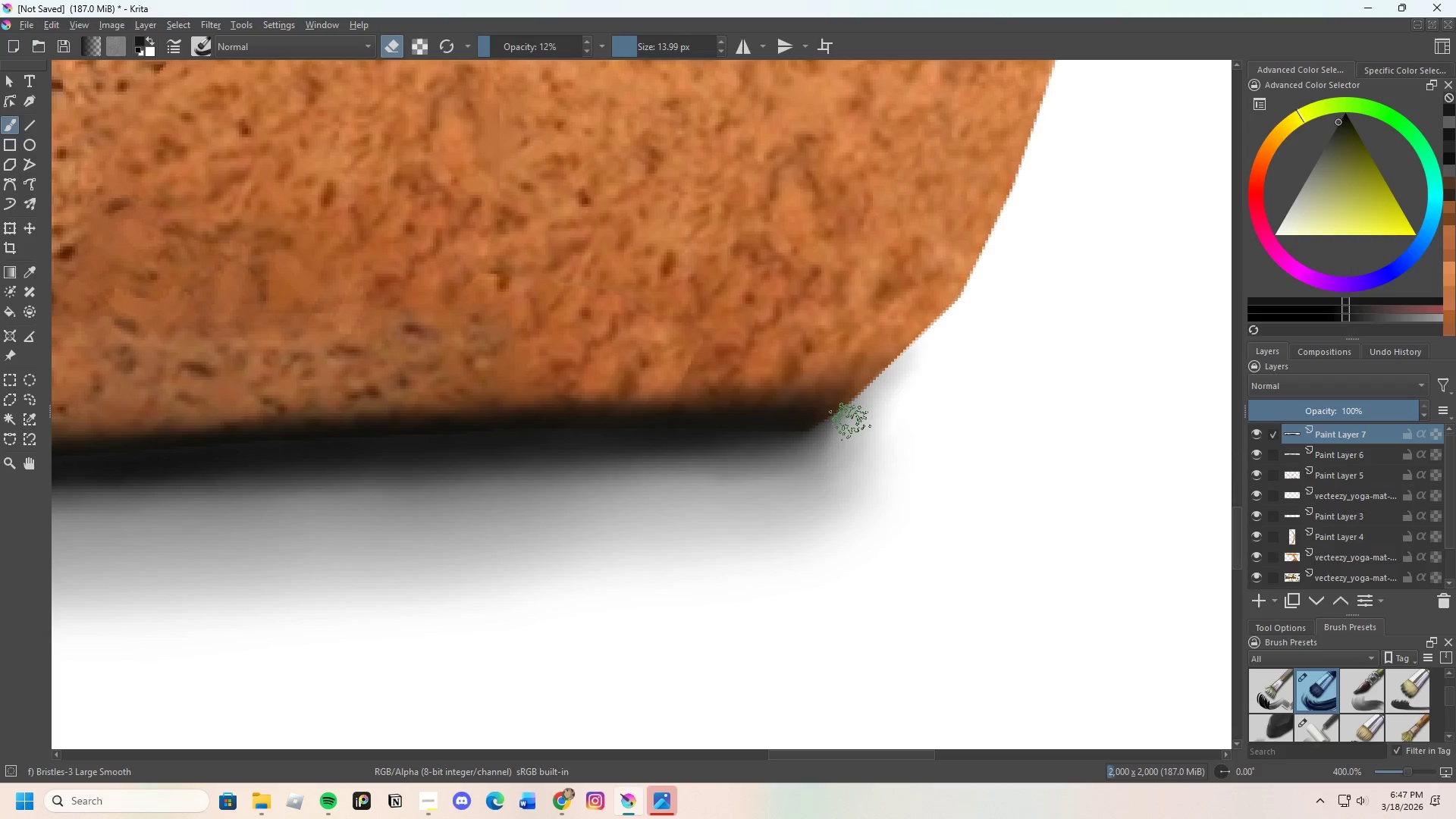 
left_click_drag(start_coordinate=[849, 424], to_coordinate=[845, 430])
 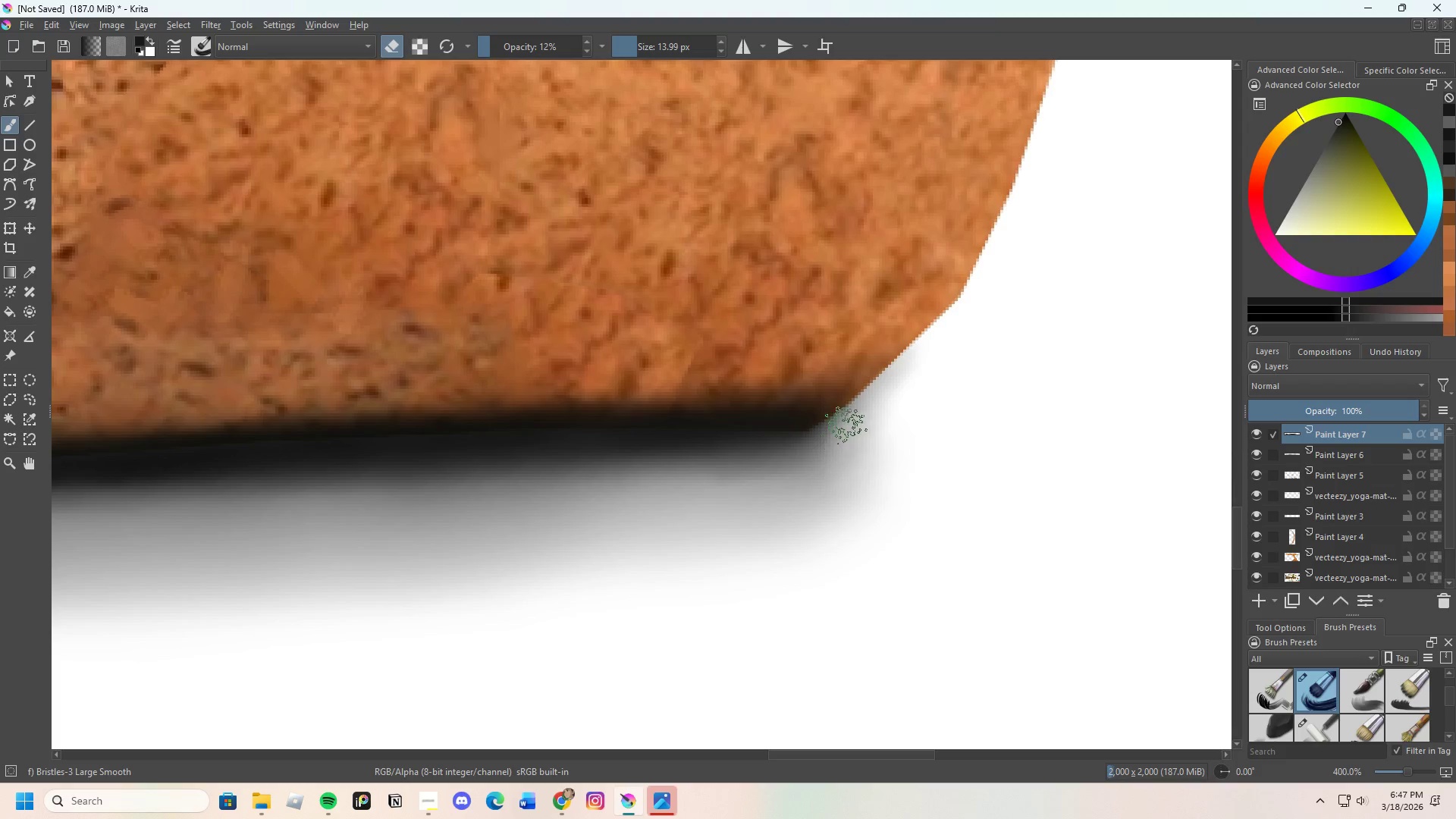 
left_click_drag(start_coordinate=[846, 441], to_coordinate=[851, 445])
 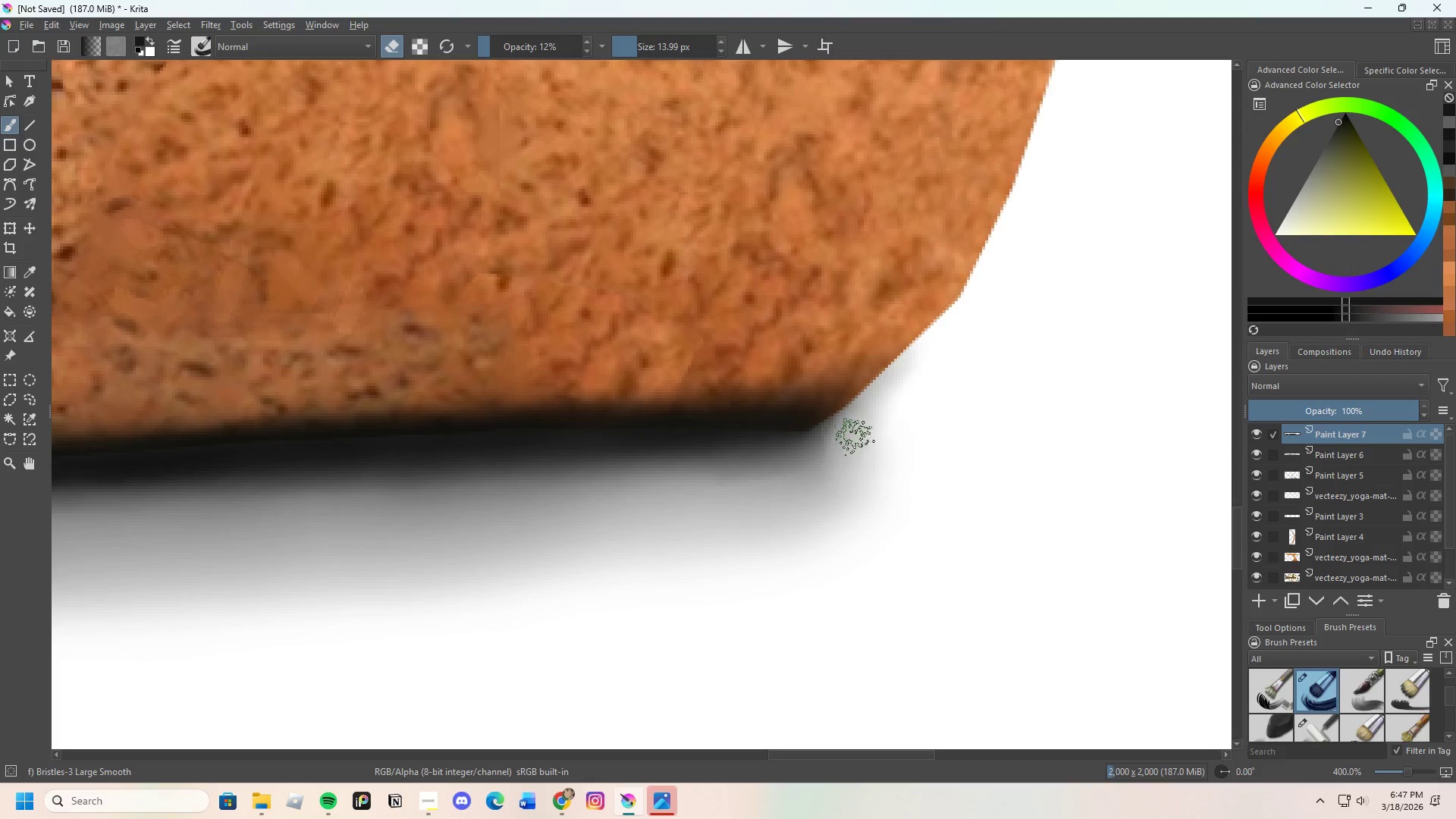 
left_click_drag(start_coordinate=[847, 450], to_coordinate=[850, 441])
 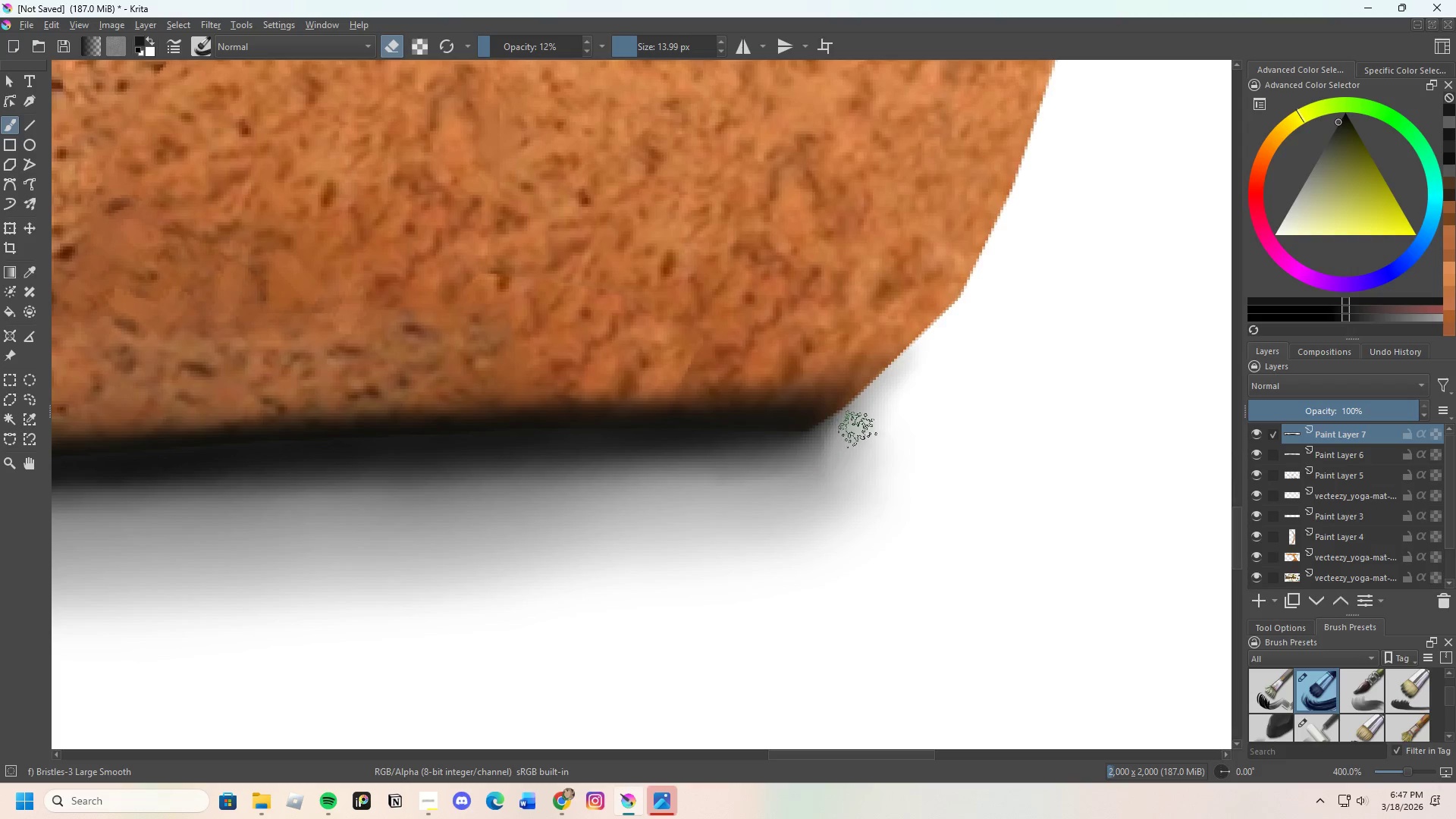 
left_click_drag(start_coordinate=[851, 440], to_coordinate=[835, 469])
 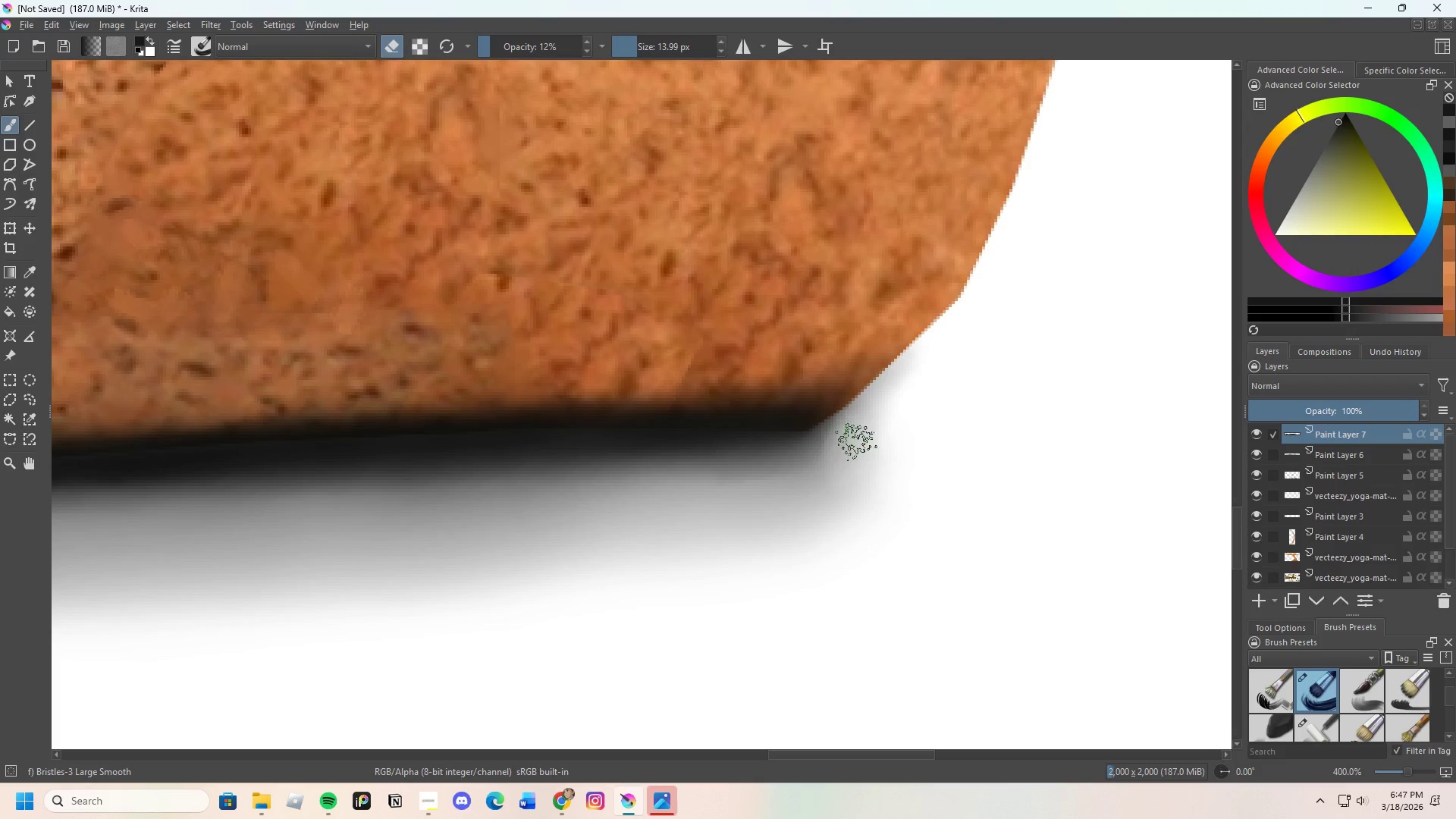 
left_click_drag(start_coordinate=[852, 450], to_coordinate=[846, 447])
 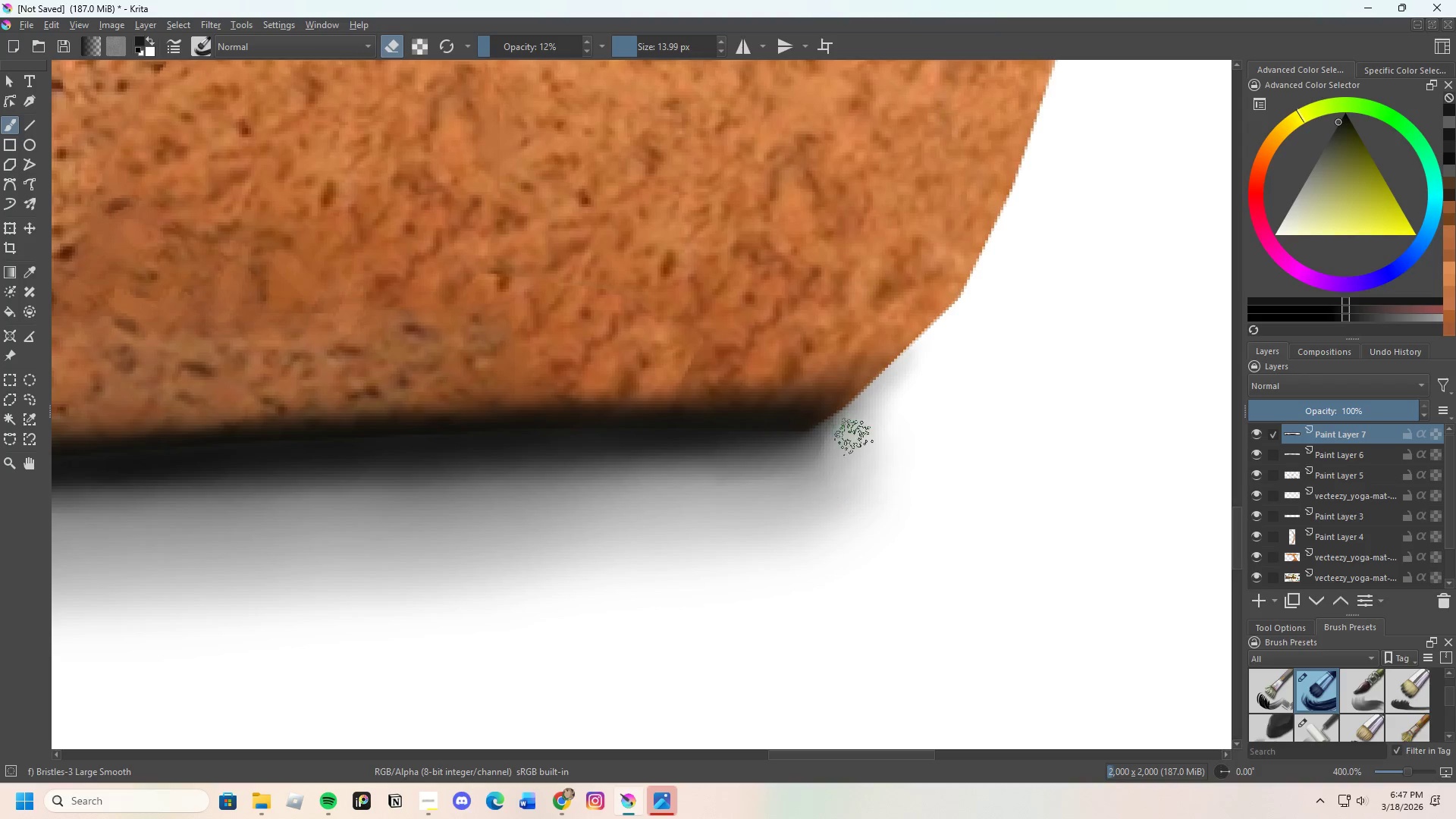 
left_click_drag(start_coordinate=[850, 436], to_coordinate=[830, 457])
 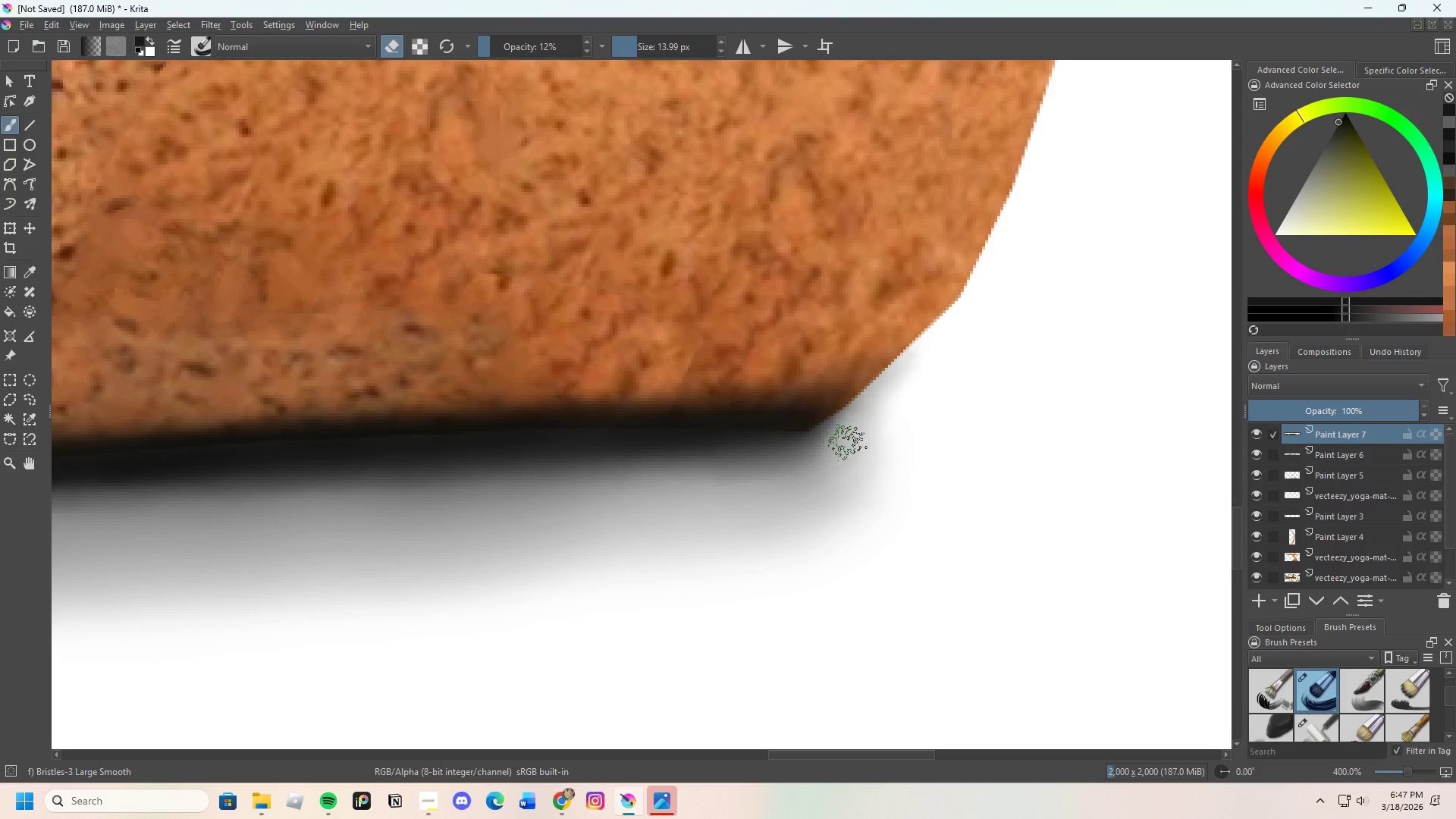 
left_click_drag(start_coordinate=[843, 448], to_coordinate=[845, 443])
 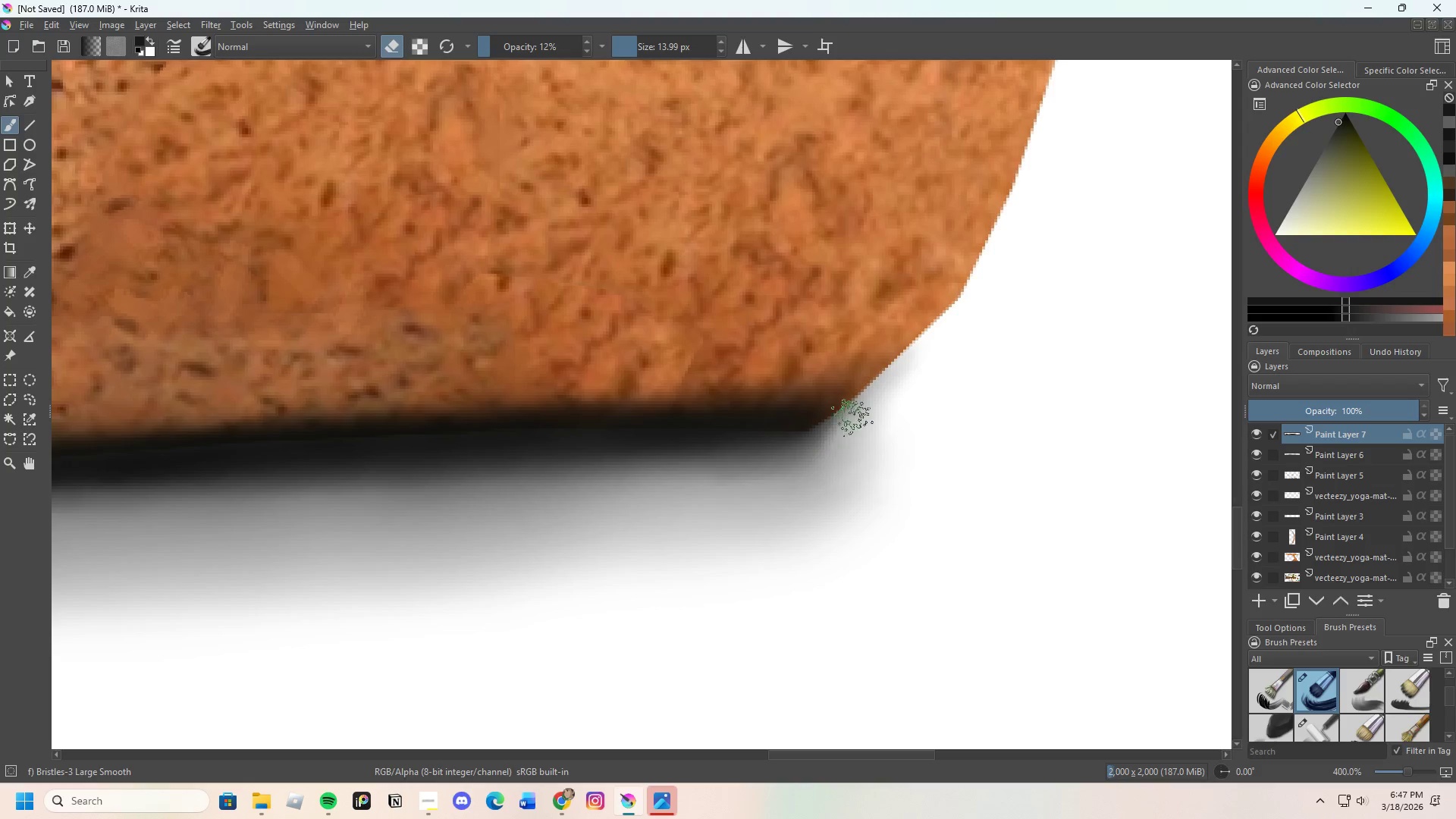 
left_click_drag(start_coordinate=[848, 425], to_coordinate=[833, 441])
 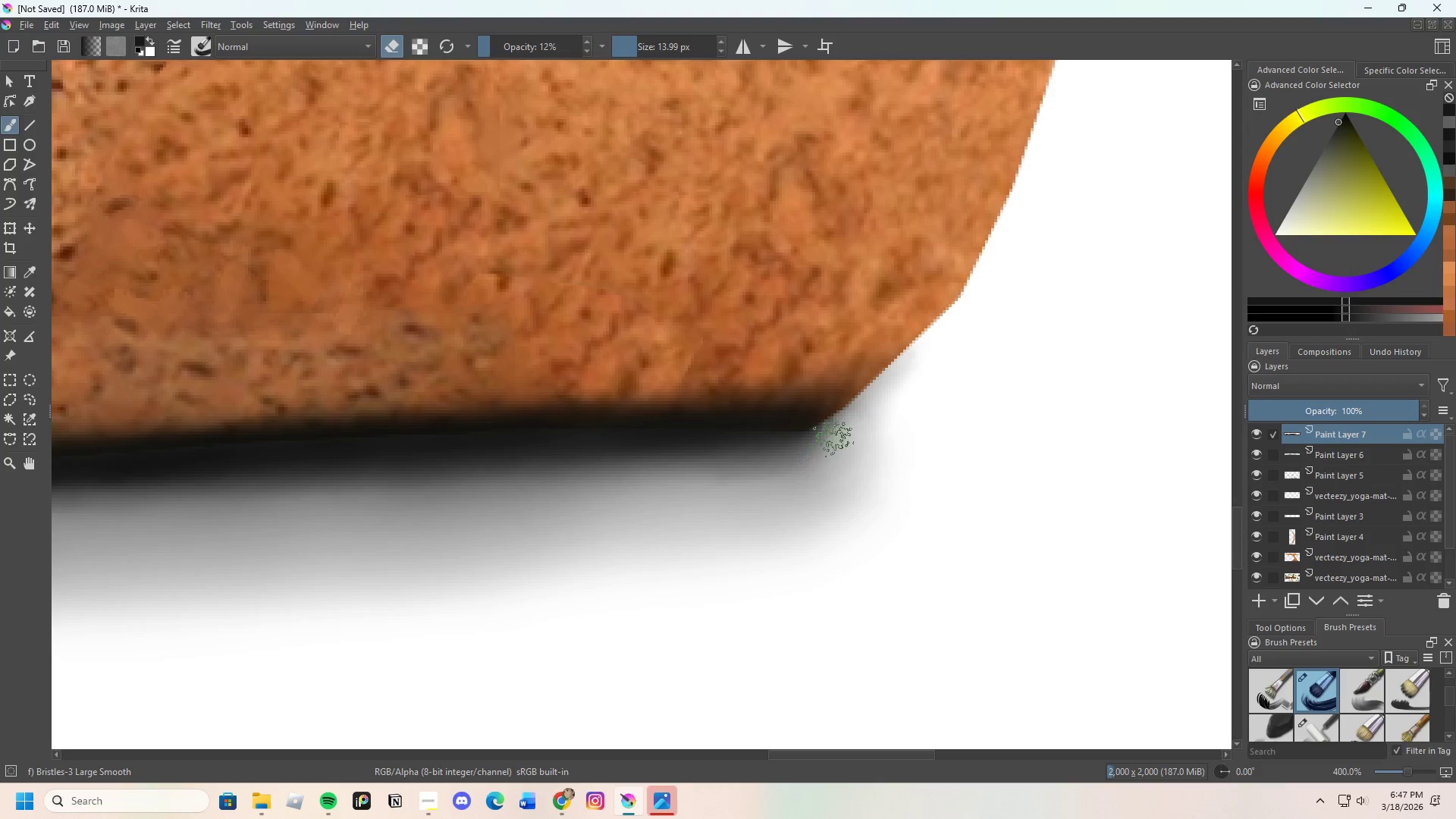 
left_click_drag(start_coordinate=[839, 435], to_coordinate=[832, 448])
 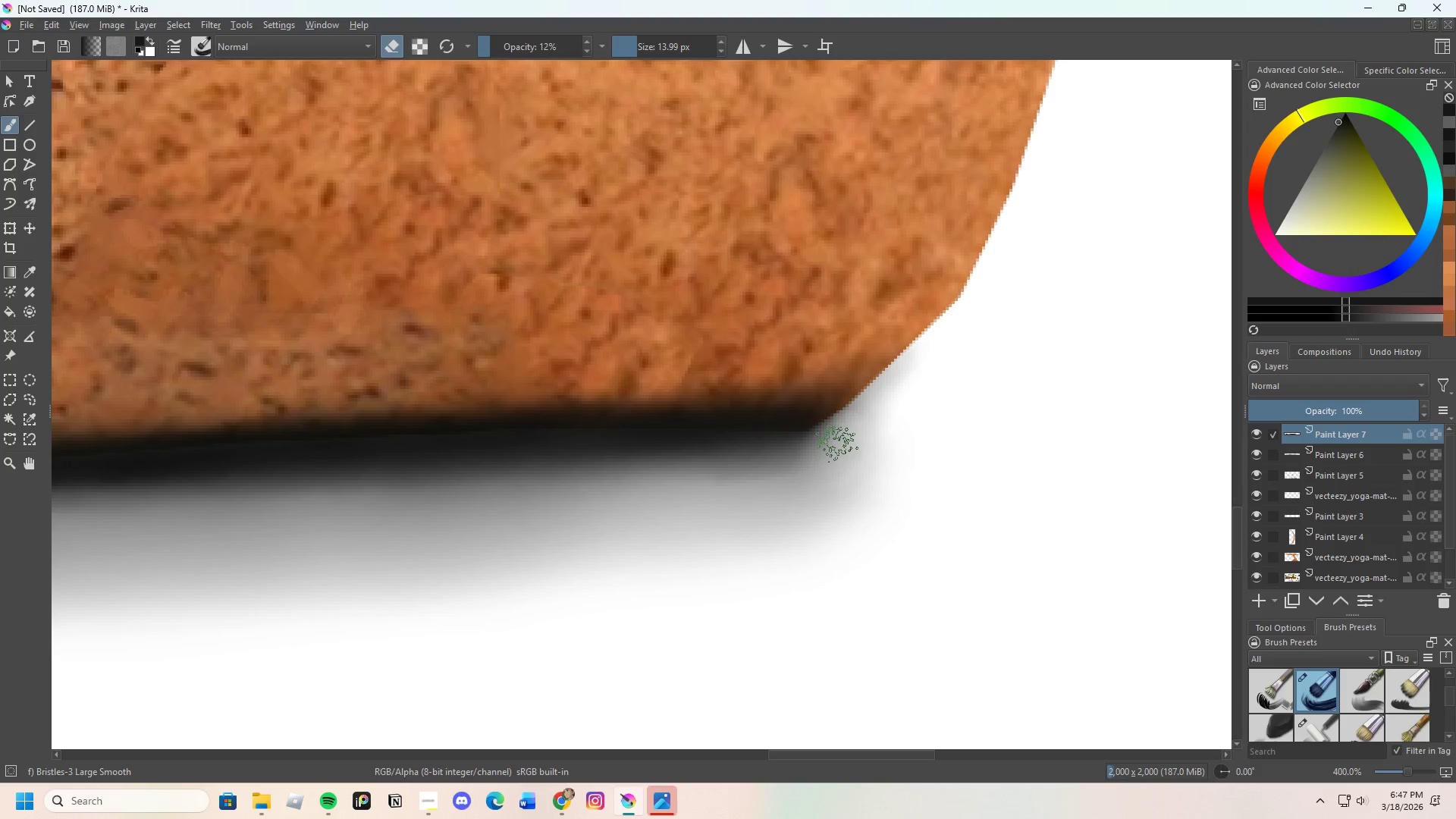 
left_click_drag(start_coordinate=[837, 444], to_coordinate=[849, 434])
 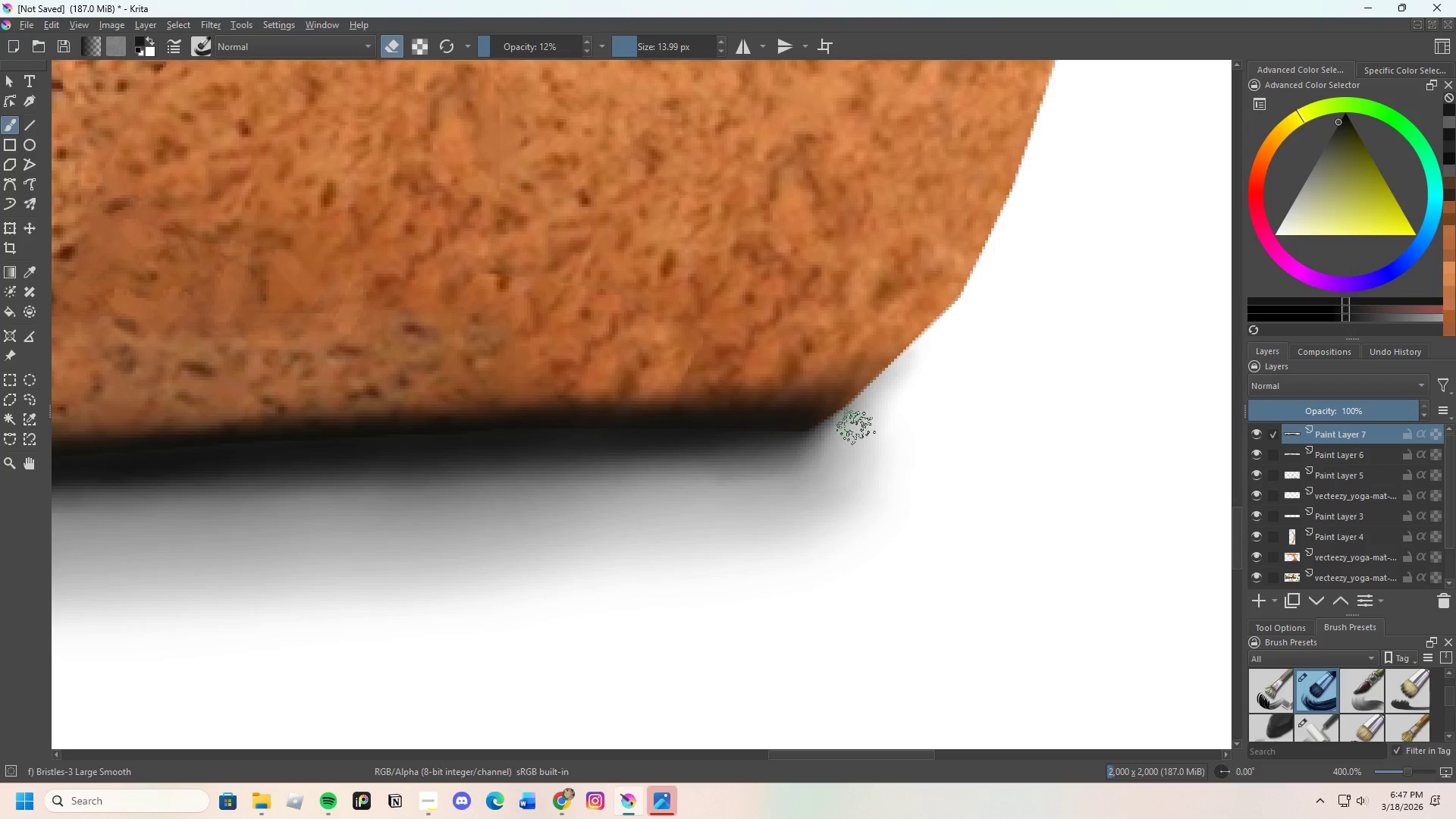 
left_click_drag(start_coordinate=[851, 435], to_coordinate=[842, 443])
 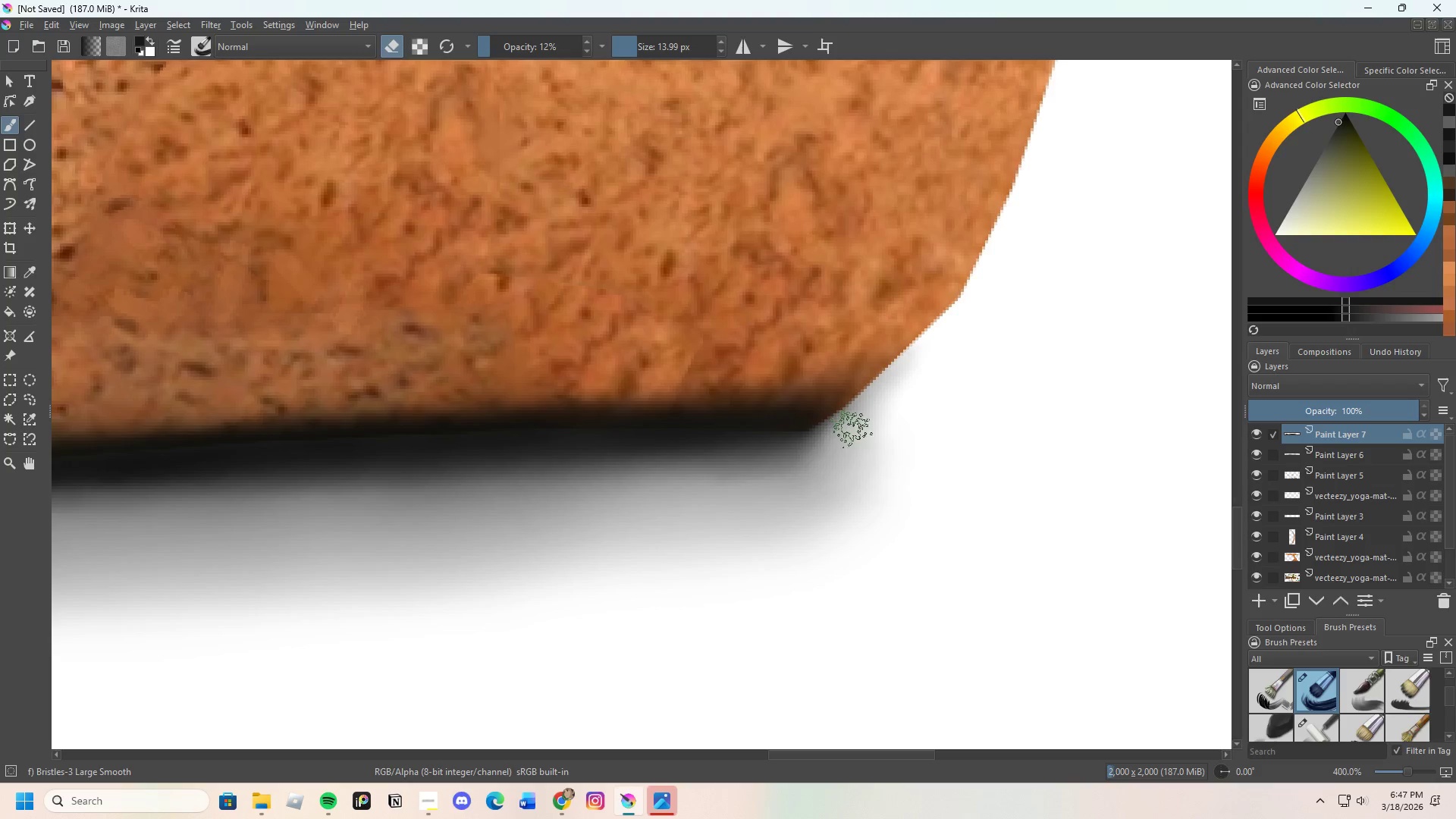 
left_click_drag(start_coordinate=[839, 448], to_coordinate=[849, 436])
 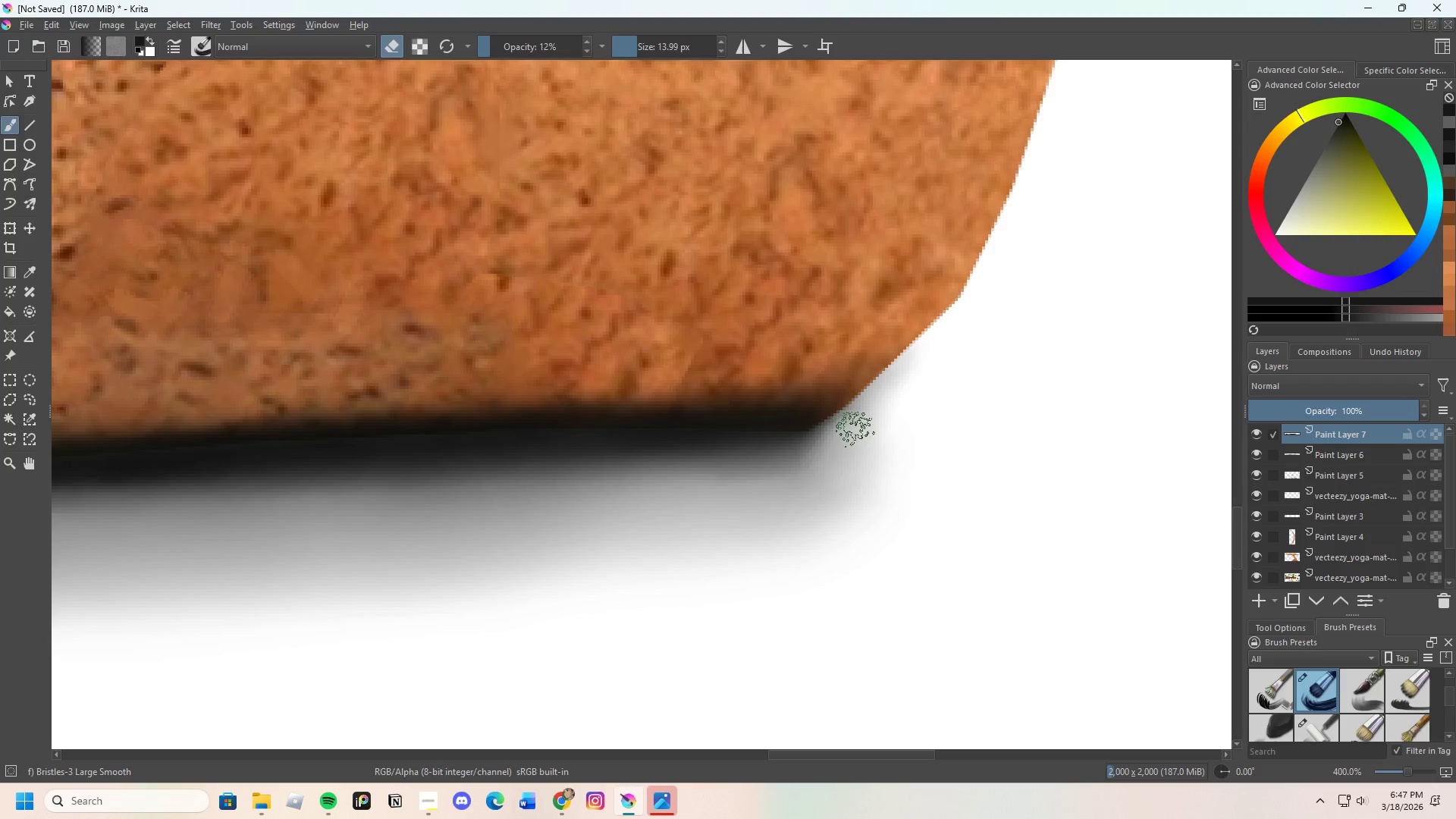 
left_click_drag(start_coordinate=[846, 440], to_coordinate=[871, 416])
 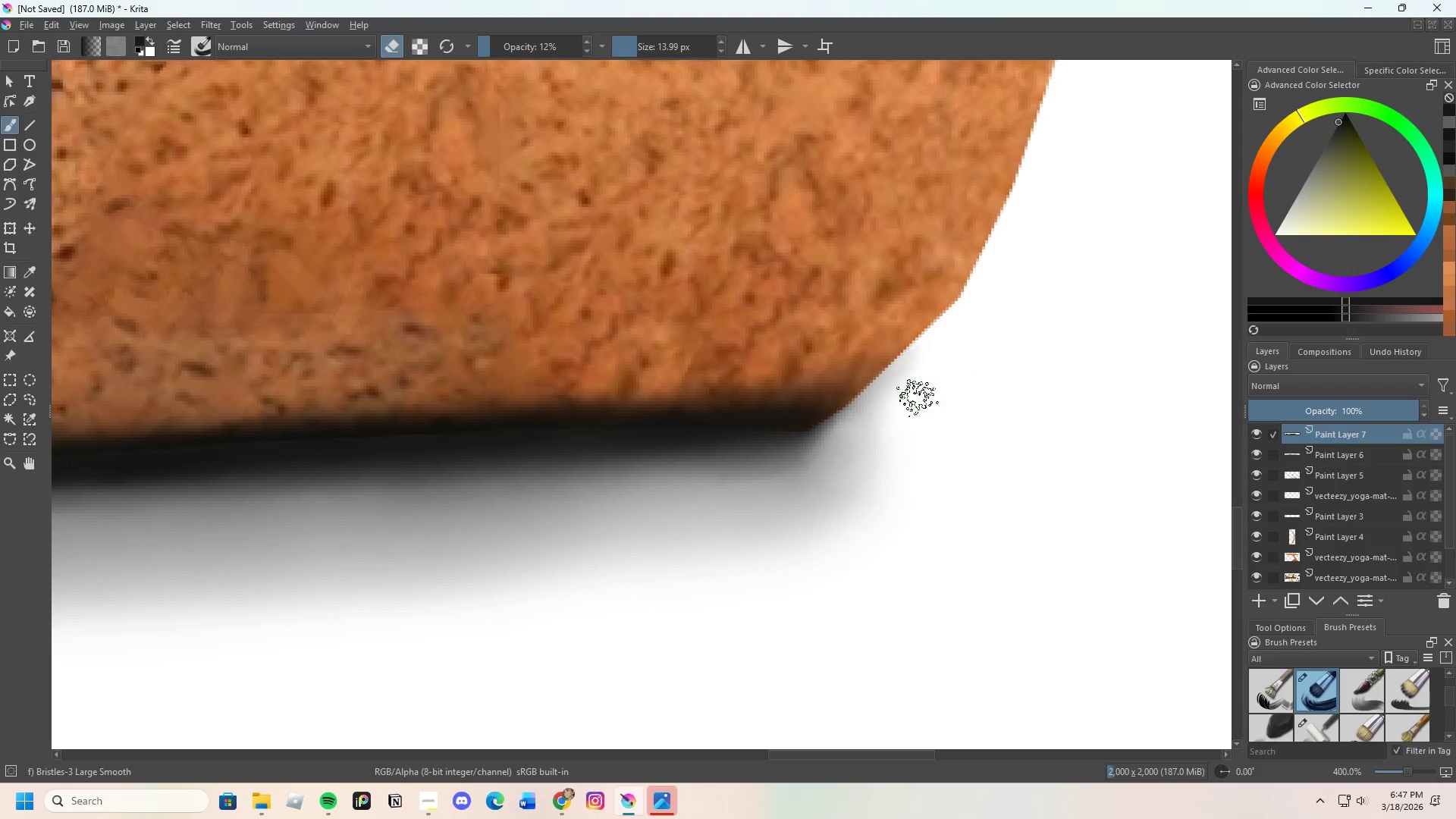 
left_click_drag(start_coordinate=[876, 428], to_coordinate=[850, 464])
 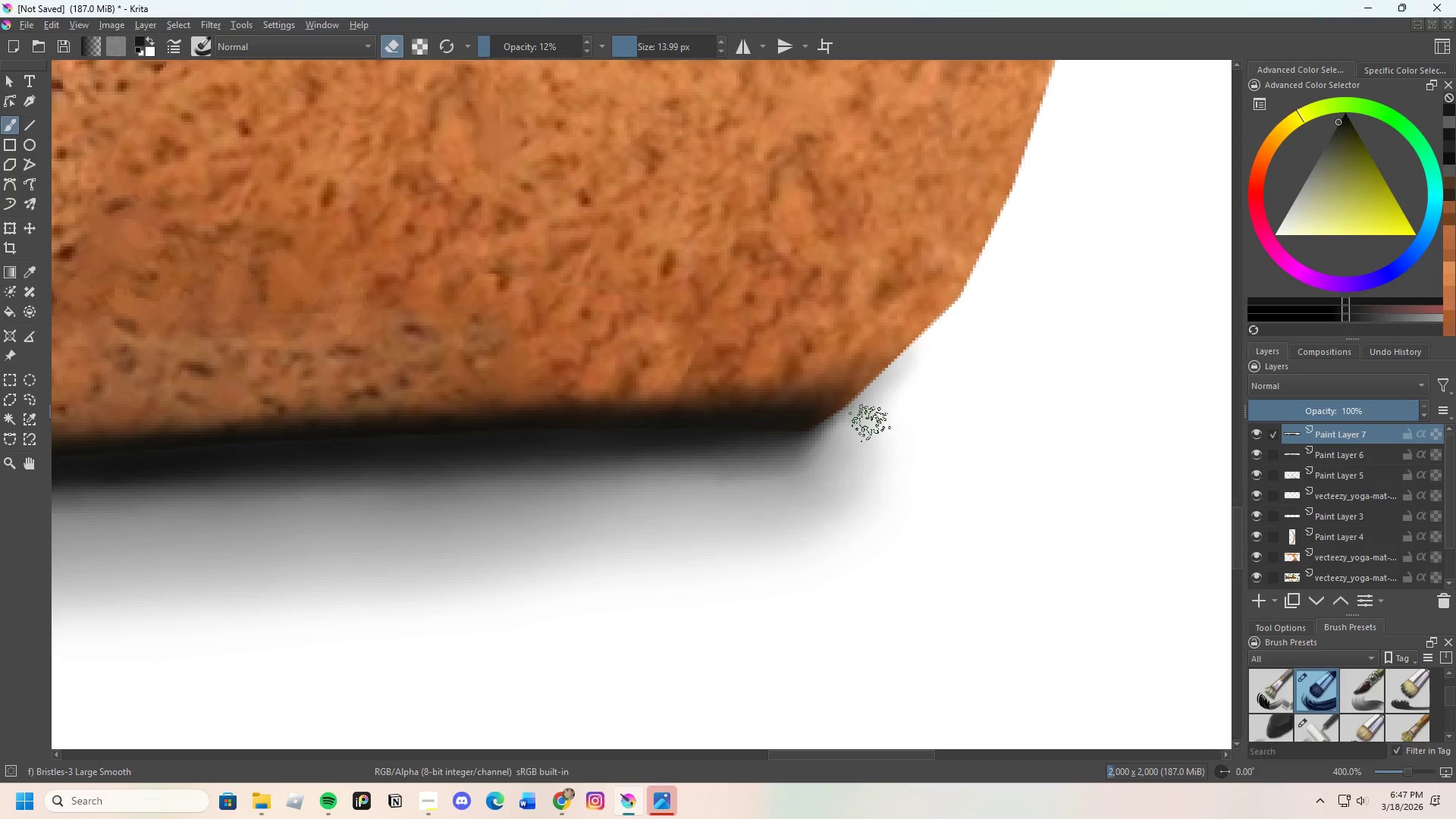 
left_click_drag(start_coordinate=[866, 434], to_coordinate=[864, 460])
 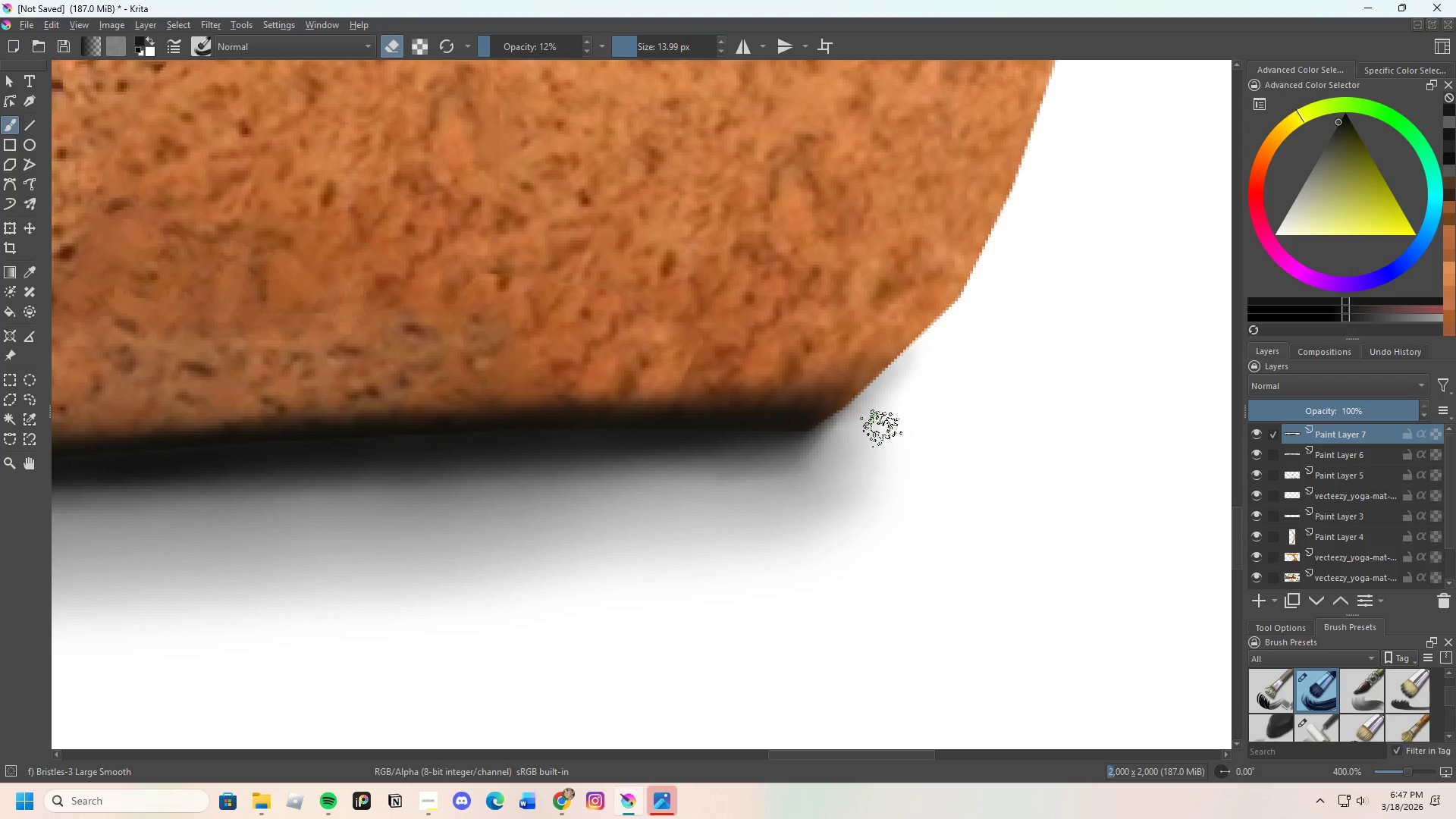 
left_click_drag(start_coordinate=[877, 444], to_coordinate=[868, 460])
 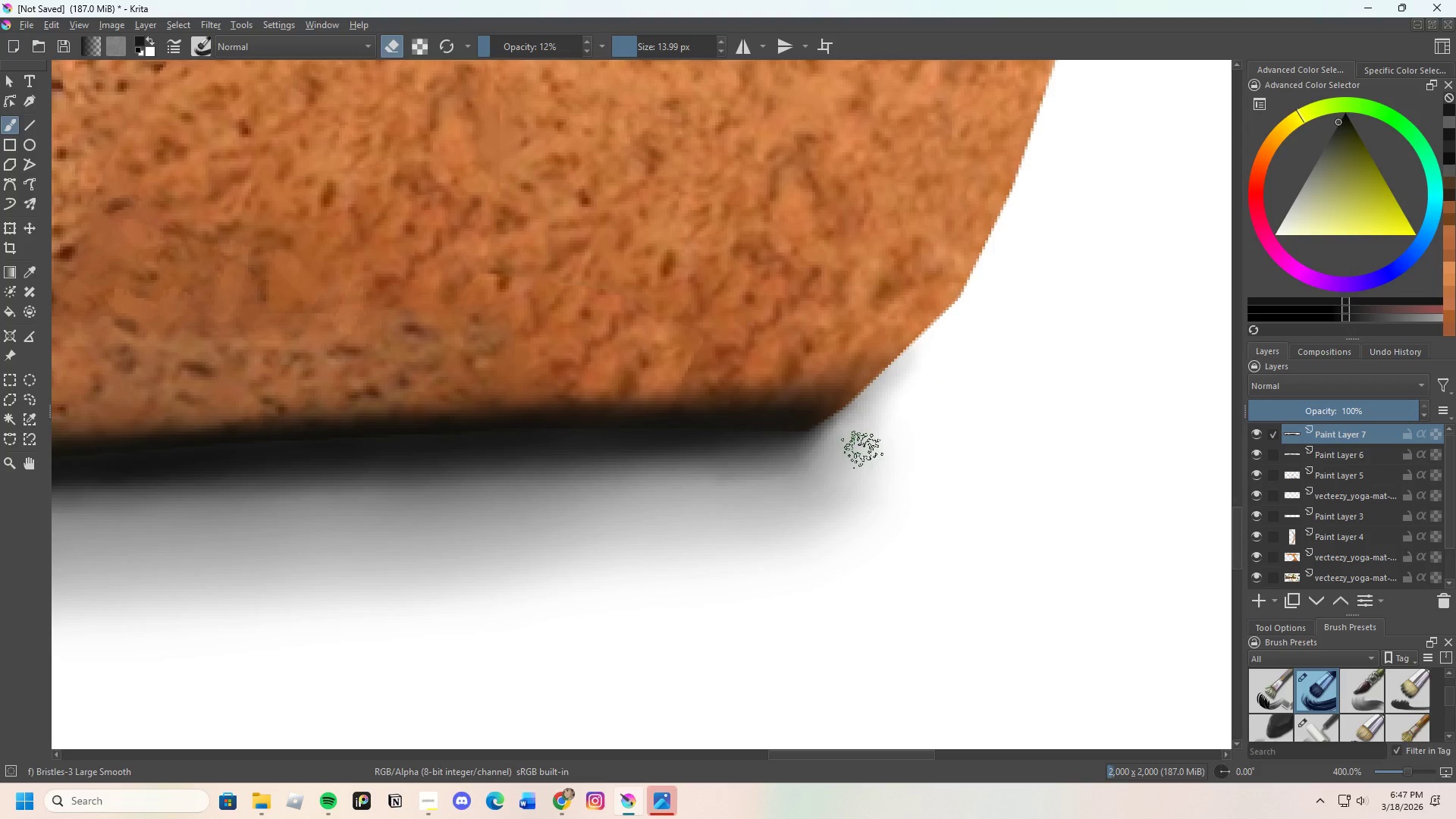 
left_click_drag(start_coordinate=[849, 461], to_coordinate=[861, 429])
 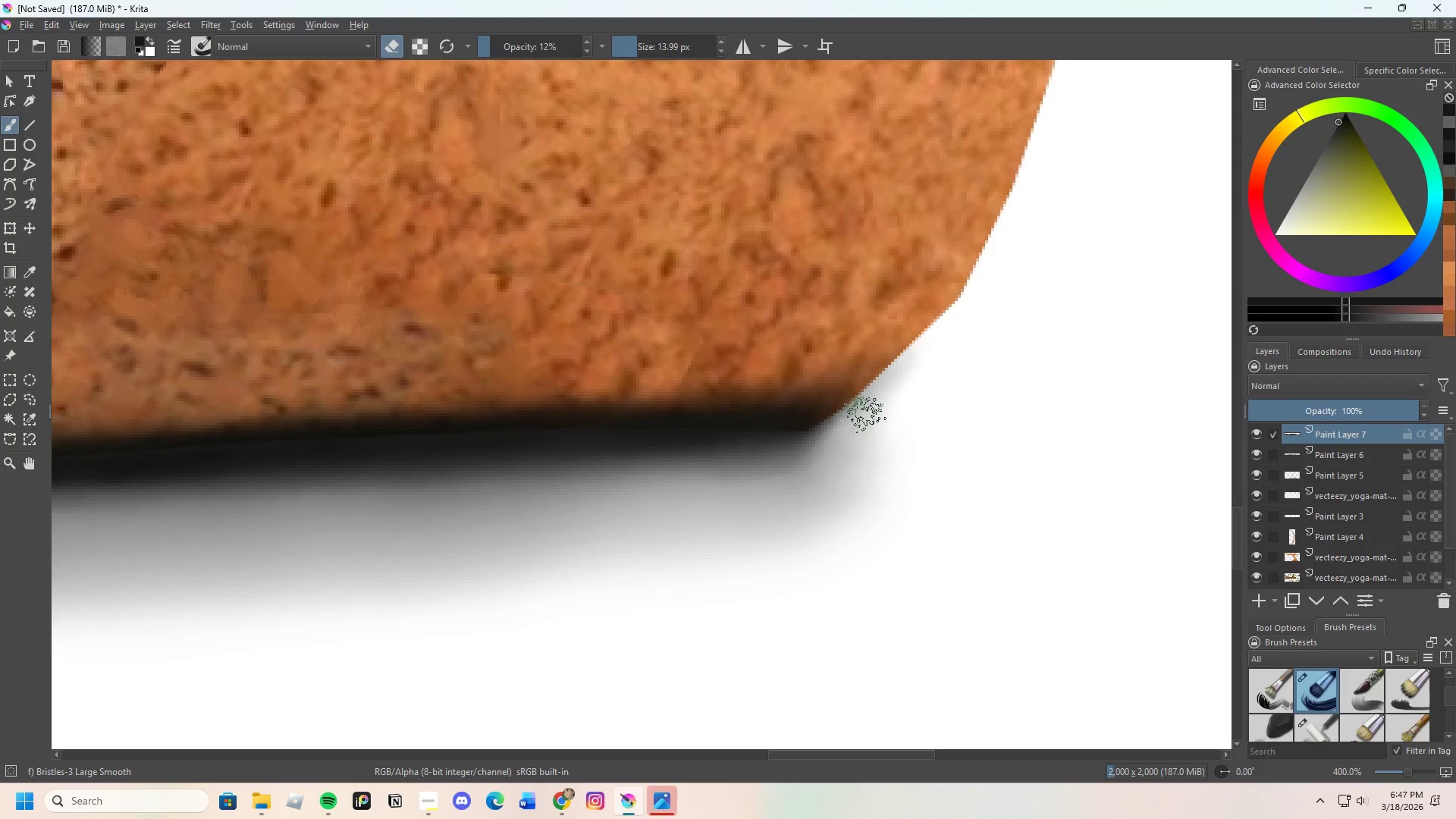 
left_click_drag(start_coordinate=[858, 427], to_coordinate=[846, 436])
 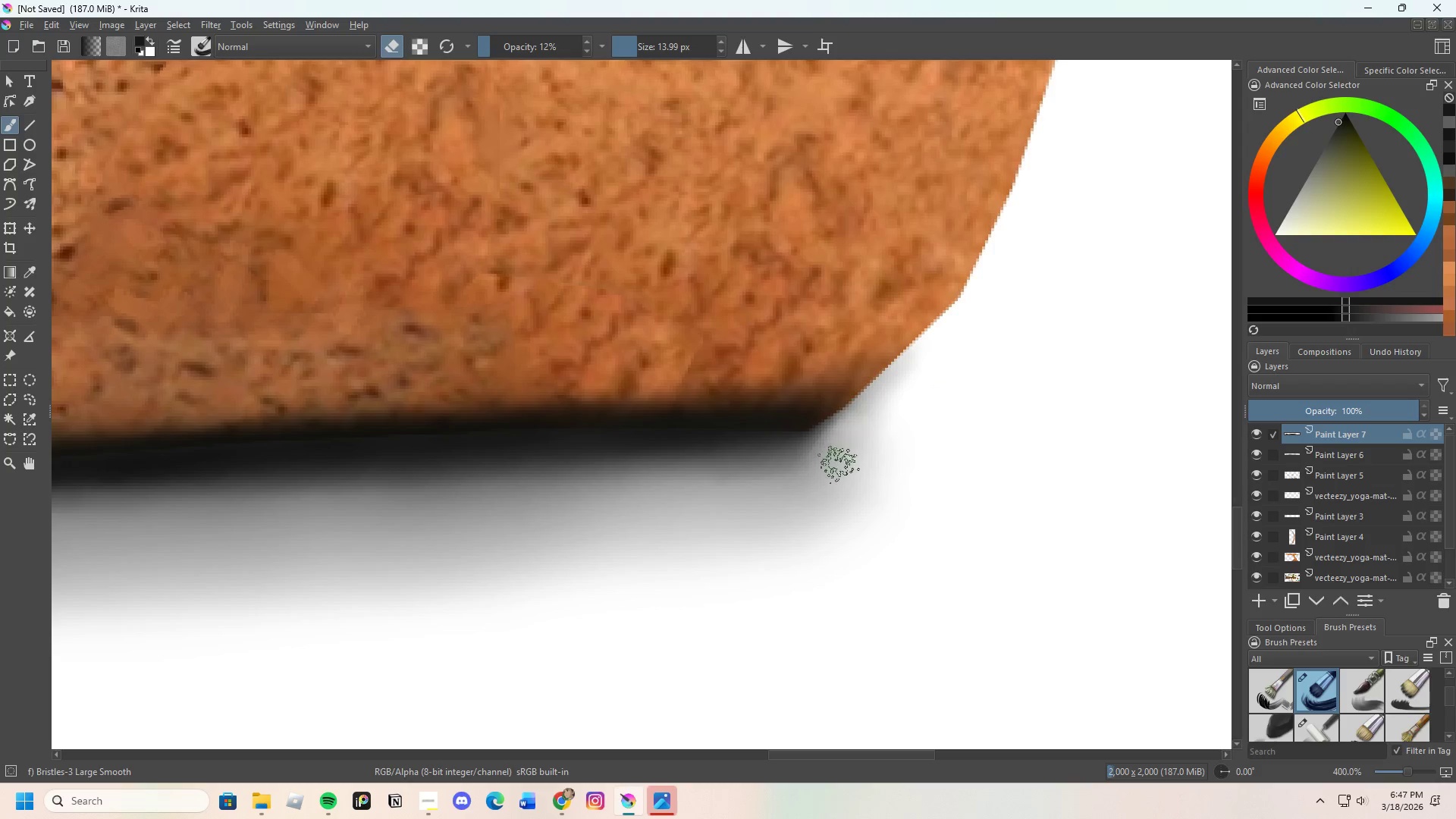 
left_click_drag(start_coordinate=[859, 428], to_coordinate=[852, 436])
 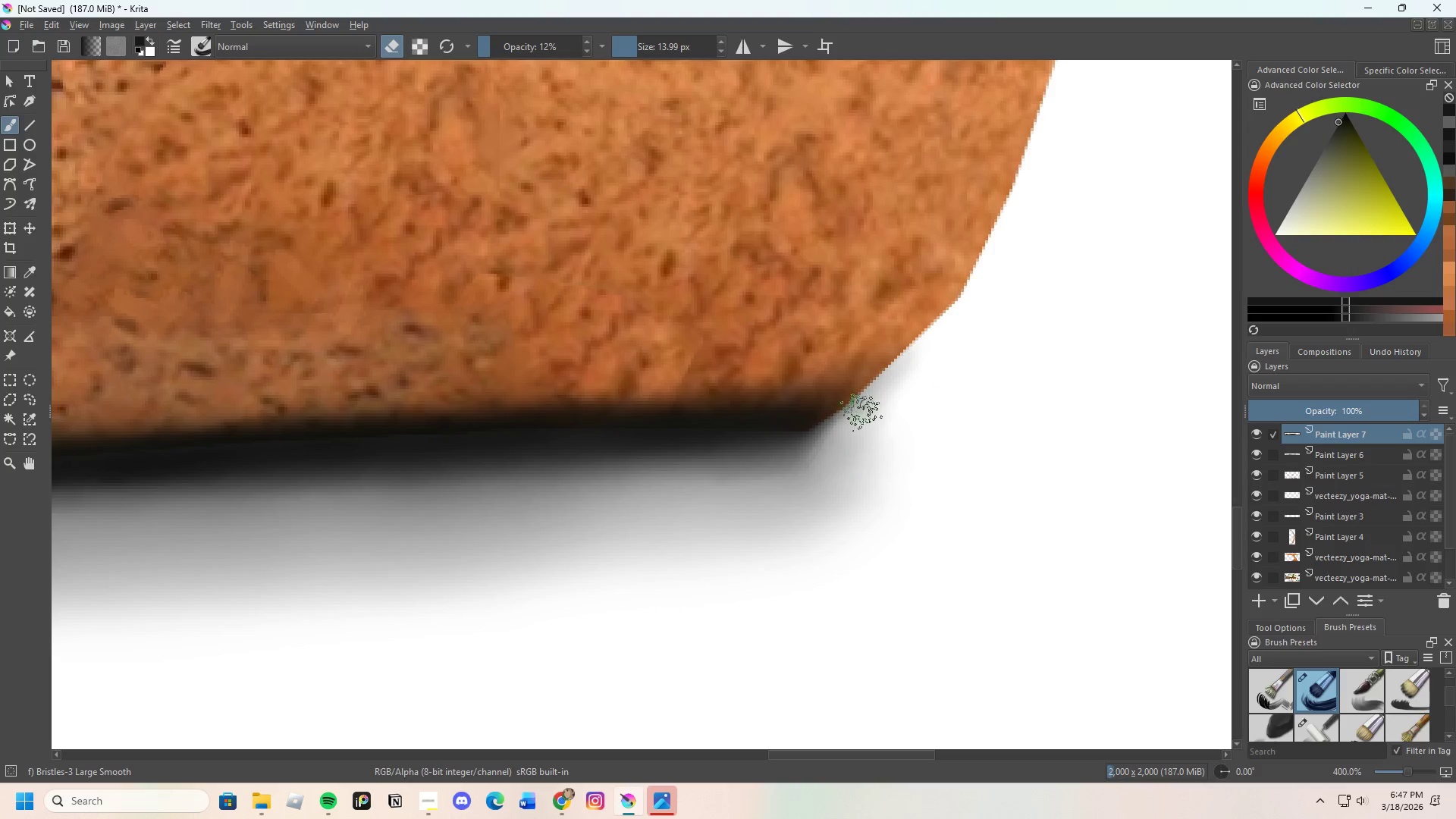 
left_click_drag(start_coordinate=[855, 428], to_coordinate=[861, 422])
 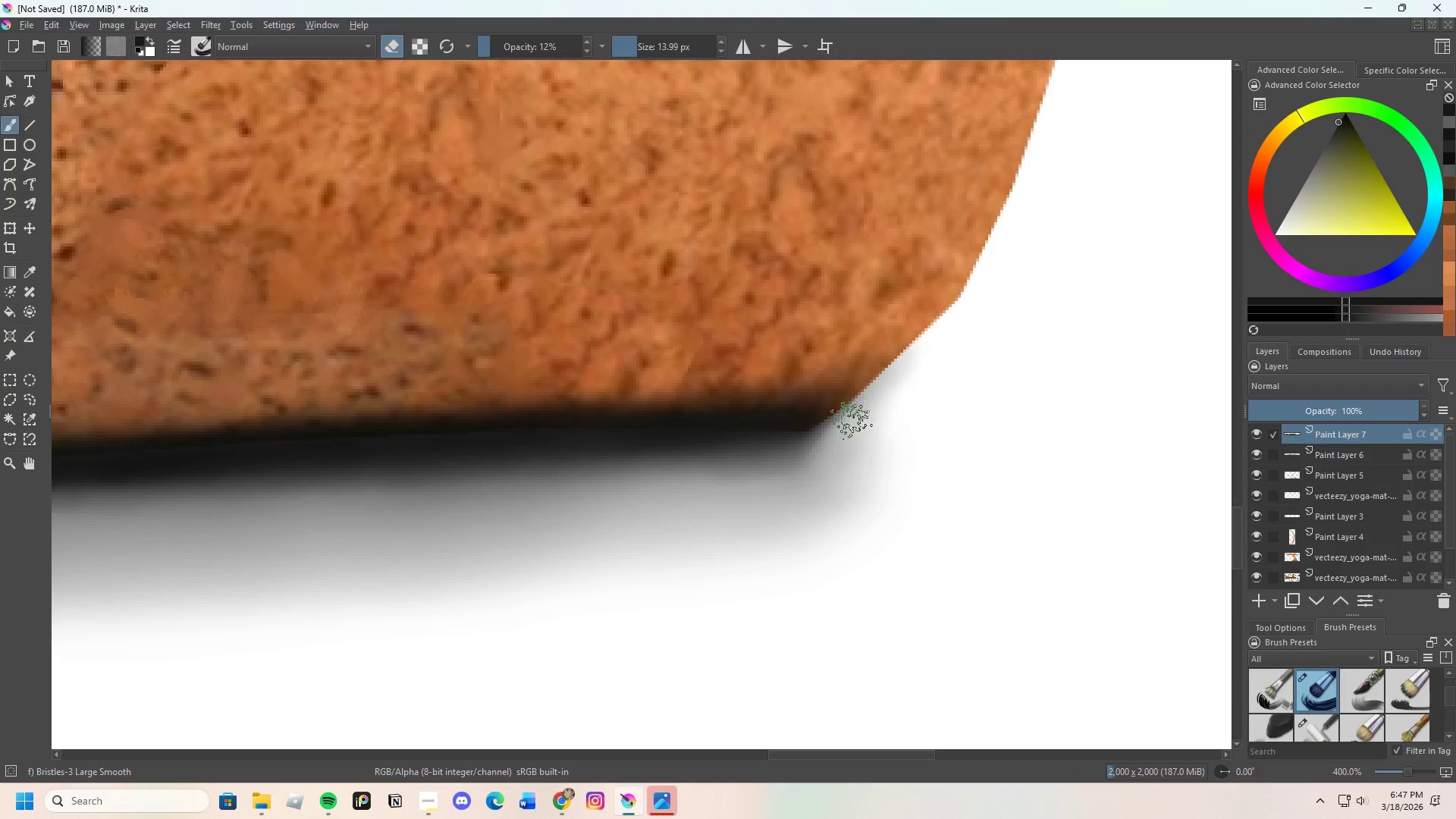 
left_click_drag(start_coordinate=[847, 428], to_coordinate=[842, 429])
 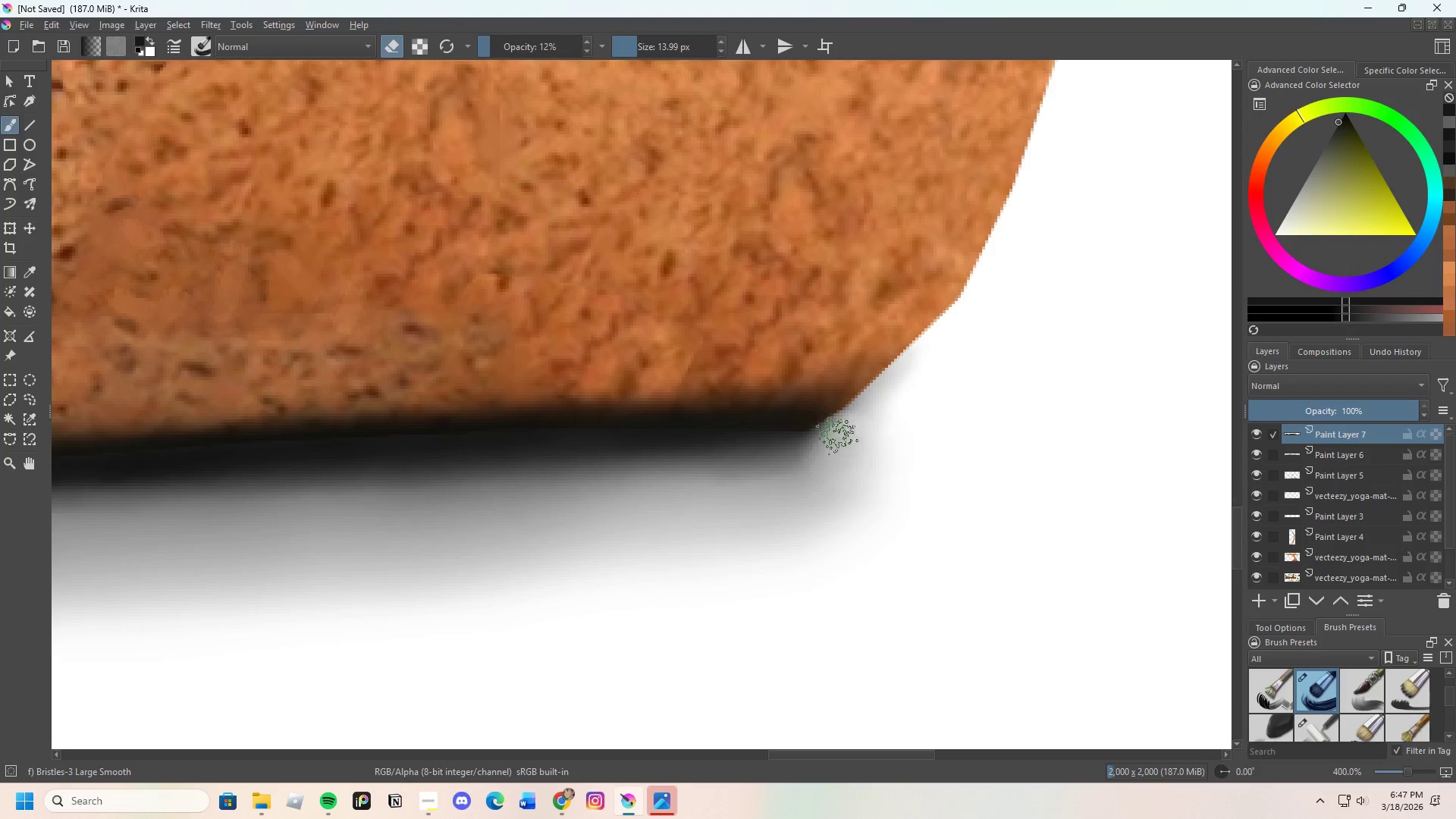 
left_click_drag(start_coordinate=[839, 428], to_coordinate=[843, 423])
 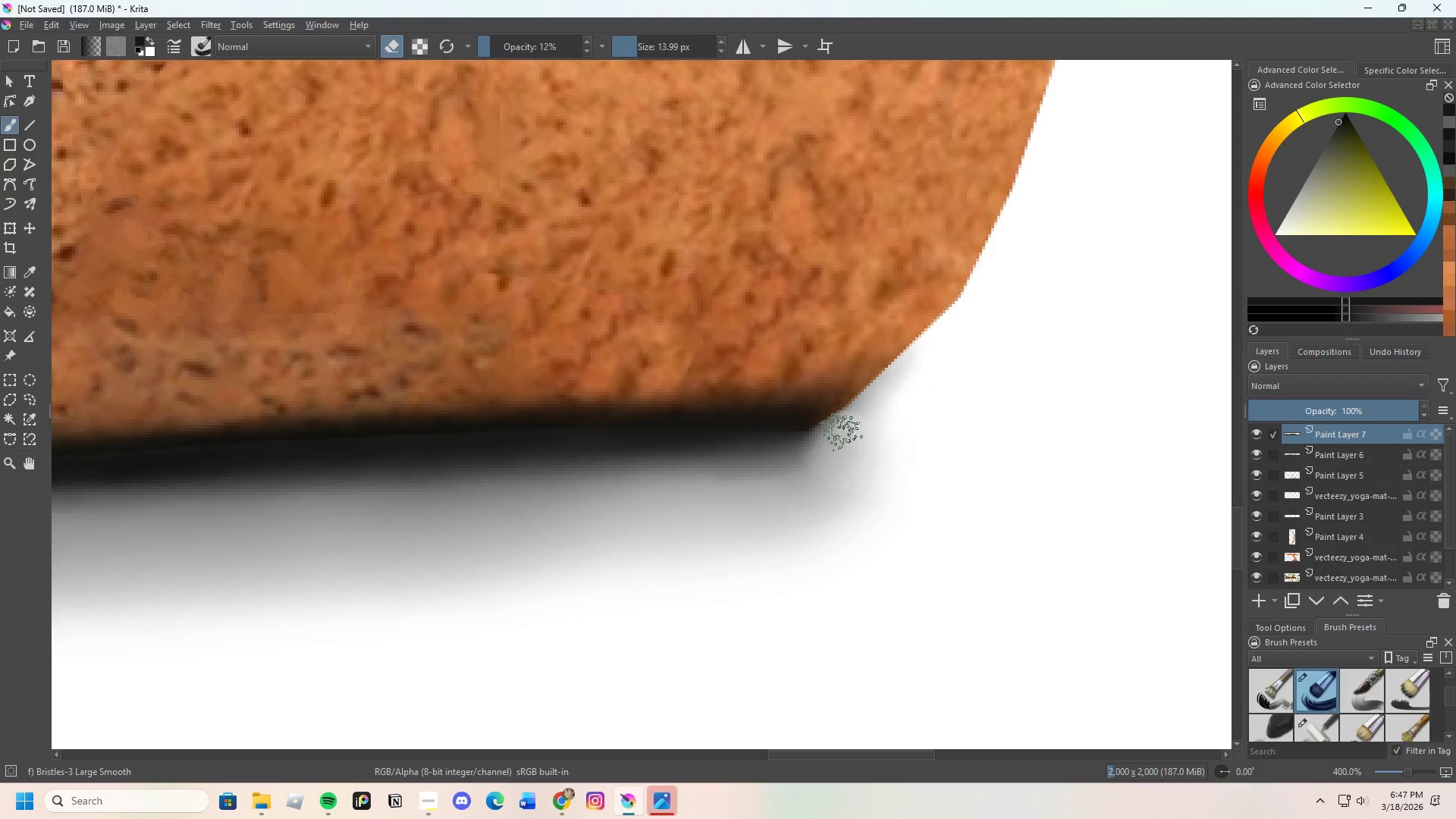 
left_click_drag(start_coordinate=[842, 432], to_coordinate=[848, 429])
 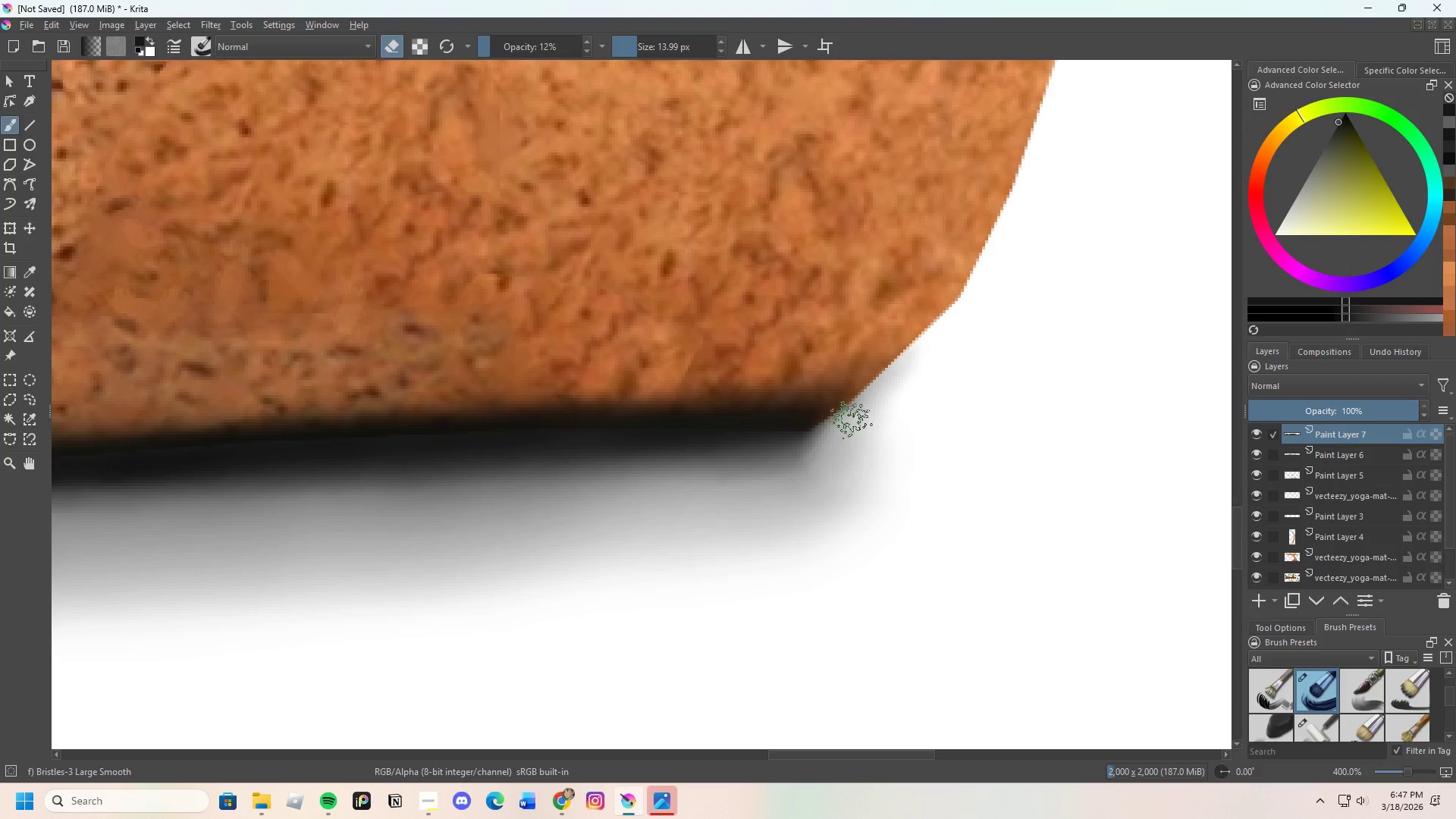 
left_click_drag(start_coordinate=[839, 438], to_coordinate=[830, 446])
 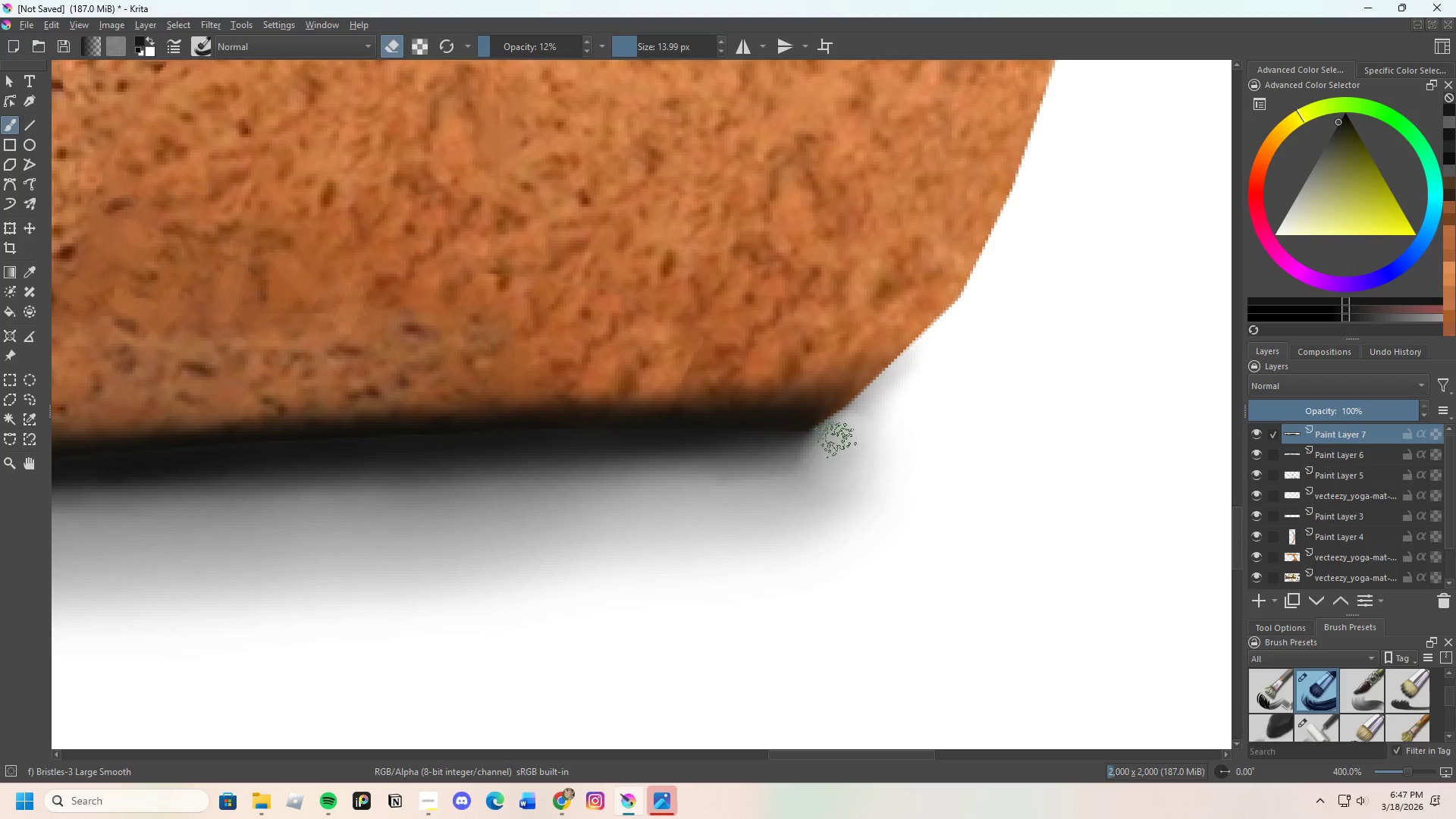 
left_click_drag(start_coordinate=[830, 451], to_coordinate=[806, 502])
 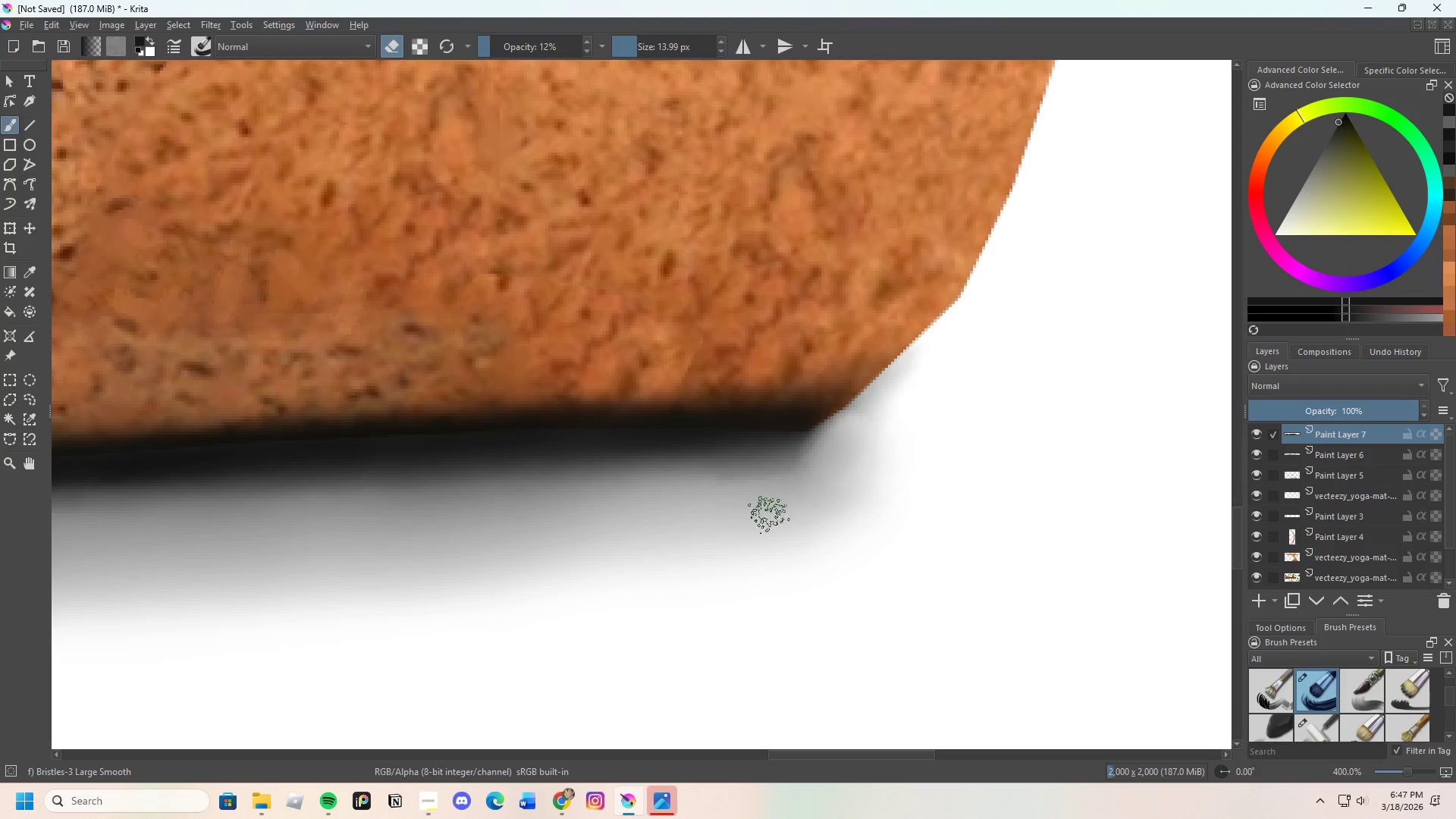 
left_click_drag(start_coordinate=[768, 511], to_coordinate=[886, 478])
 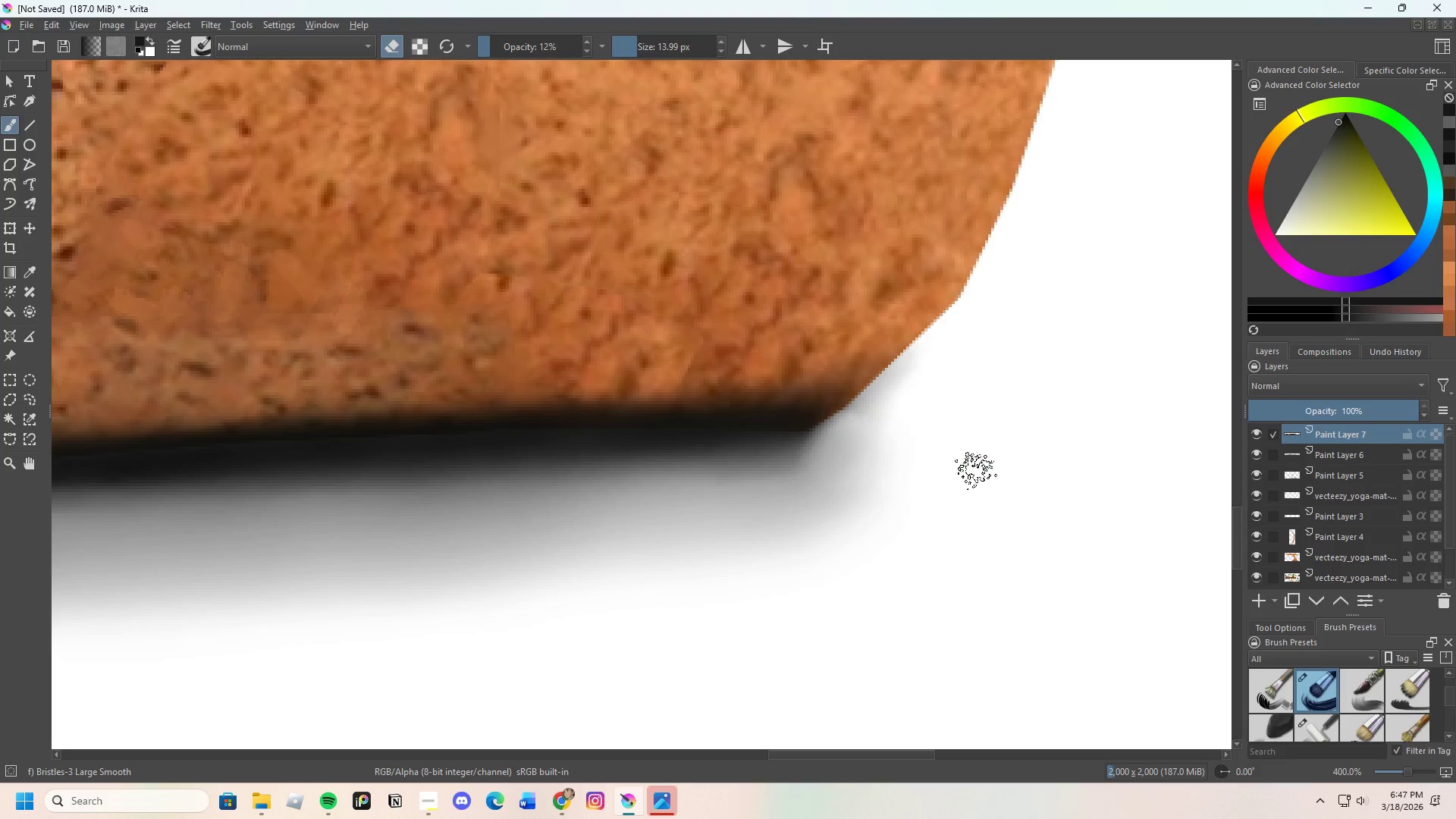 
scroll: coordinate [956, 481], scroll_direction: down, amount: 1.0
 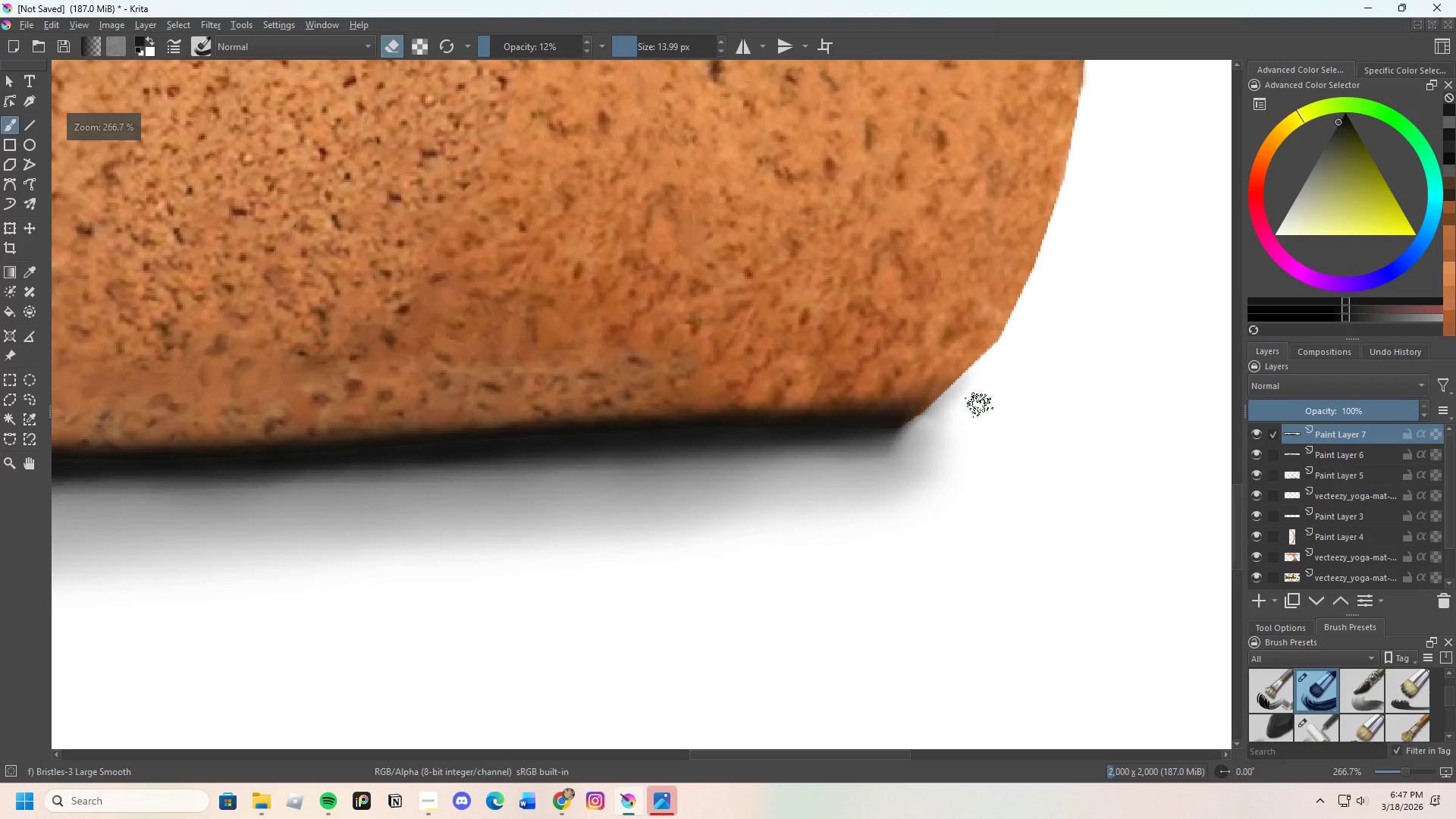 
left_click_drag(start_coordinate=[950, 442], to_coordinate=[945, 457])
 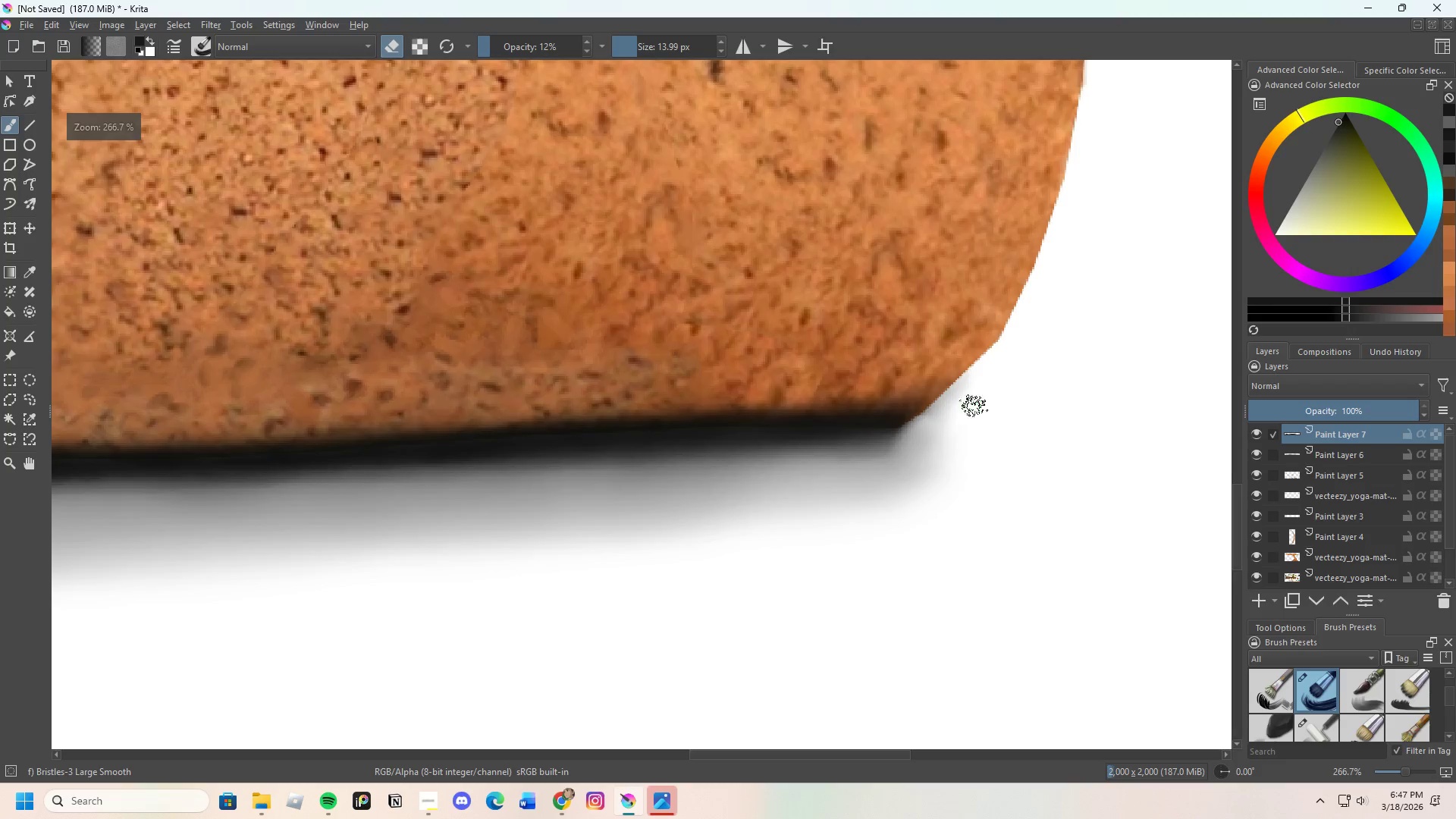 
left_click_drag(start_coordinate=[968, 422], to_coordinate=[954, 427])
 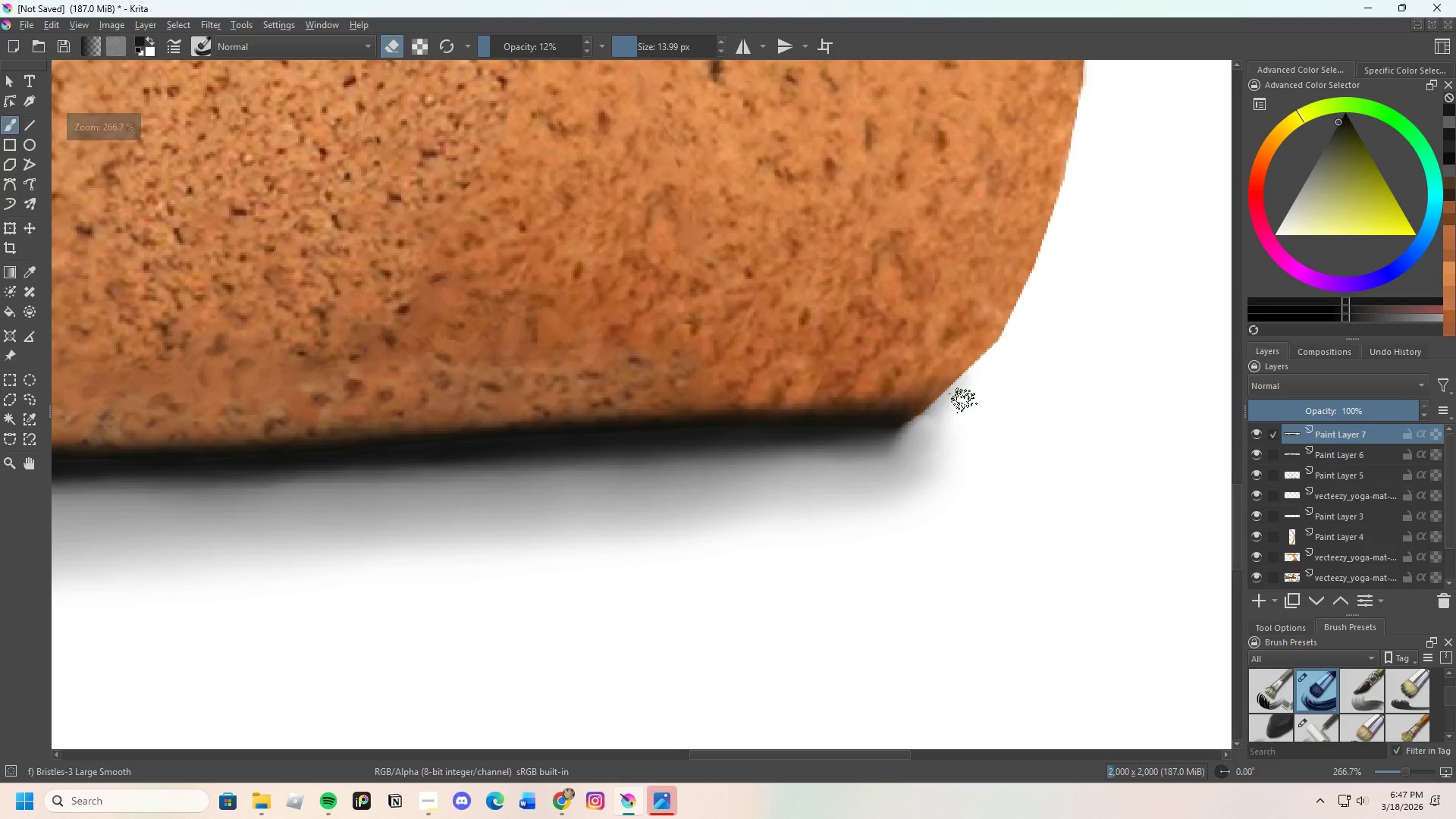 
left_click_drag(start_coordinate=[958, 407], to_coordinate=[950, 406])
 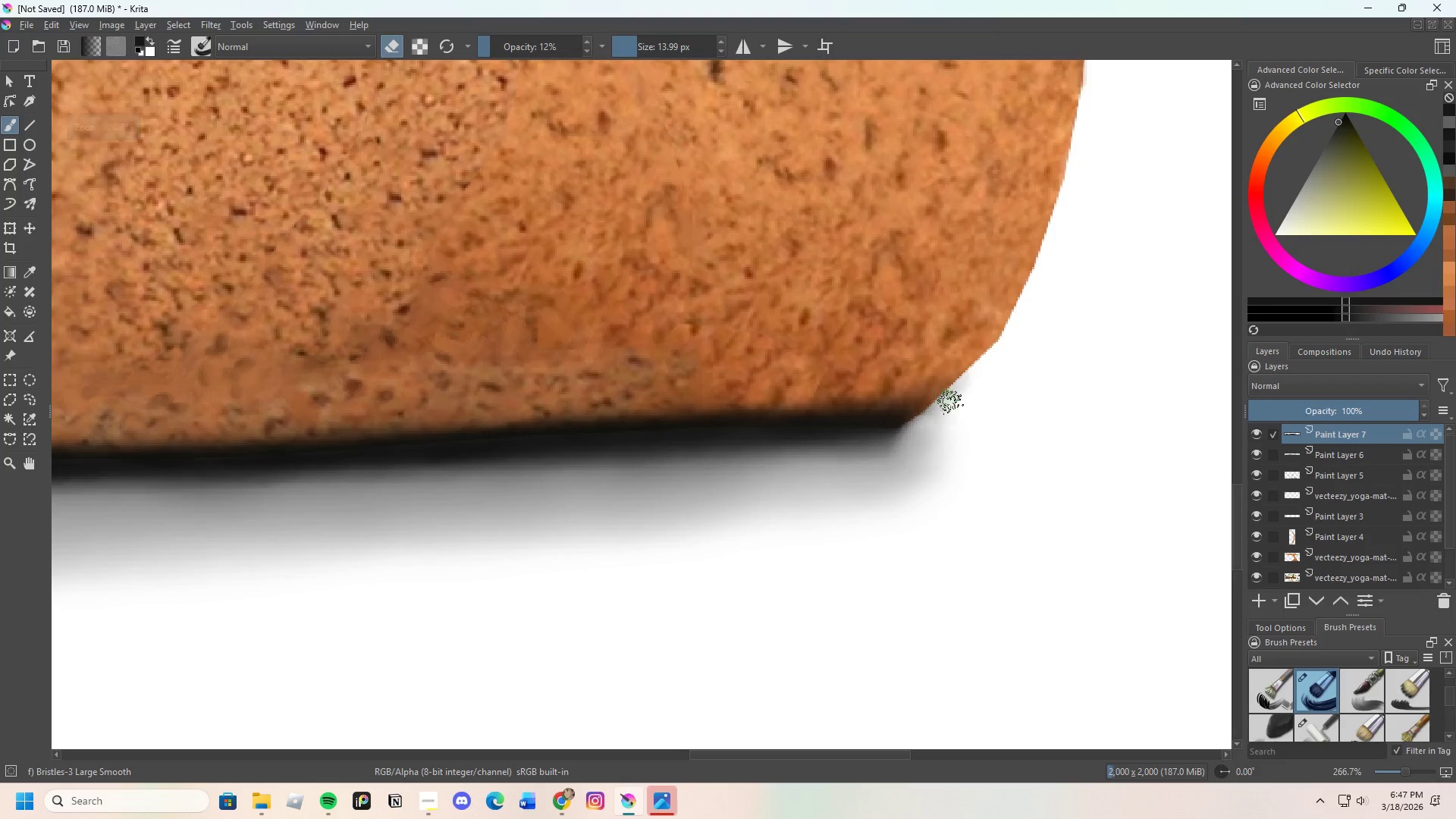 
left_click_drag(start_coordinate=[943, 413], to_coordinate=[939, 408])
 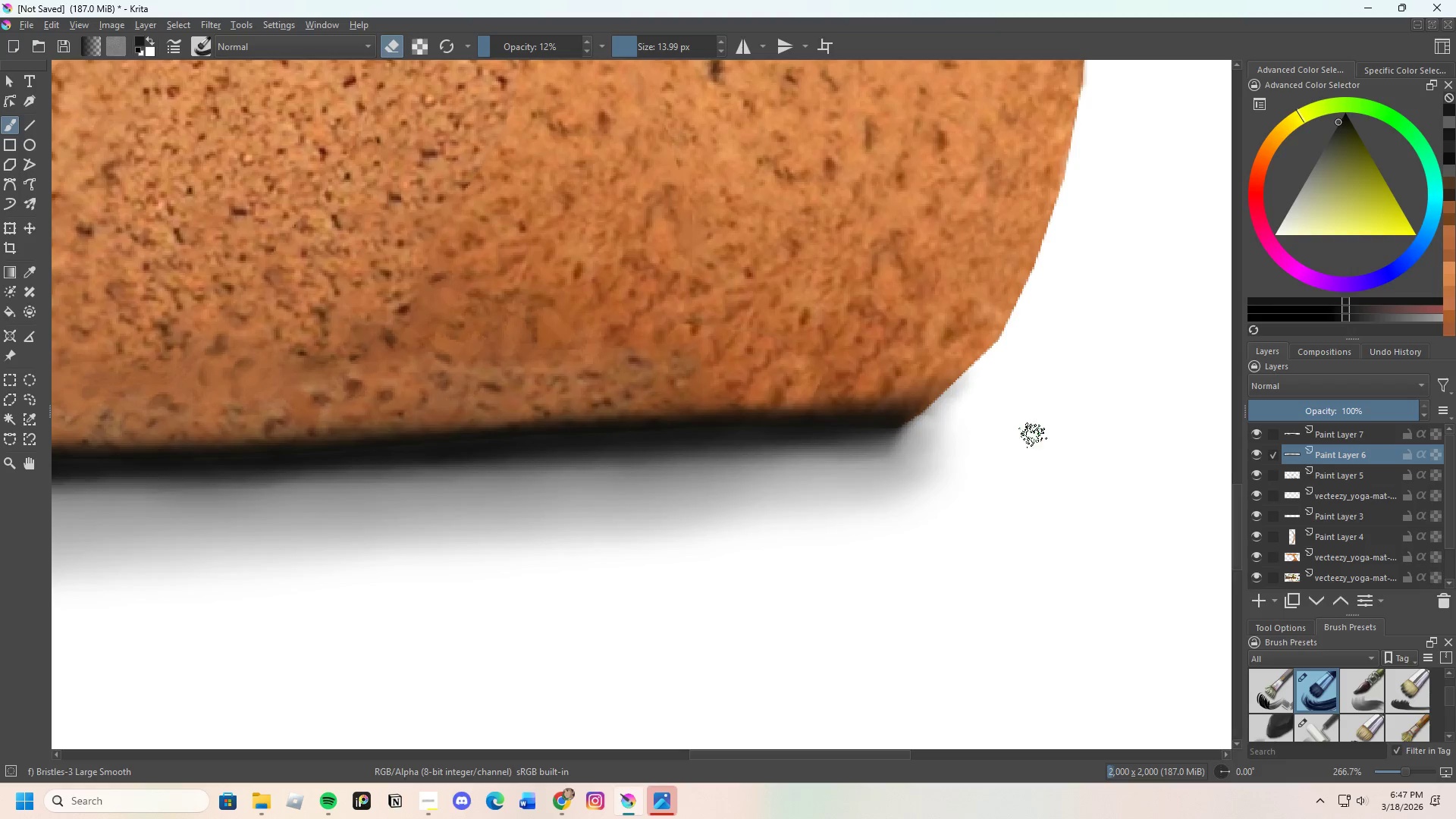 
left_click_drag(start_coordinate=[951, 393], to_coordinate=[929, 427])
 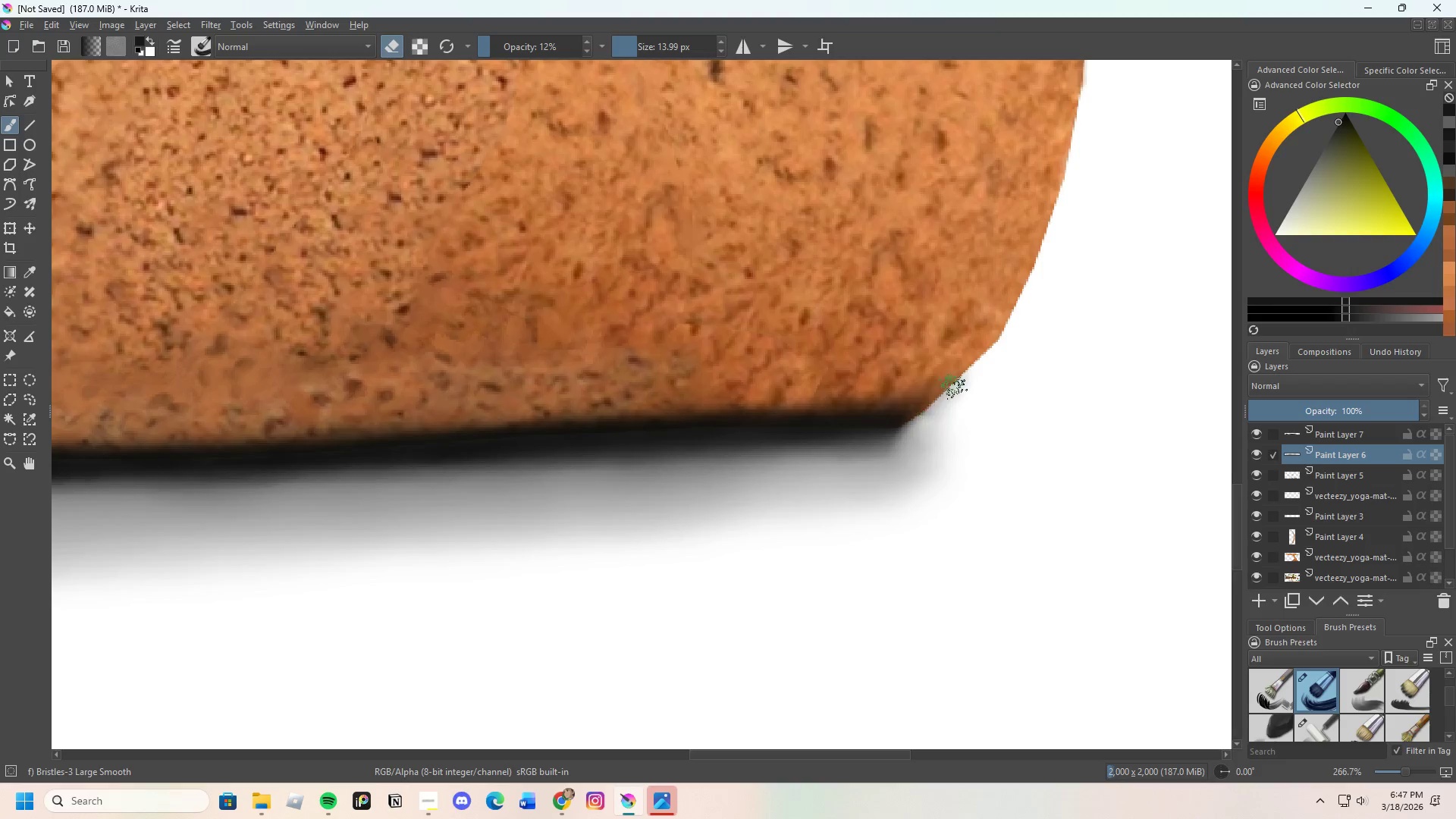 
left_click_drag(start_coordinate=[954, 391], to_coordinate=[943, 412])
 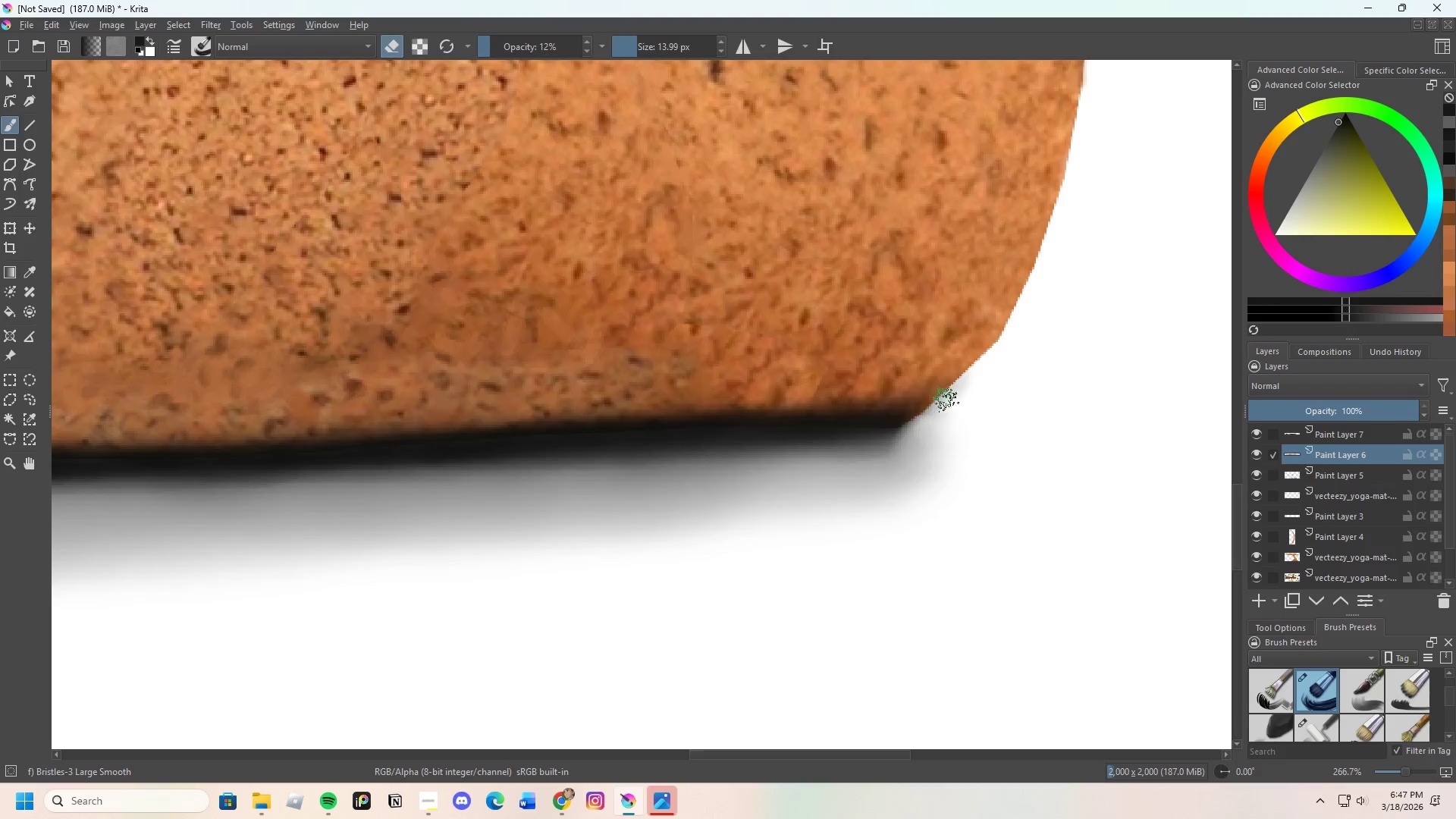 
left_click_drag(start_coordinate=[937, 411], to_coordinate=[939, 403])
 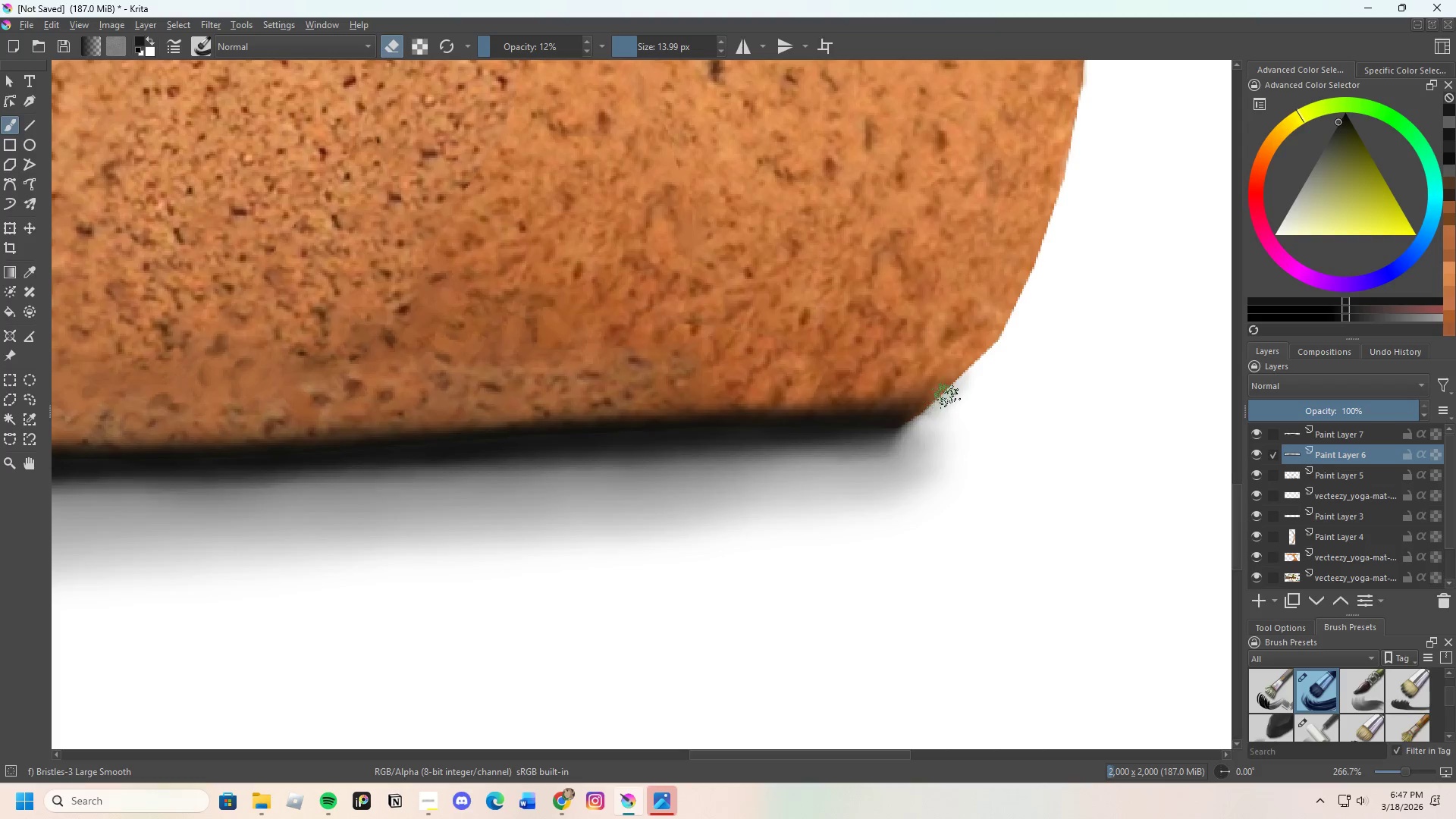 
left_click_drag(start_coordinate=[939, 409], to_coordinate=[923, 435])
 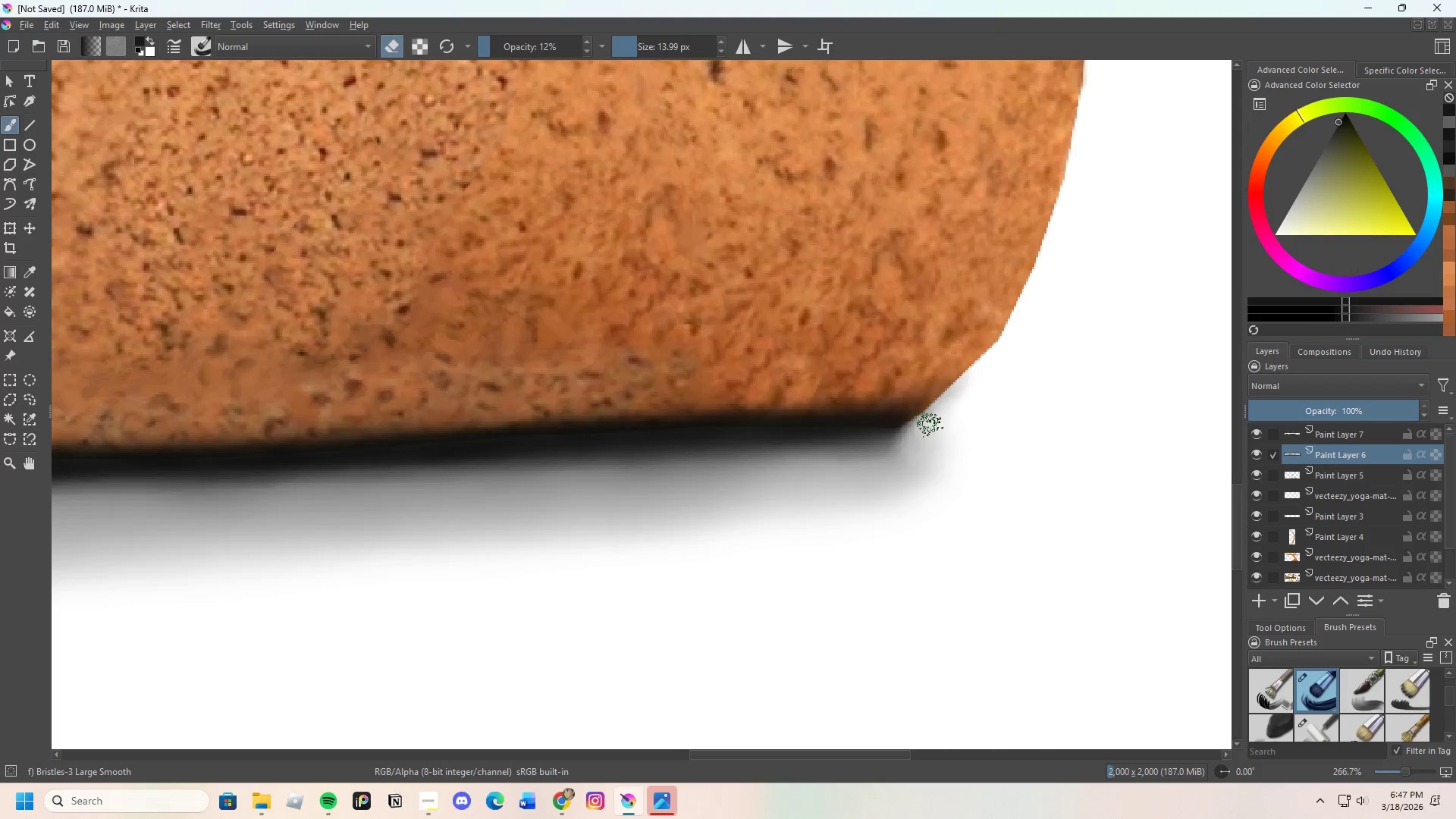 
left_click_drag(start_coordinate=[925, 435], to_coordinate=[920, 442])
 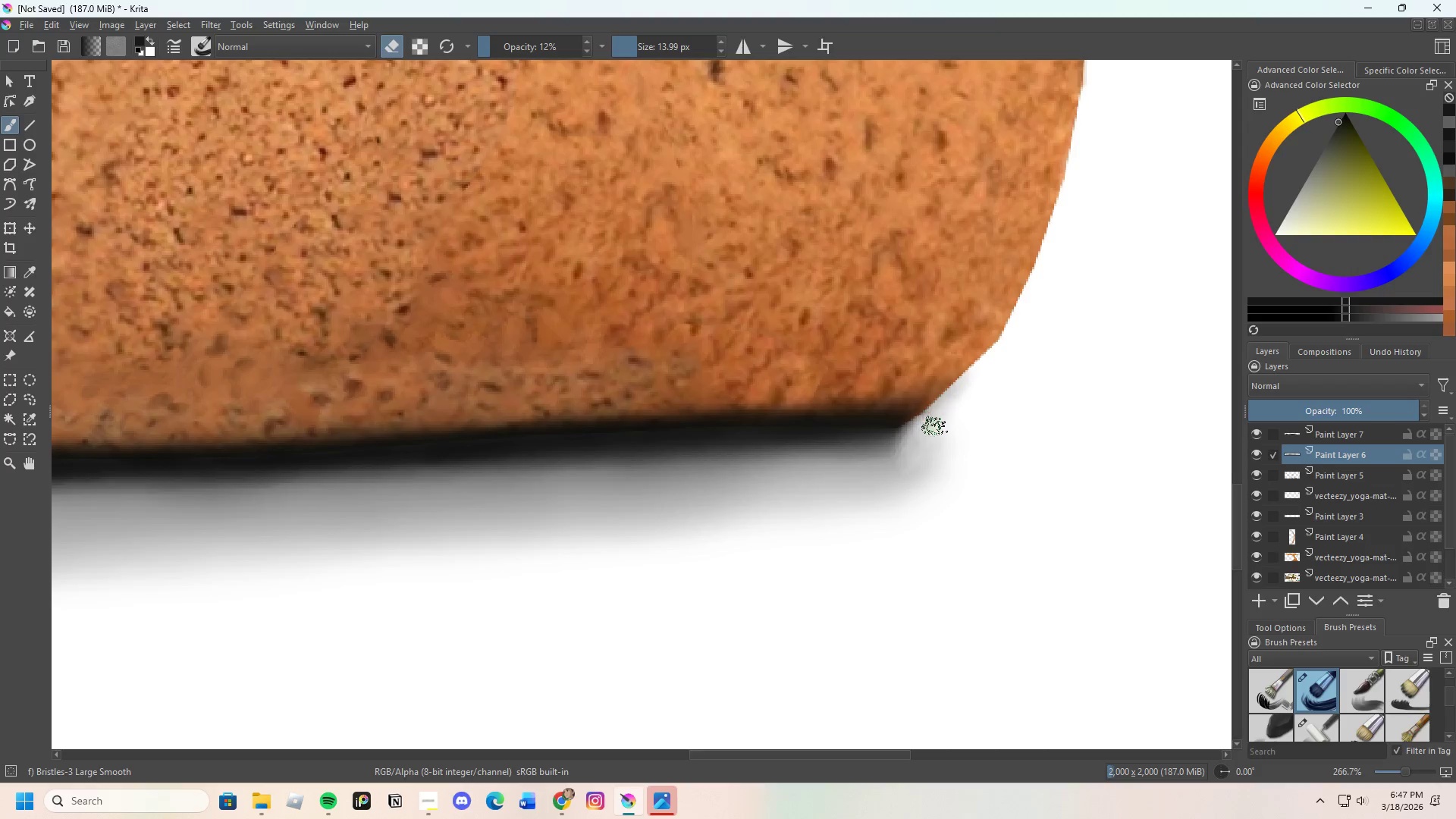 
left_click_drag(start_coordinate=[930, 437], to_coordinate=[924, 450])
 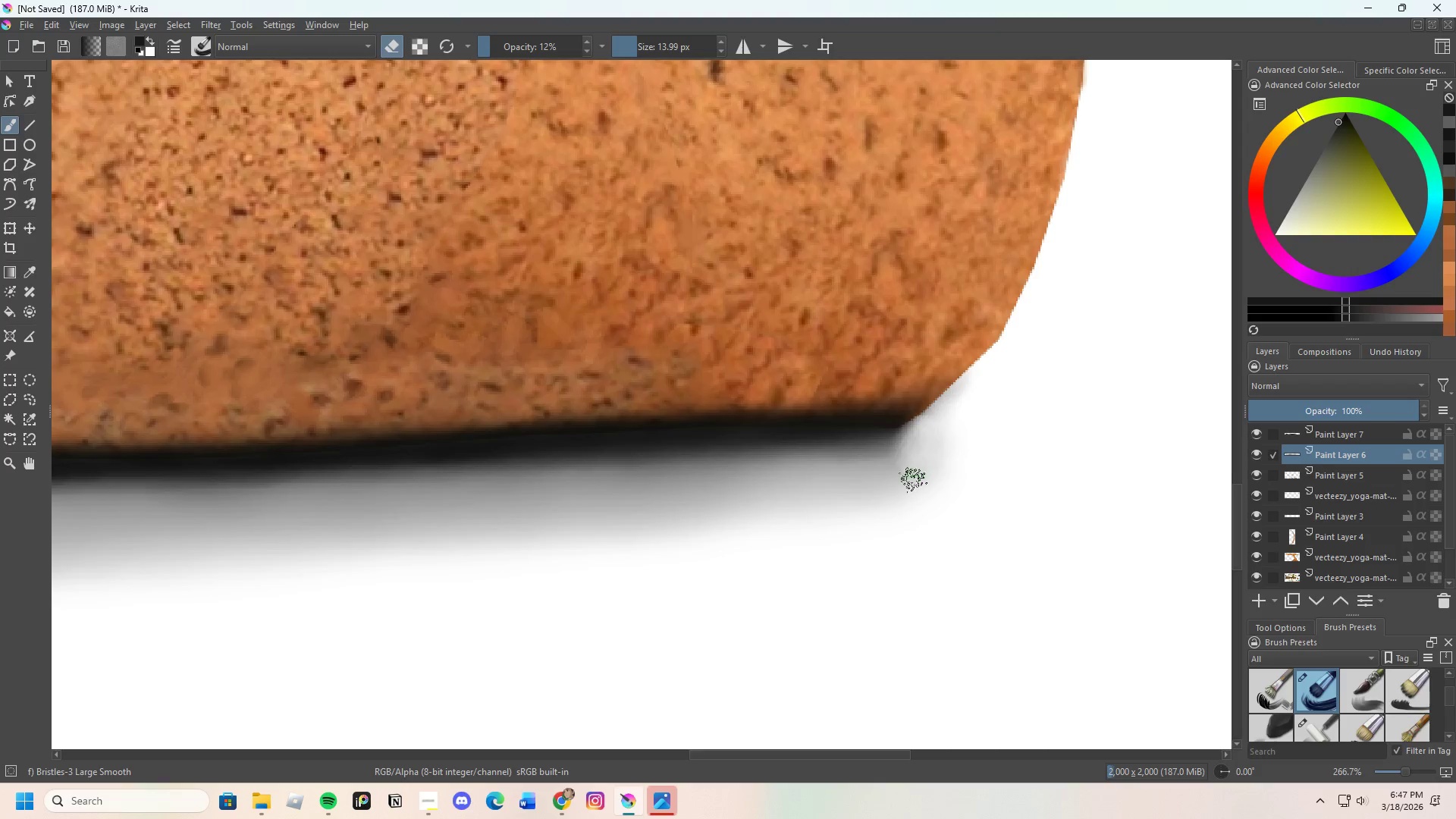 
left_click_drag(start_coordinate=[940, 442], to_coordinate=[924, 452])
 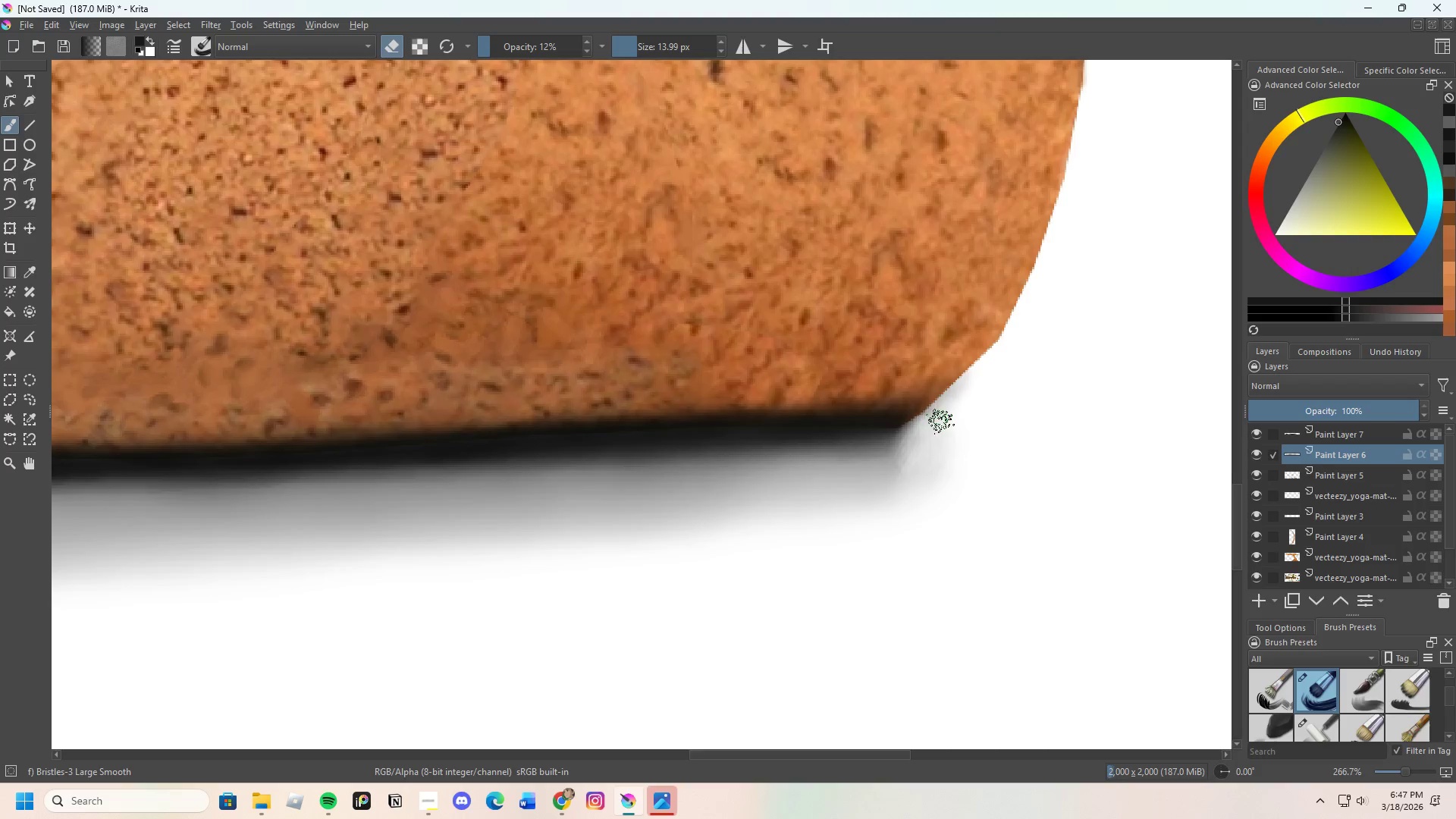 
left_click_drag(start_coordinate=[928, 443], to_coordinate=[943, 416])
 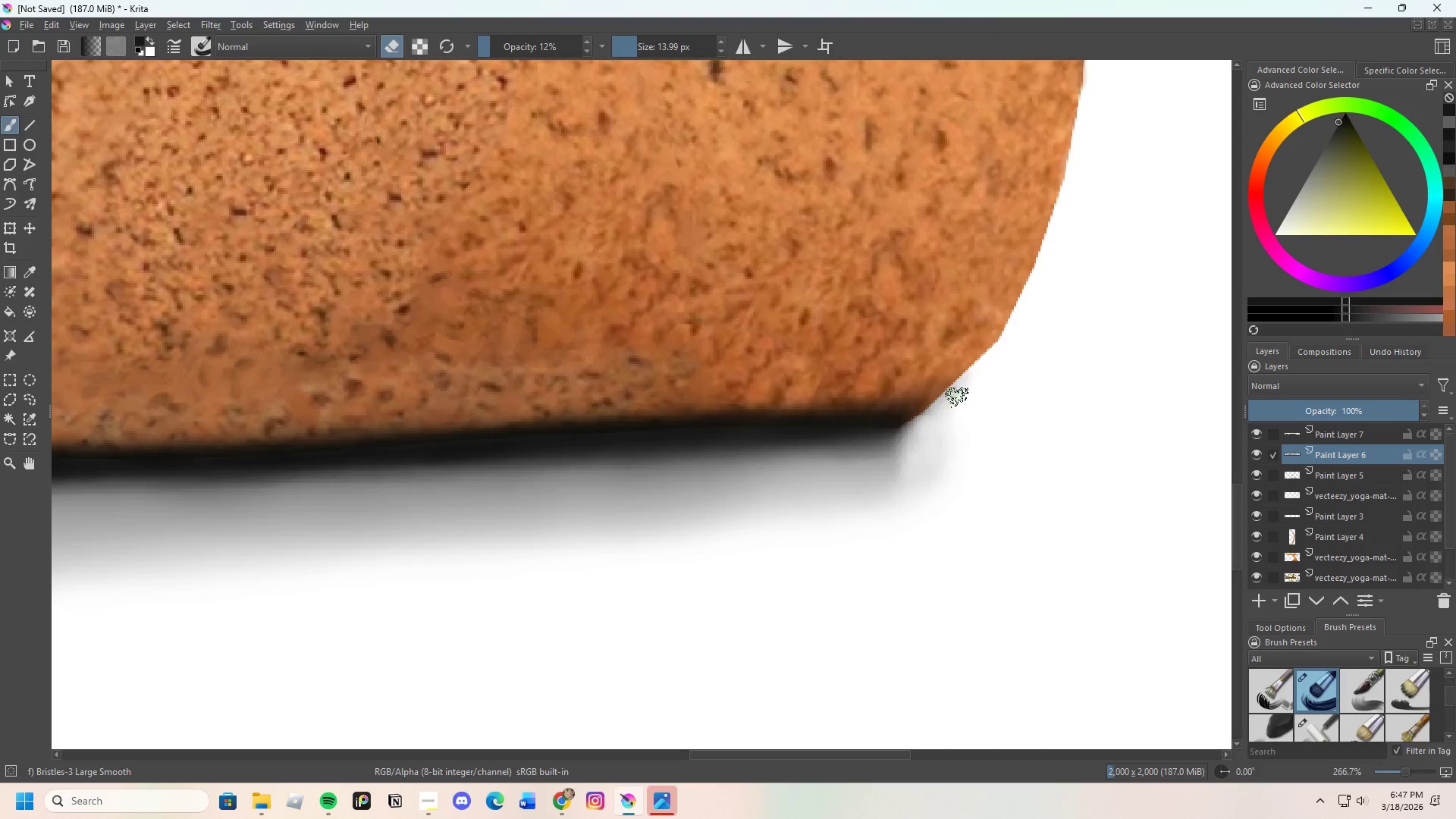 
left_click_drag(start_coordinate=[940, 427], to_coordinate=[932, 429])
 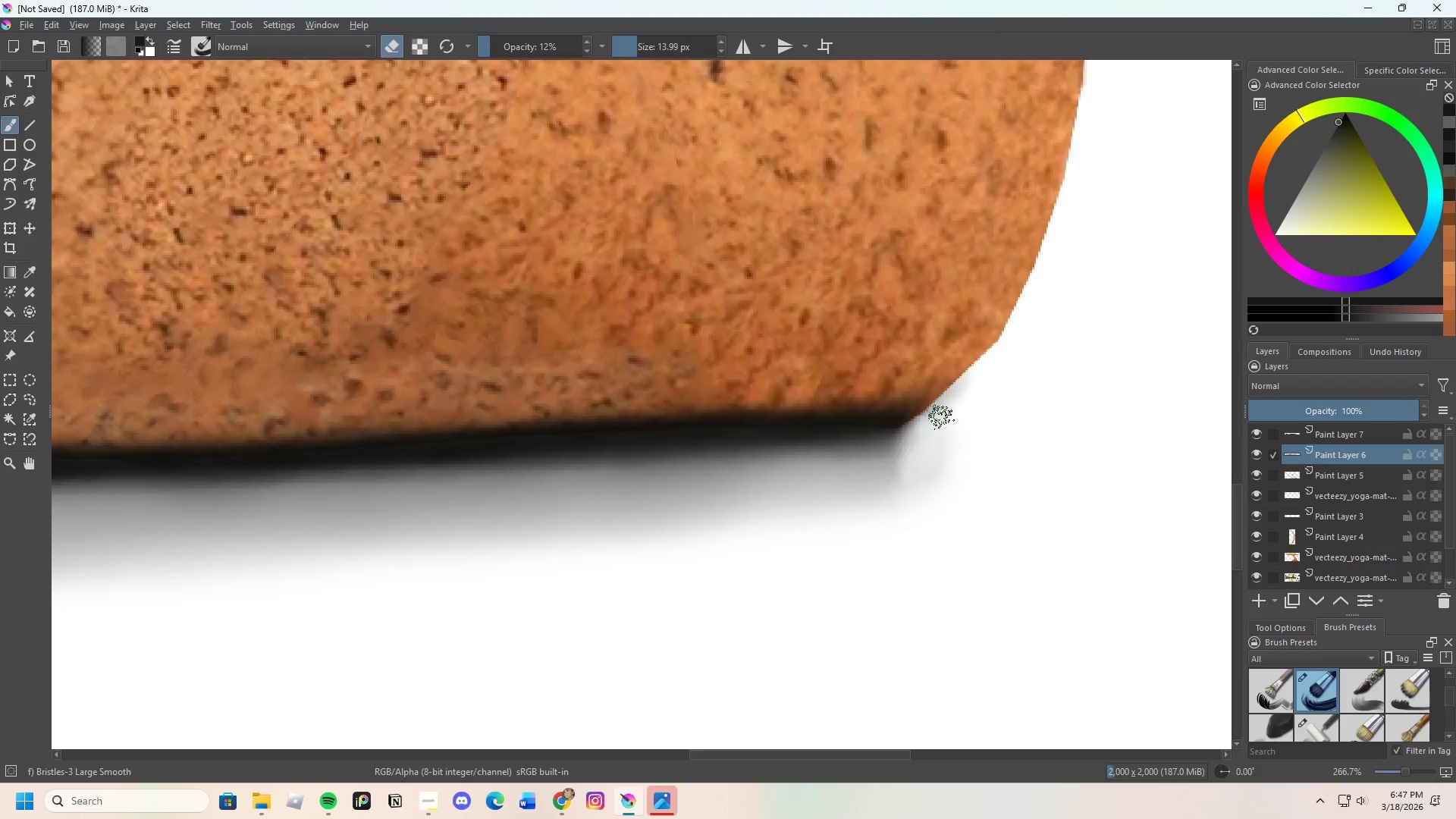 
left_click_drag(start_coordinate=[930, 437], to_coordinate=[952, 406])
 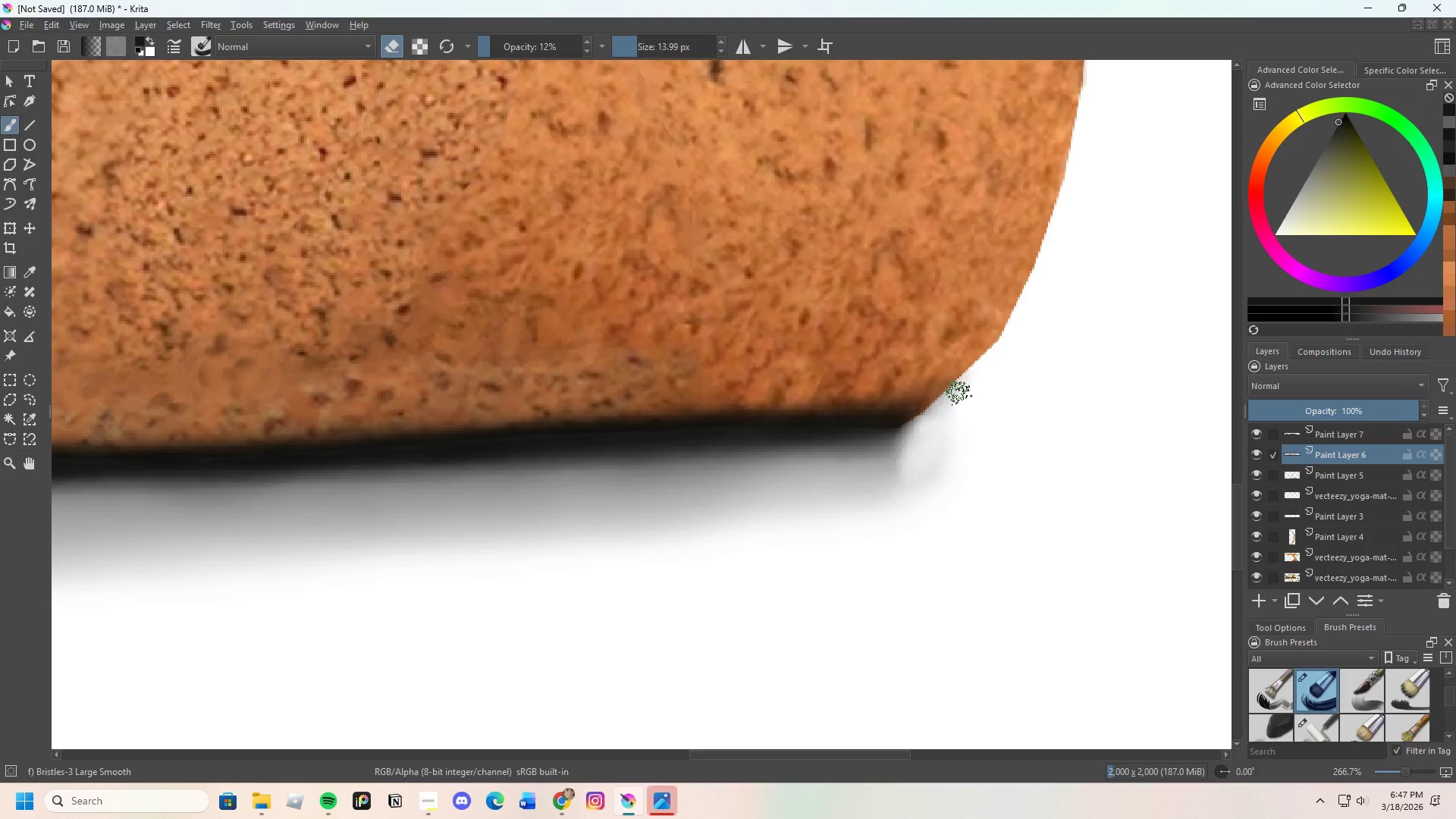 
left_click_drag(start_coordinate=[930, 429], to_coordinate=[942, 406])
 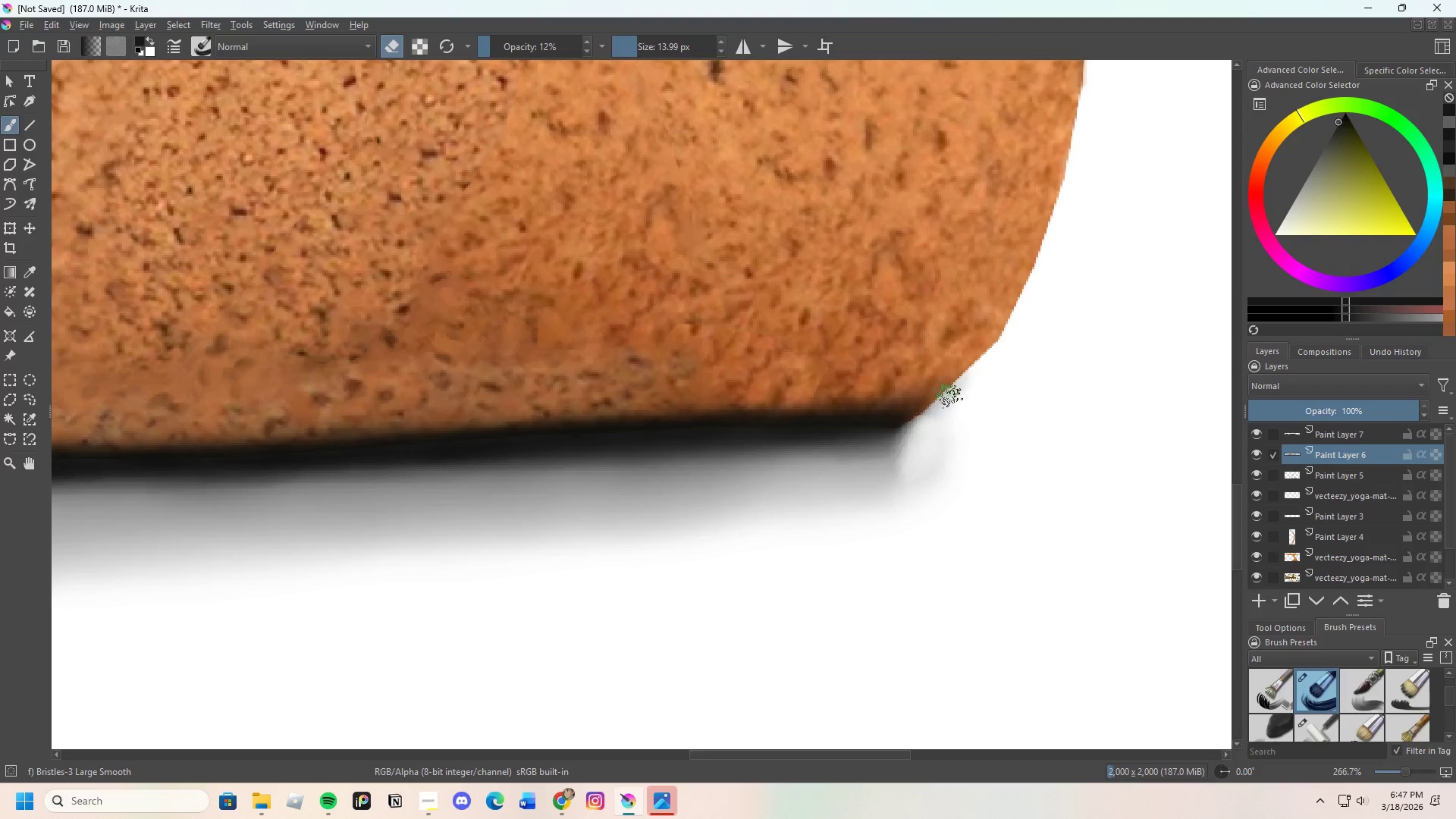 
left_click_drag(start_coordinate=[943, 413], to_coordinate=[937, 428])
 